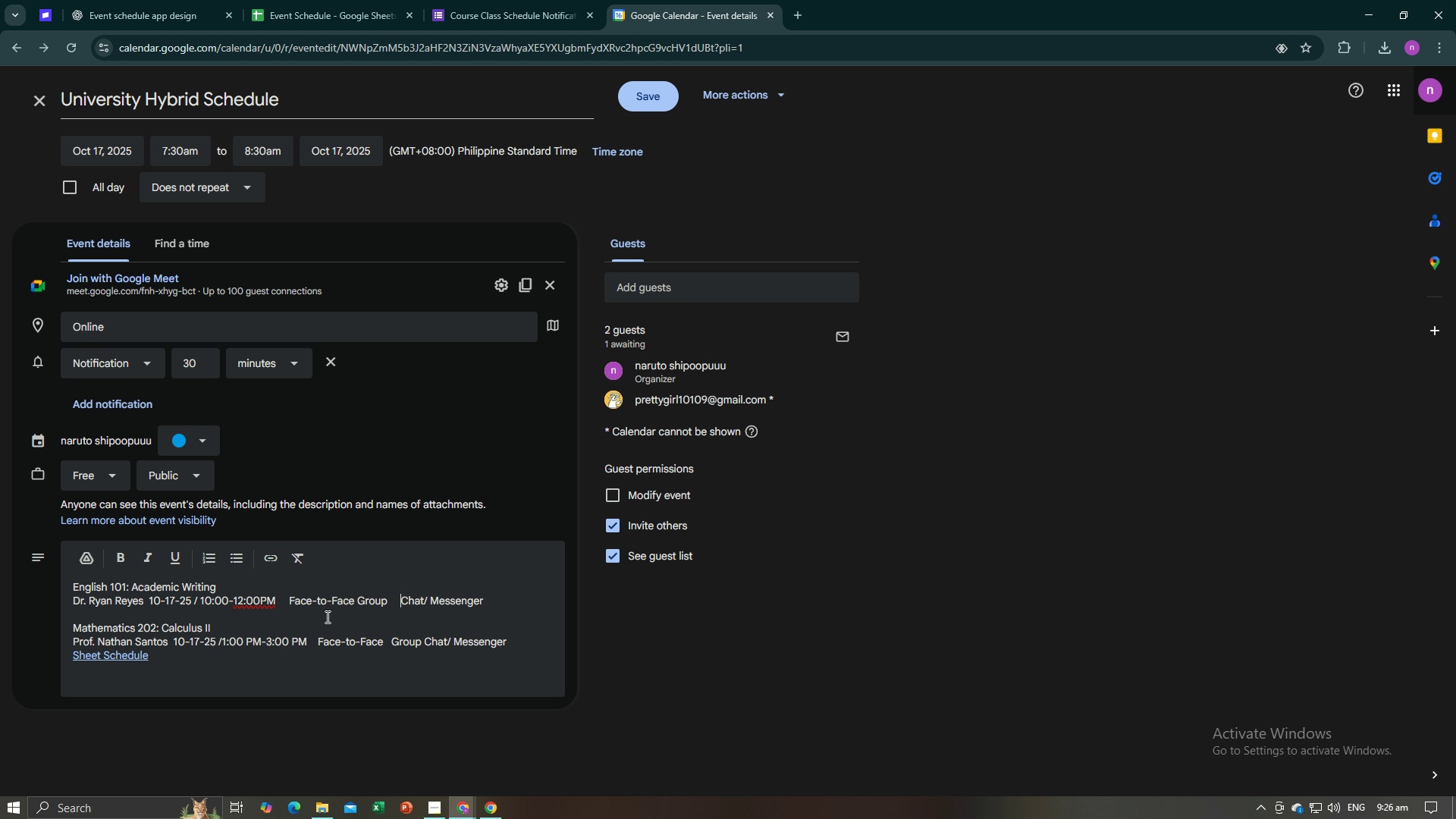 
key(Backspace)
 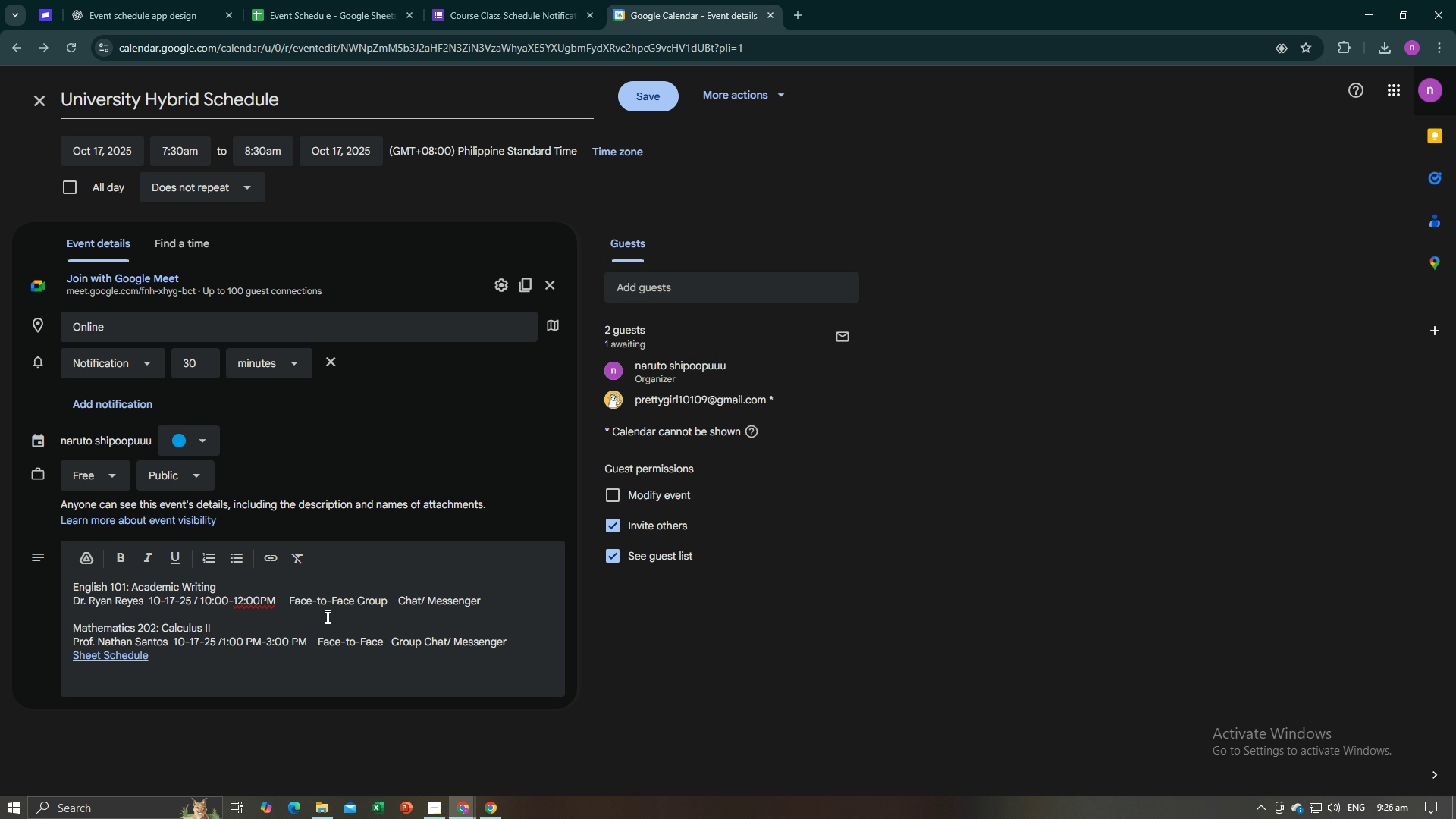 
key(Backspace)
 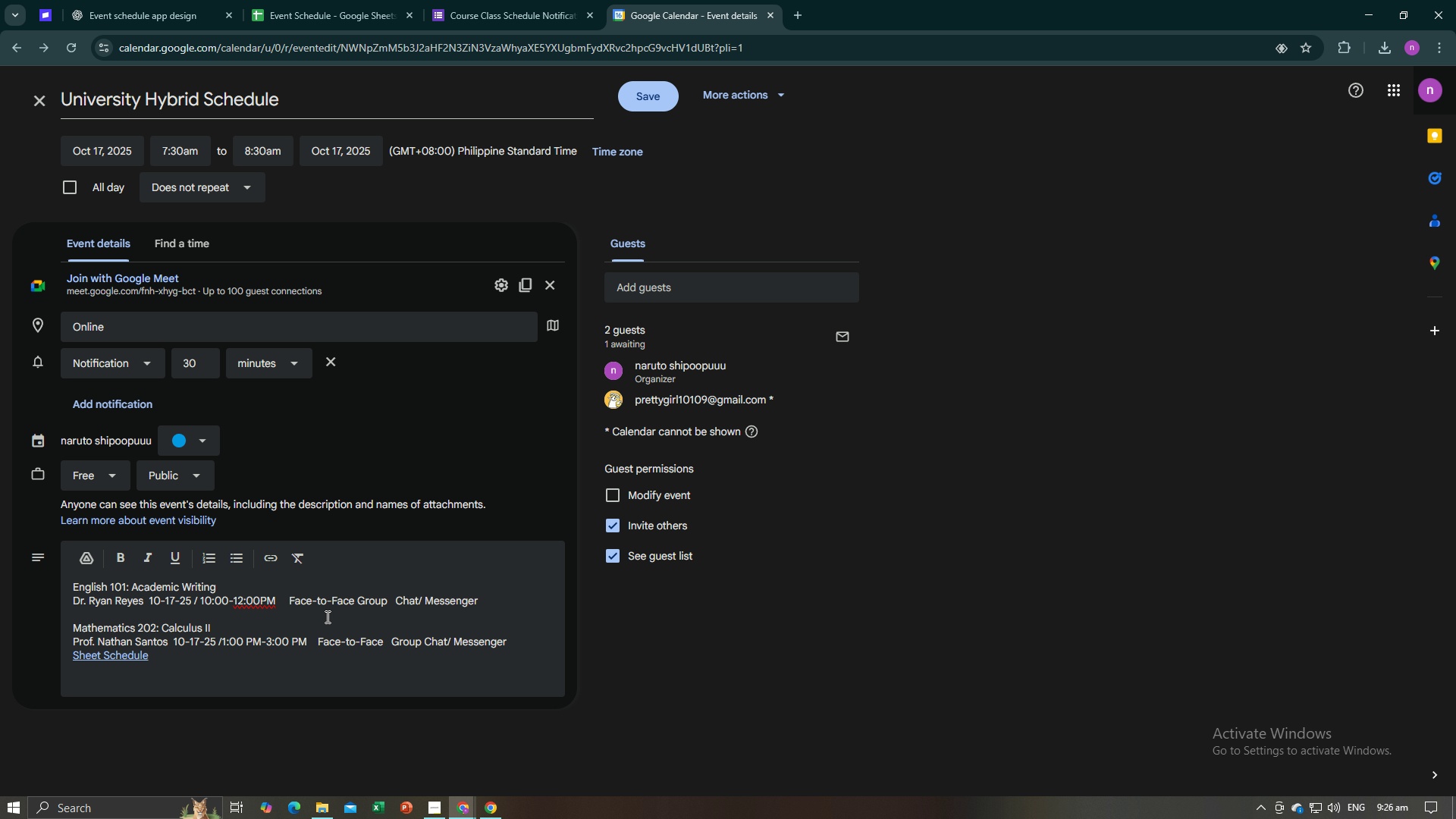 
key(Backspace)
 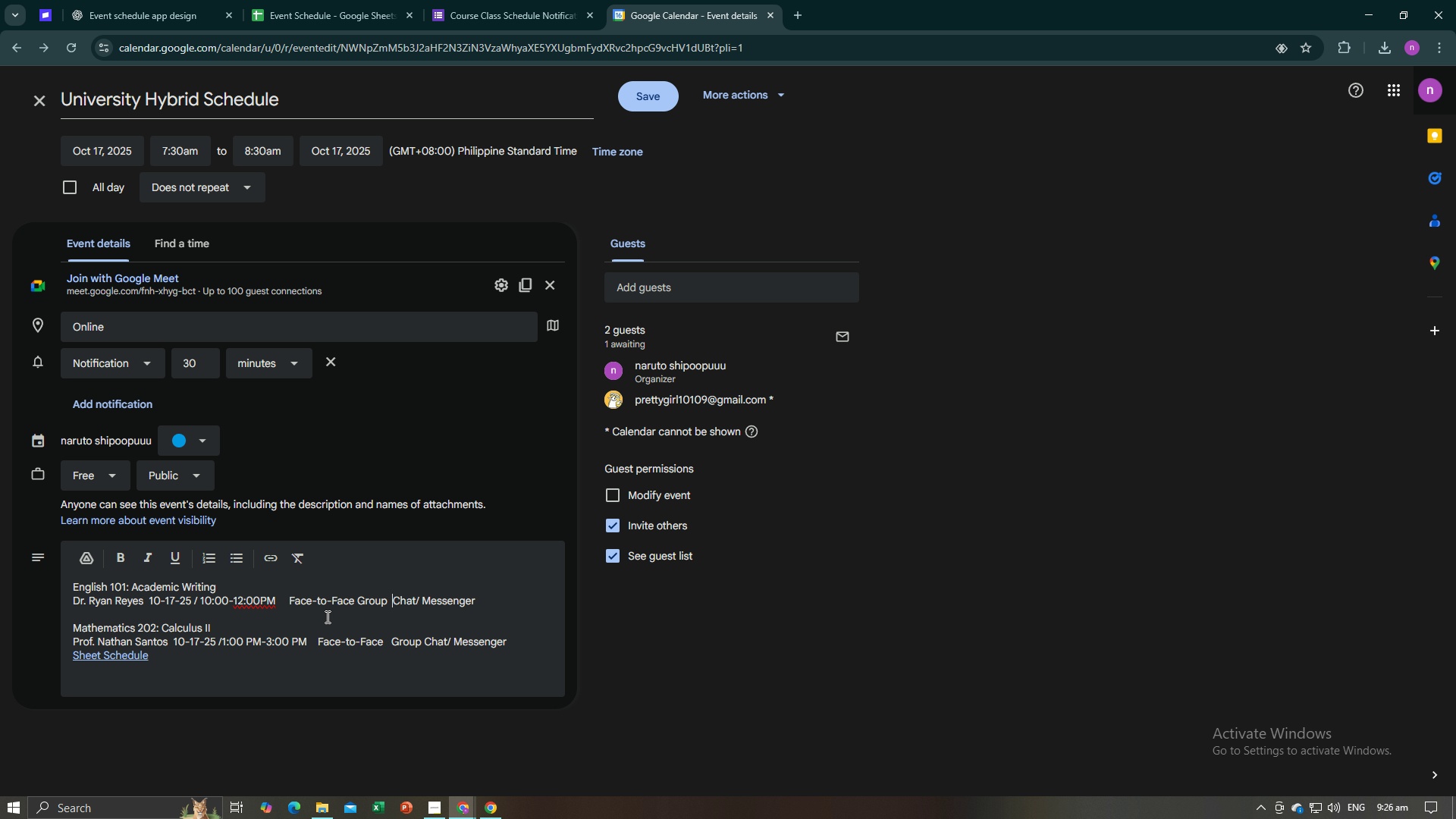 
key(Backspace)
 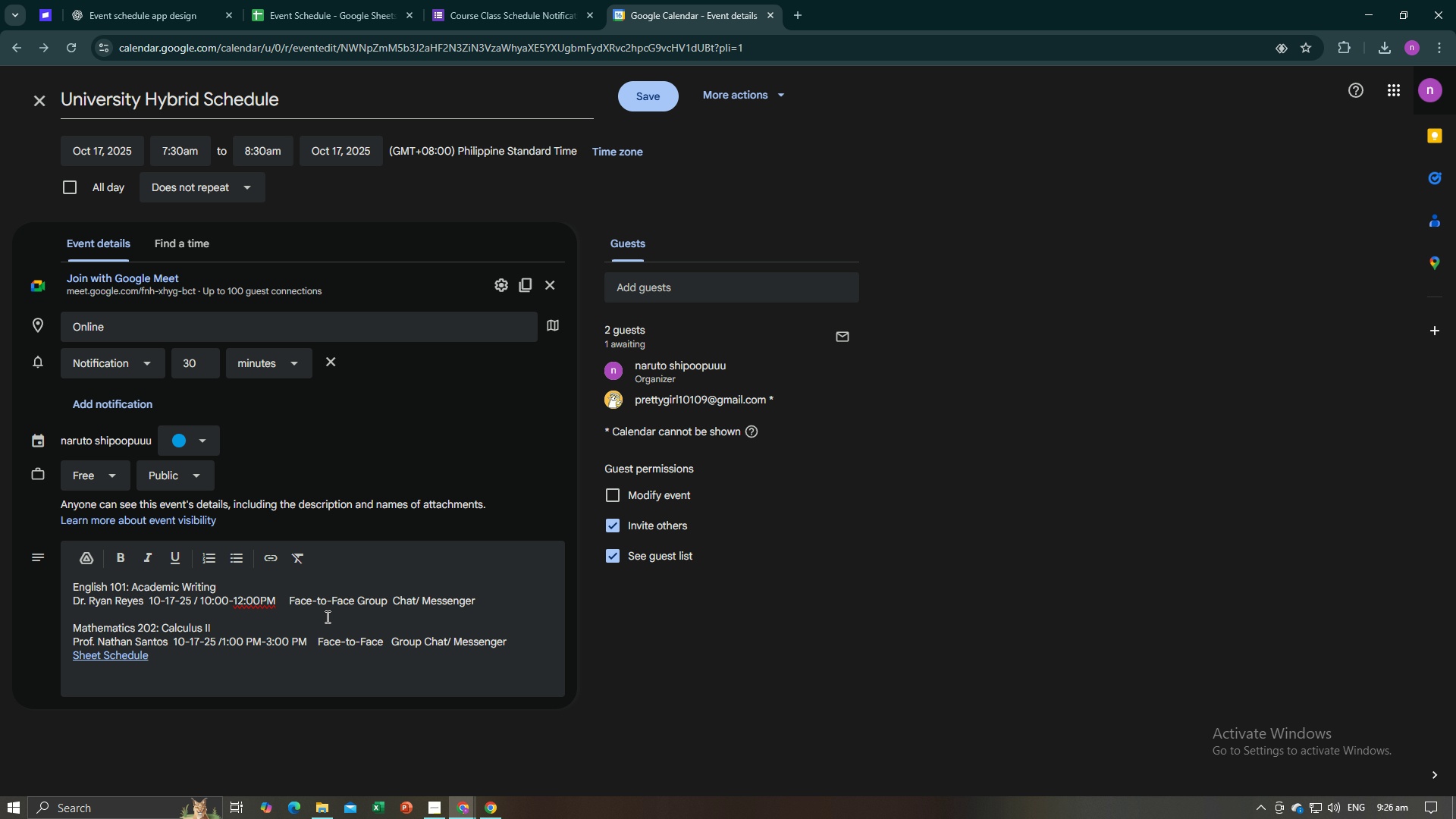 
key(Backspace)
 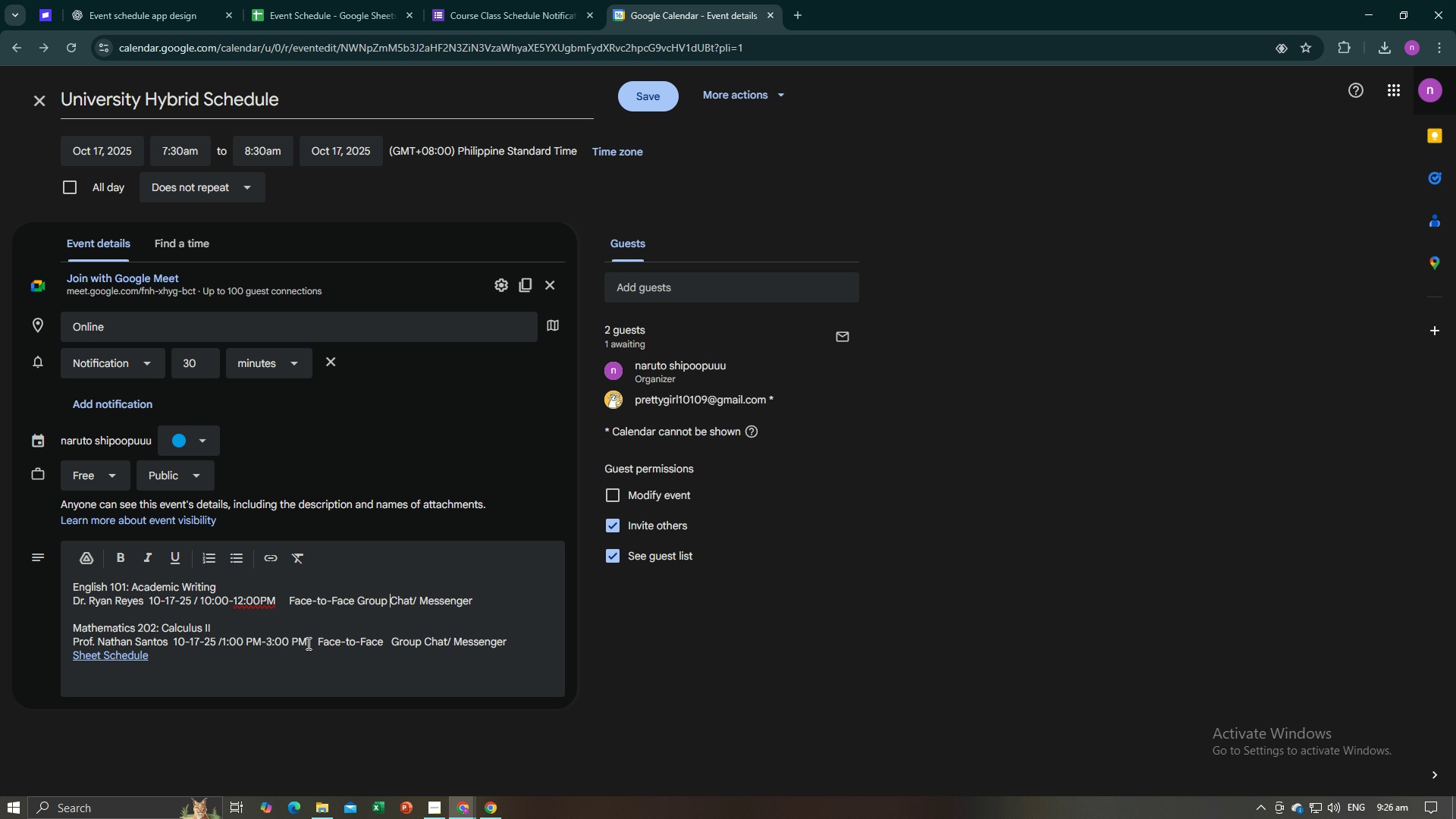 
left_click([293, 657])
 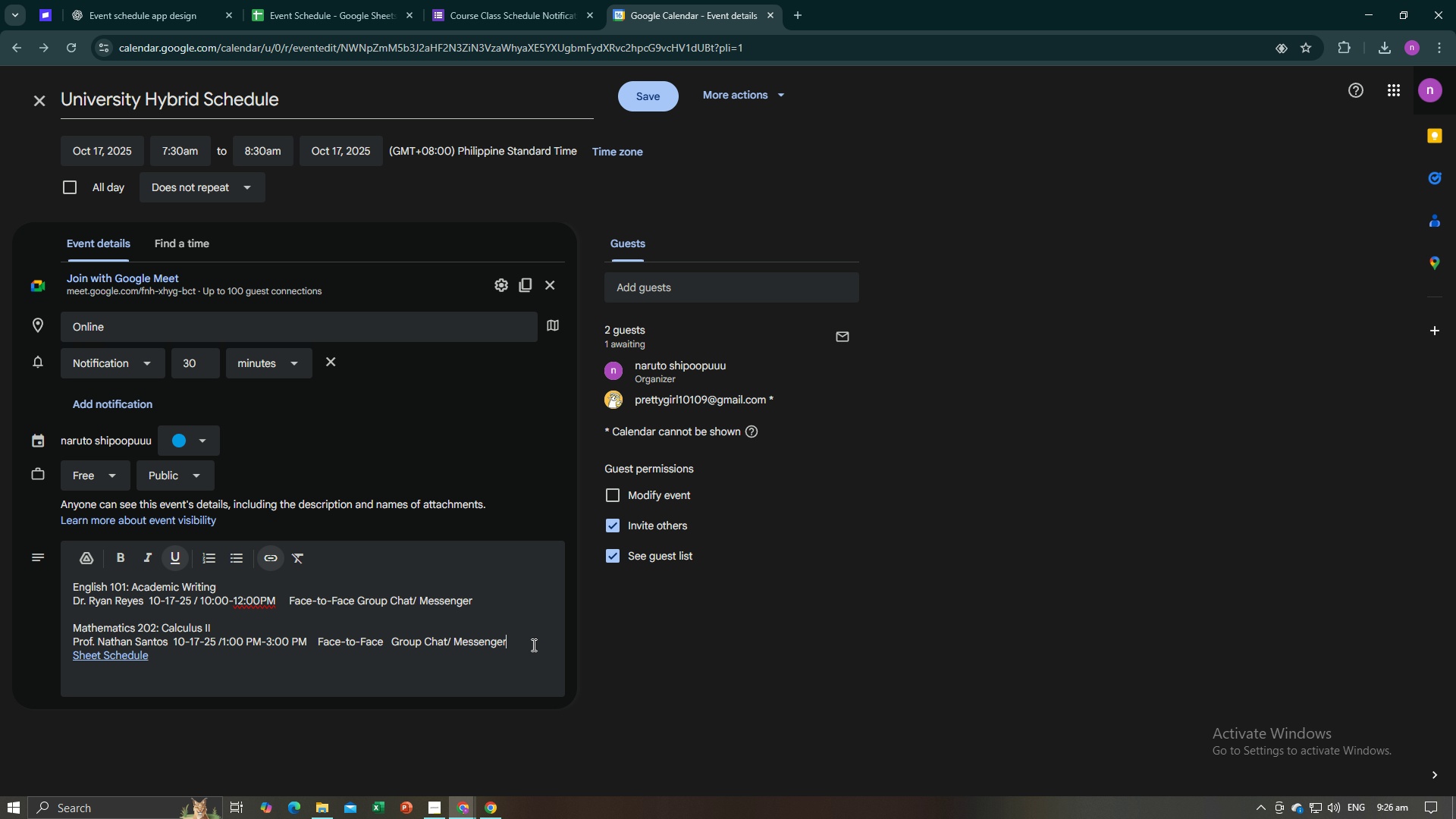 
left_click([532, 645])
 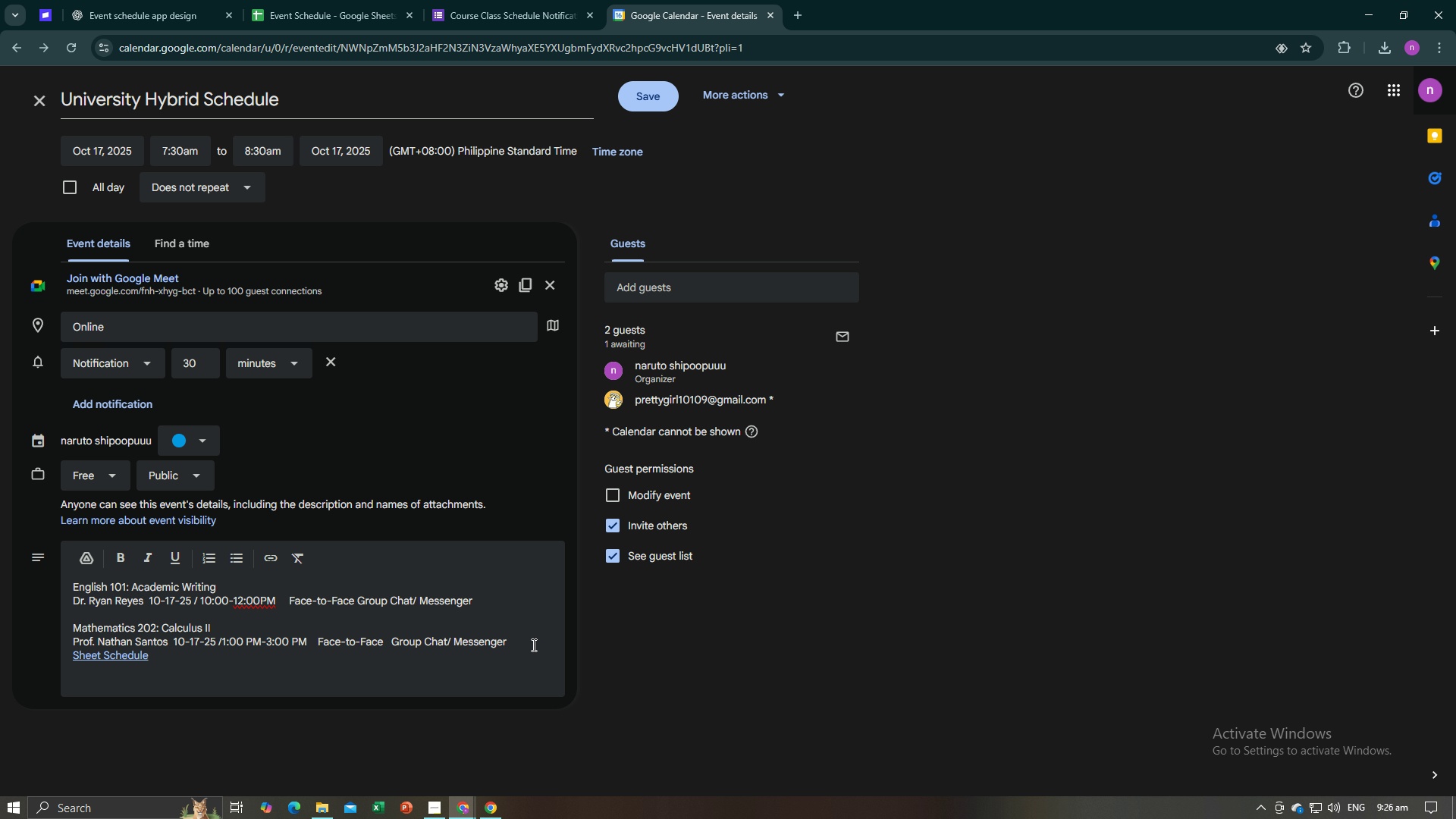 
key(Enter)
 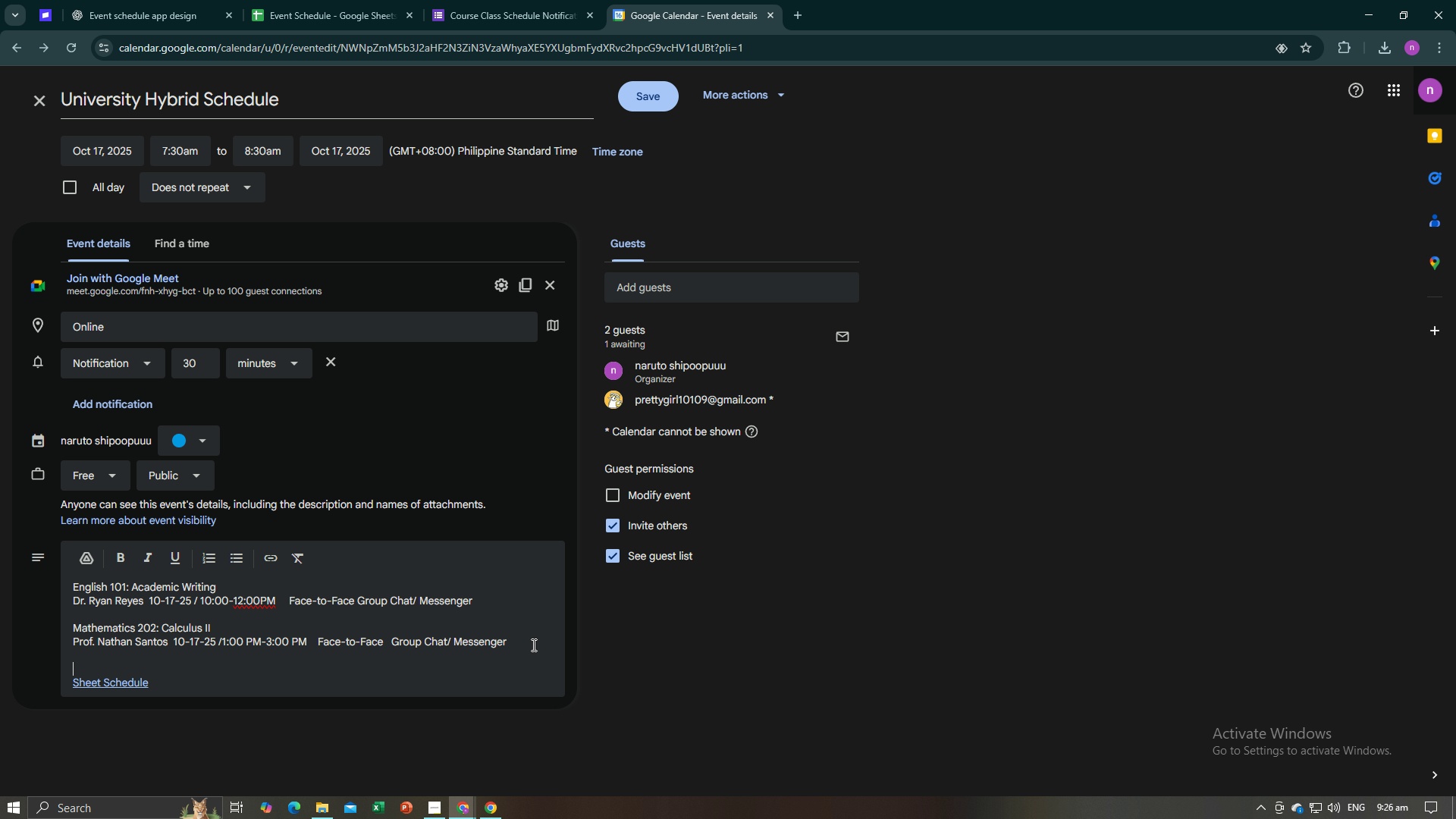 
key(Enter)
 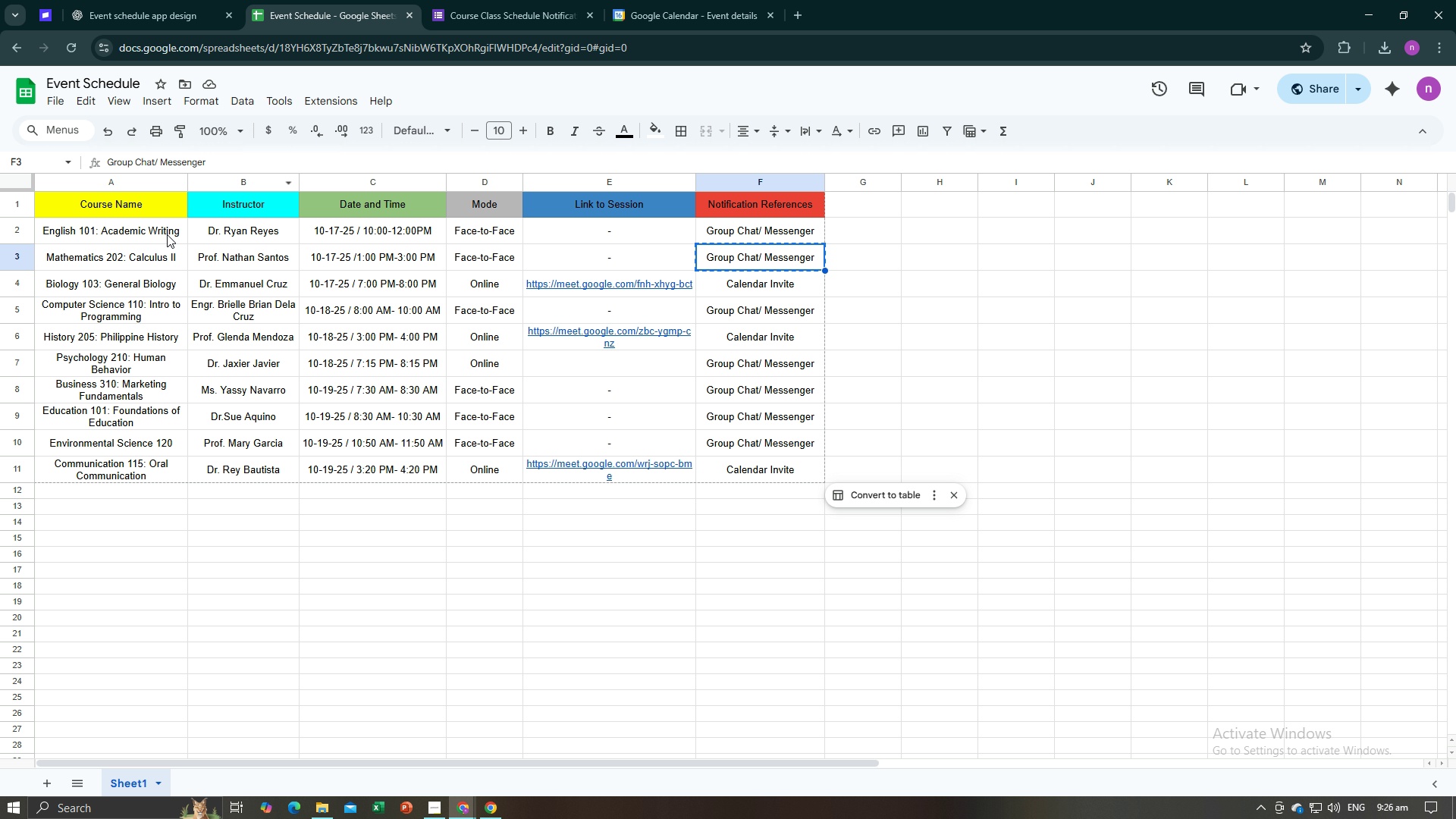 
left_click([133, 276])
 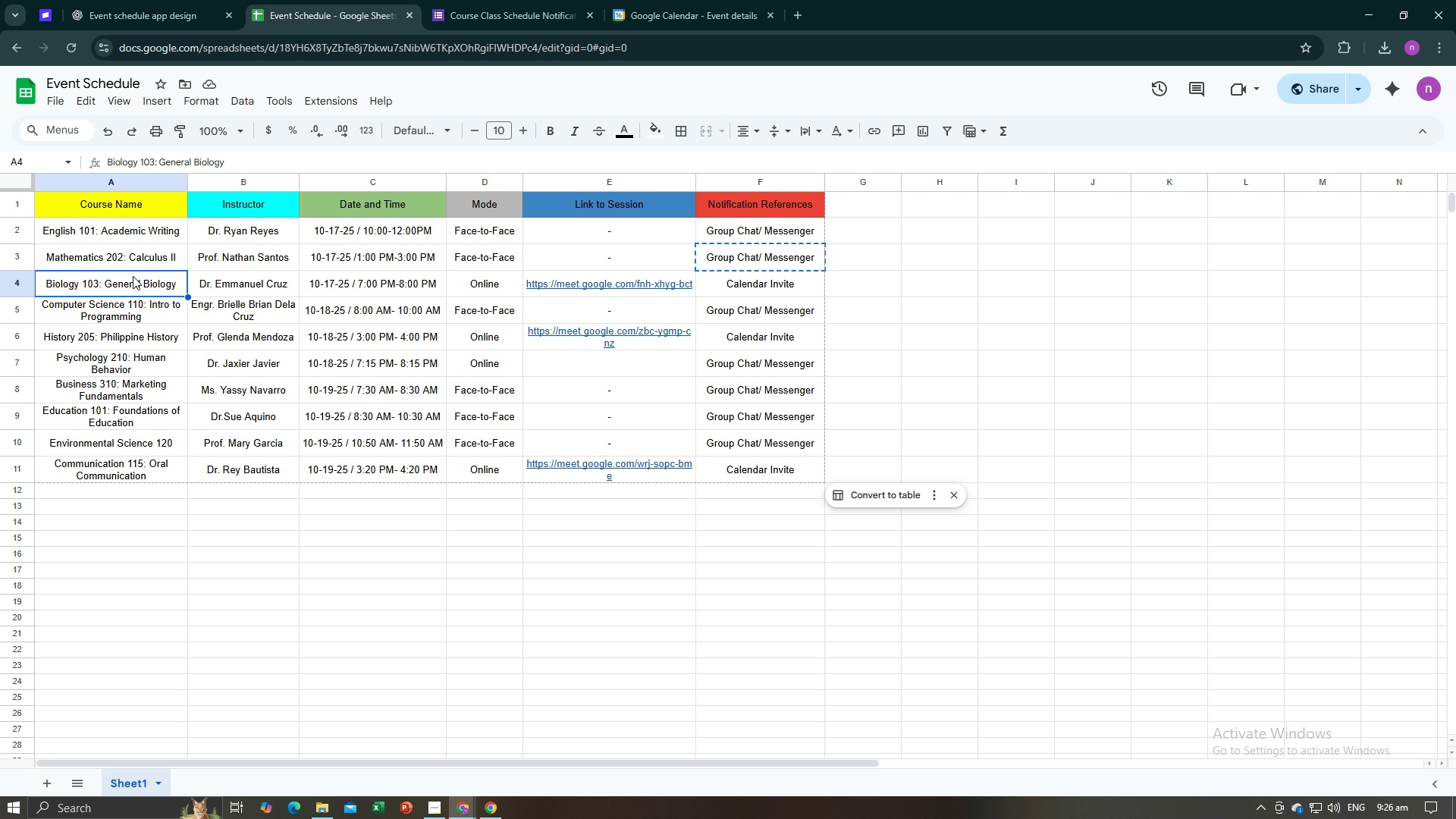 
key(Control+C)
 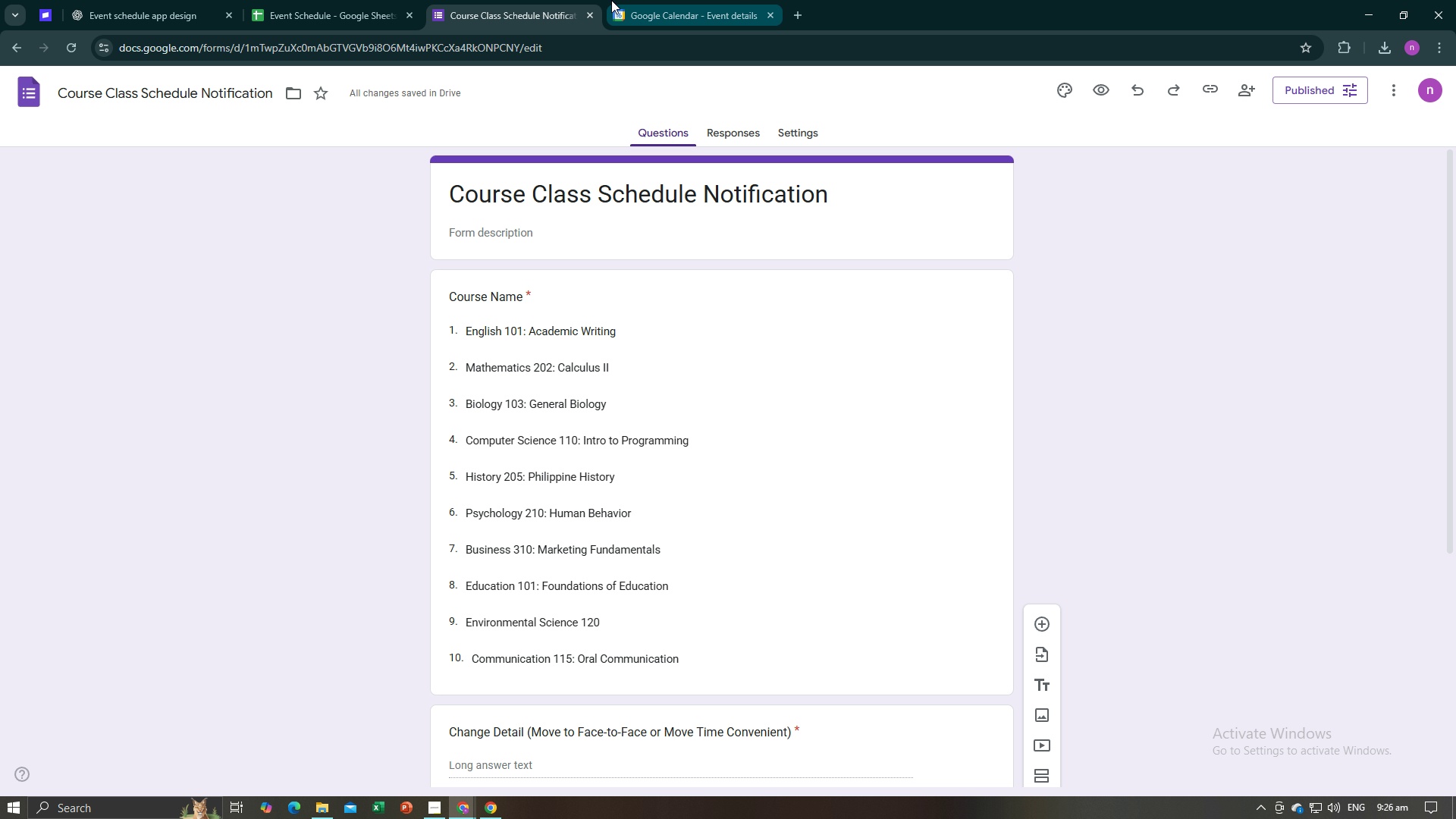 
double_click([654, 0])
 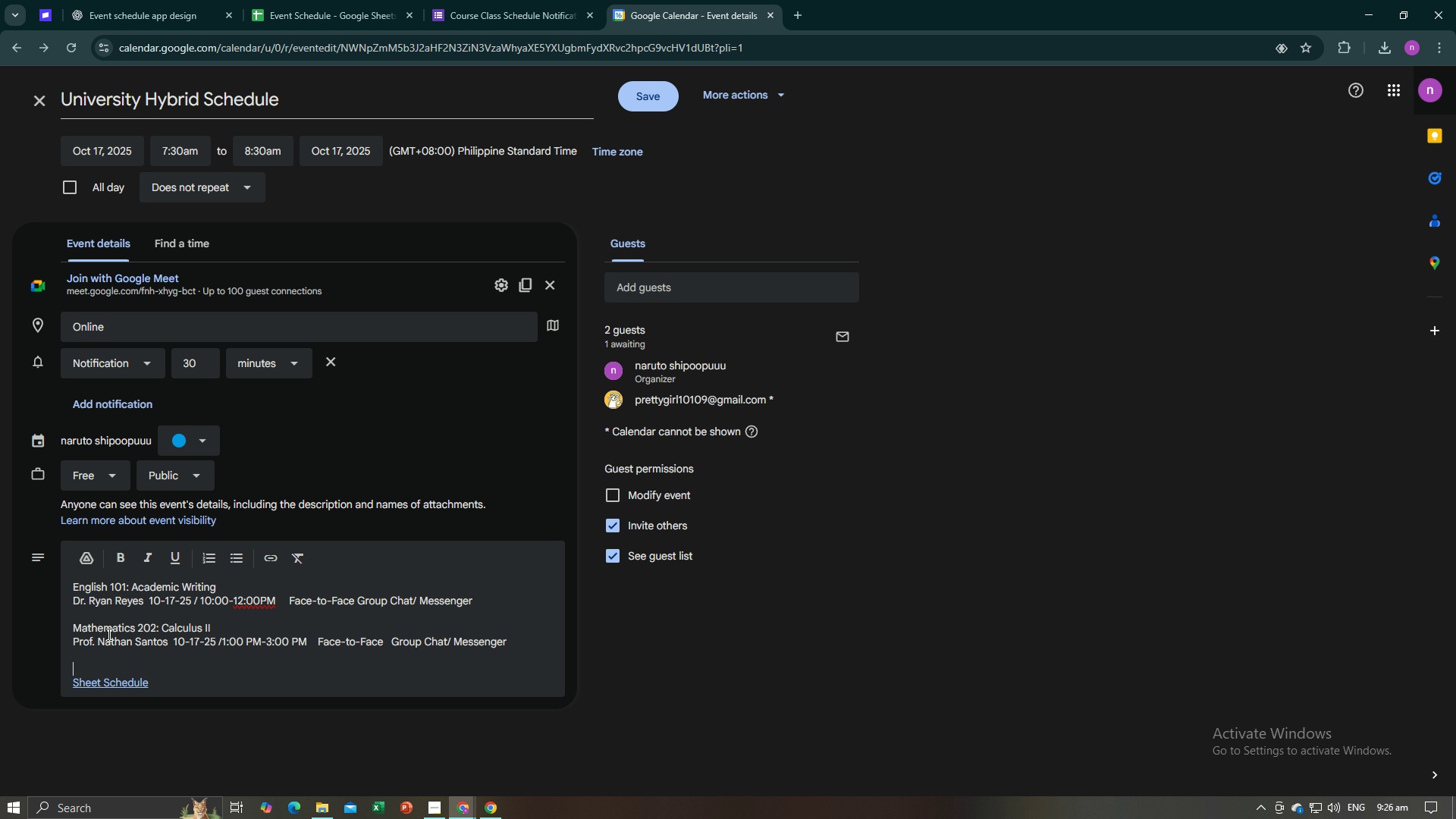 
key(Control+V)
 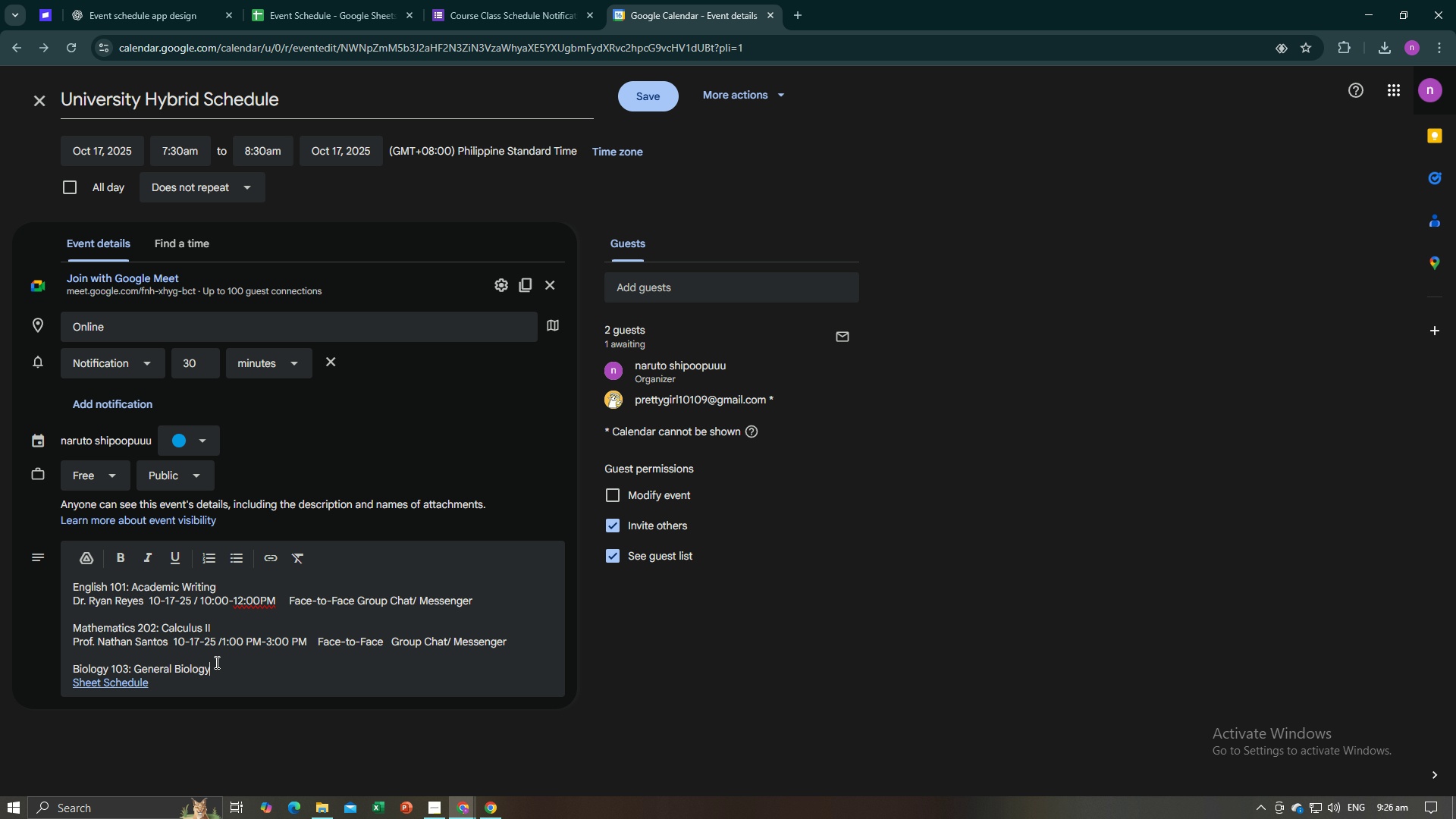 
key(Space)
 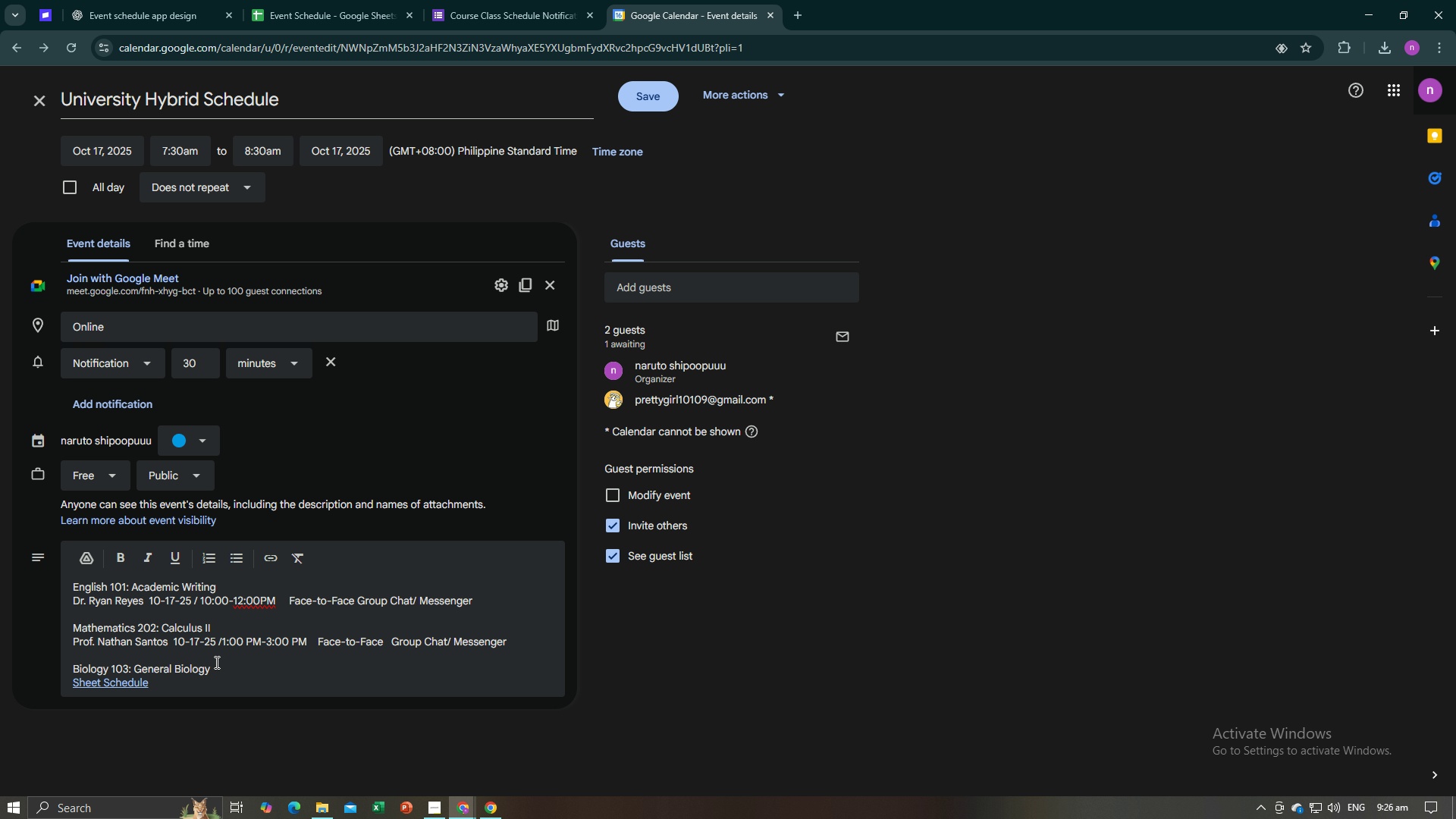 
key(Enter)
 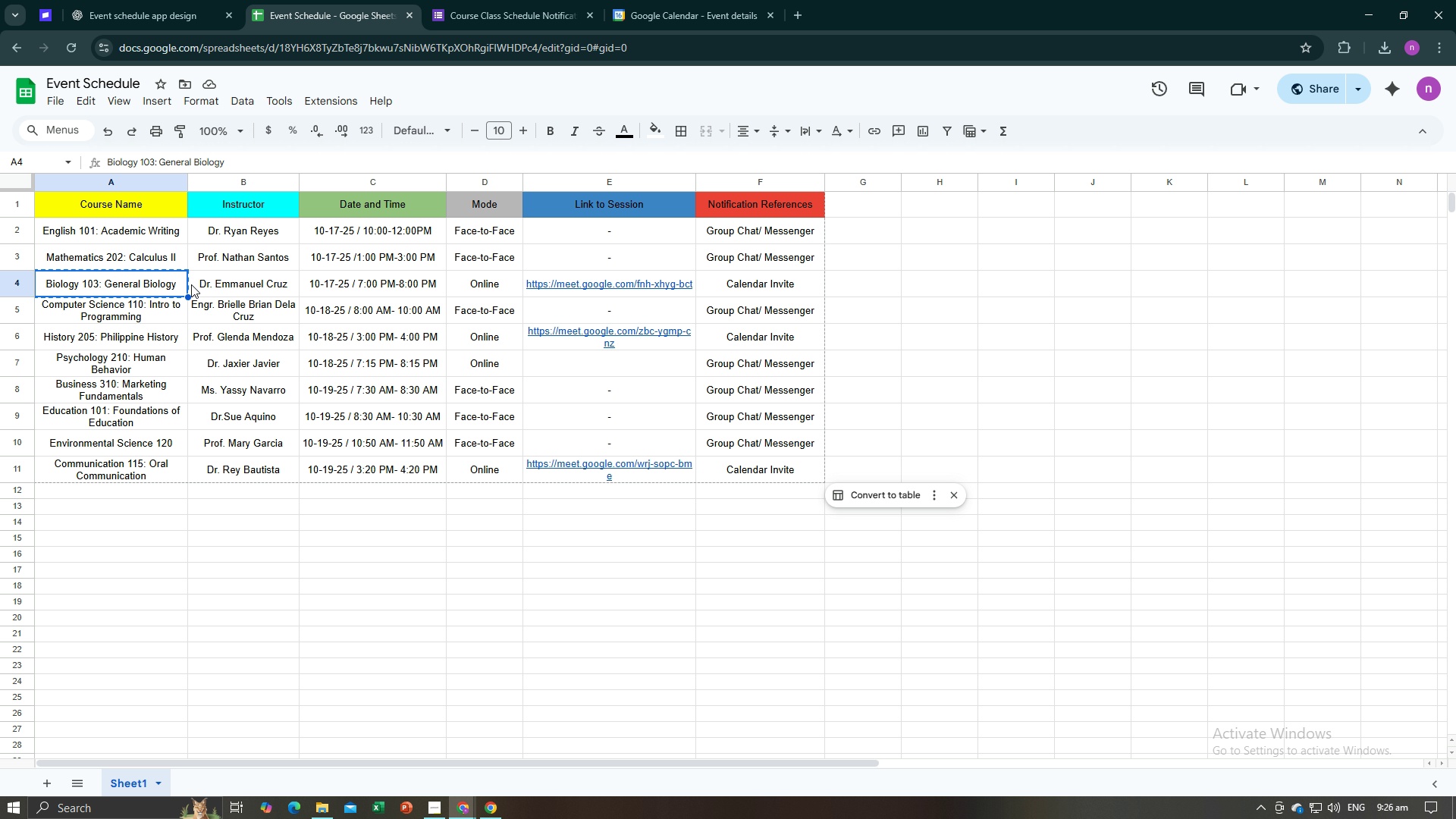 
hold_key(key=ControlLeft, duration=0.48)
 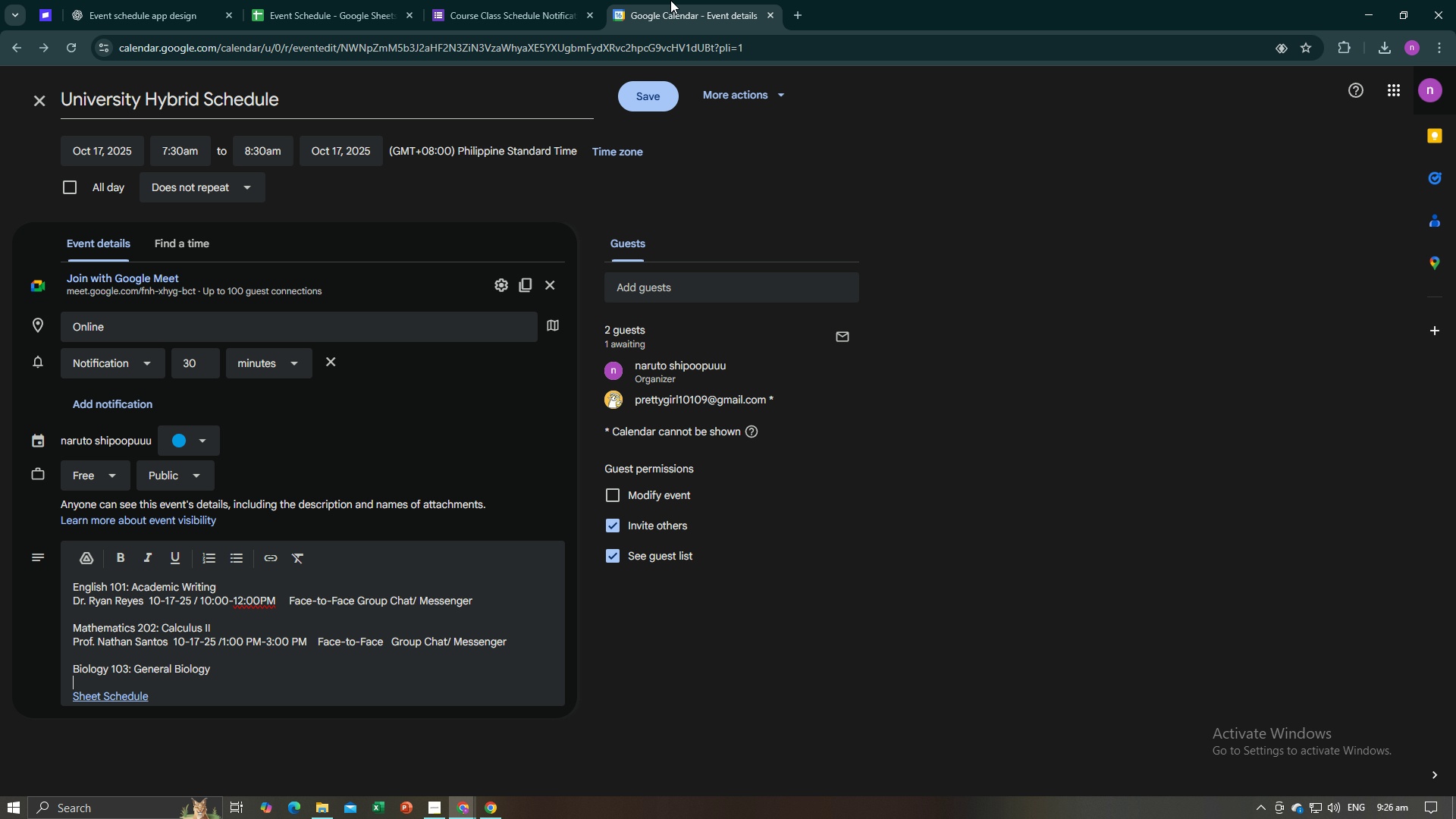 
hold_key(key=C, duration=5.16)
 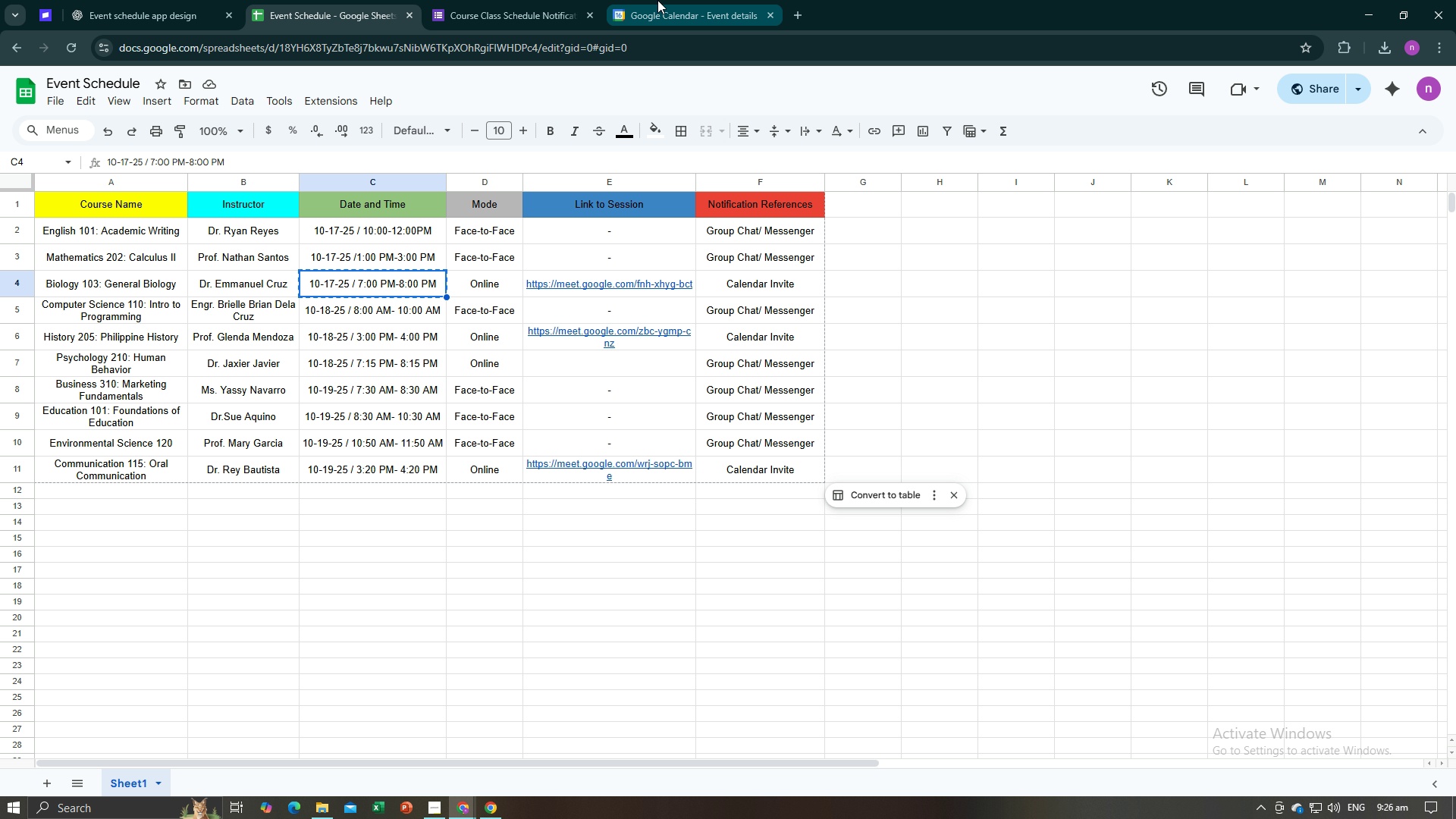 
left_click([670, 0])
 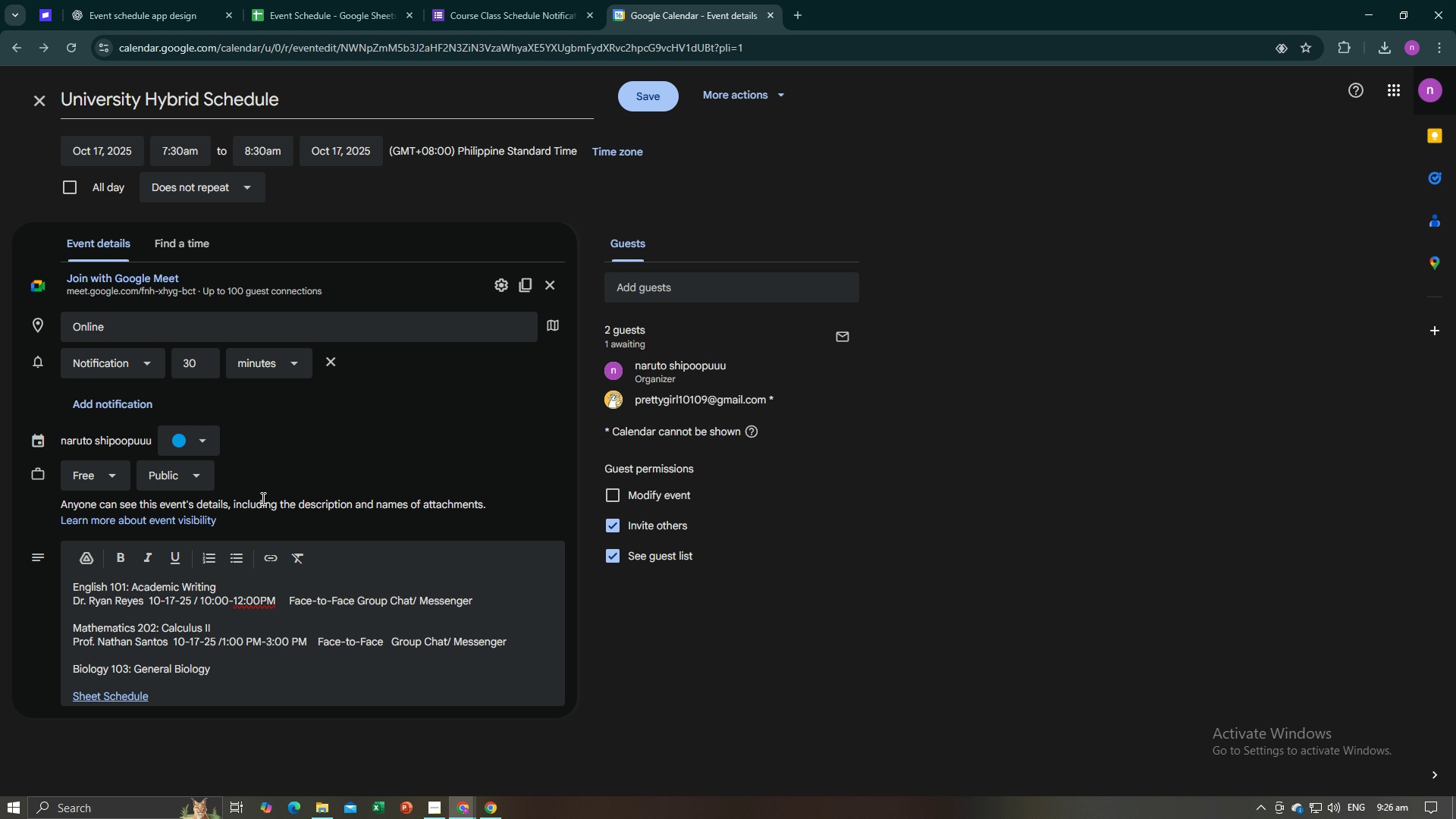 
key(Control+V)
 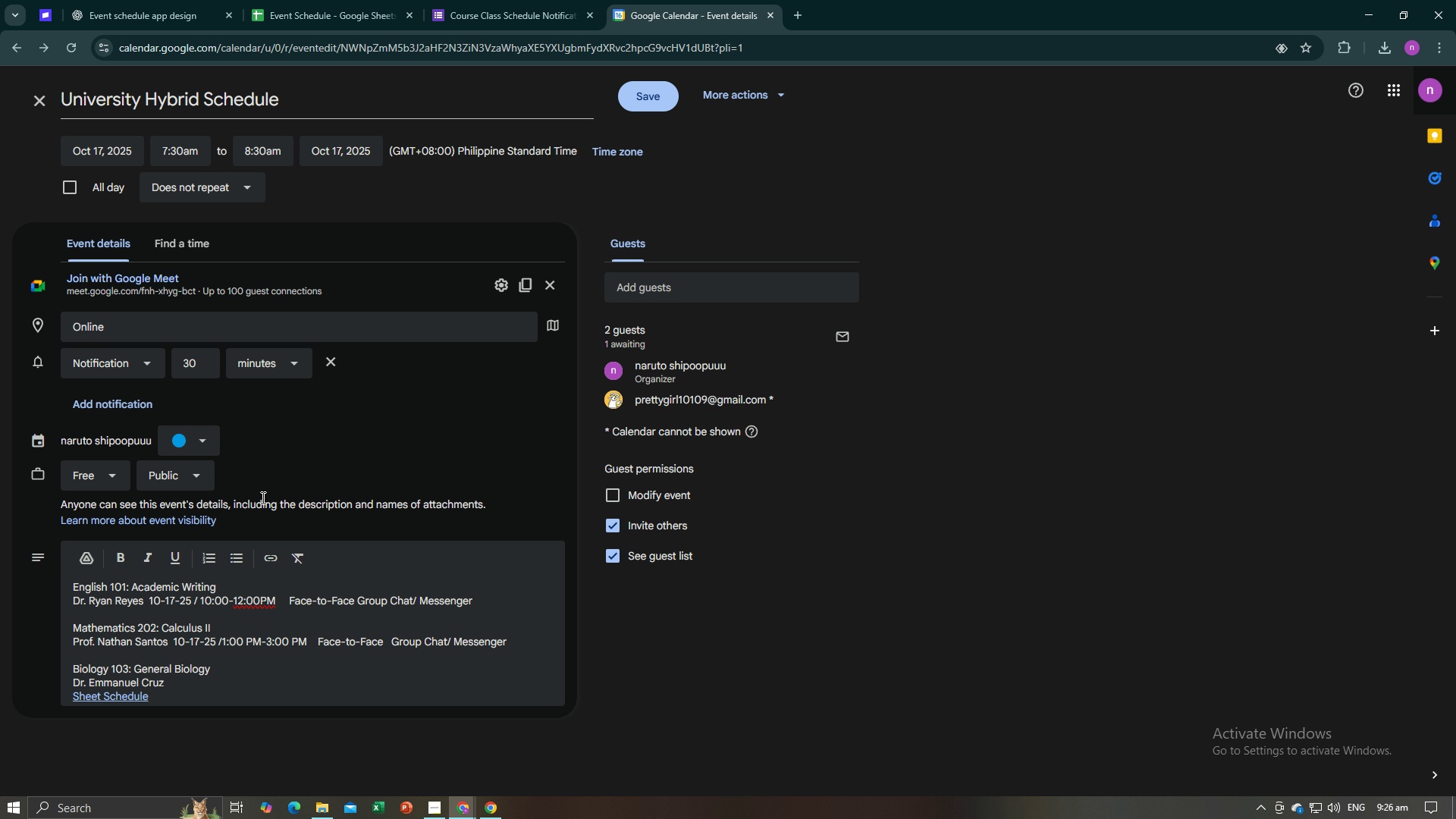 
key(Space)
 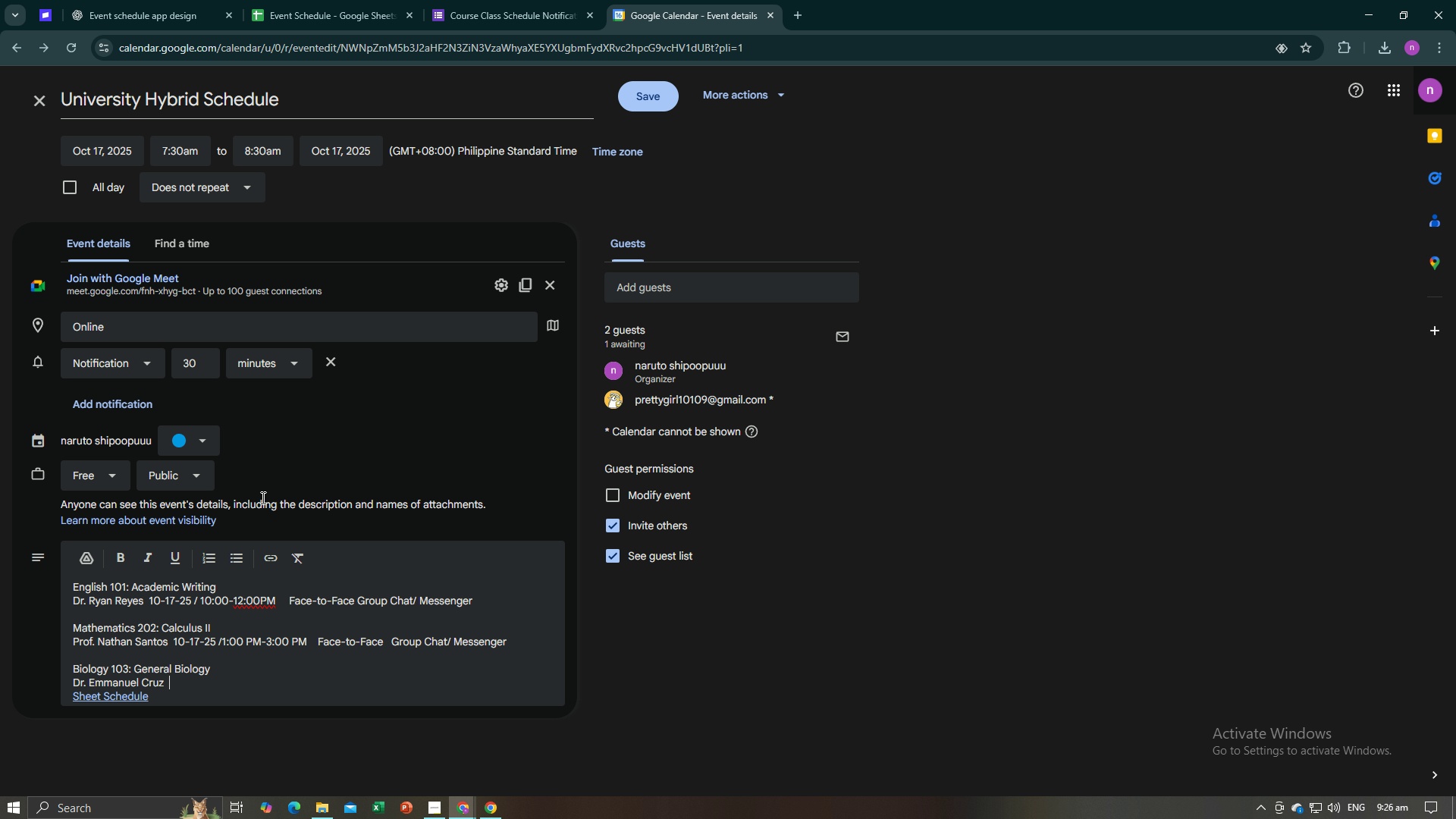 
key(Space)
 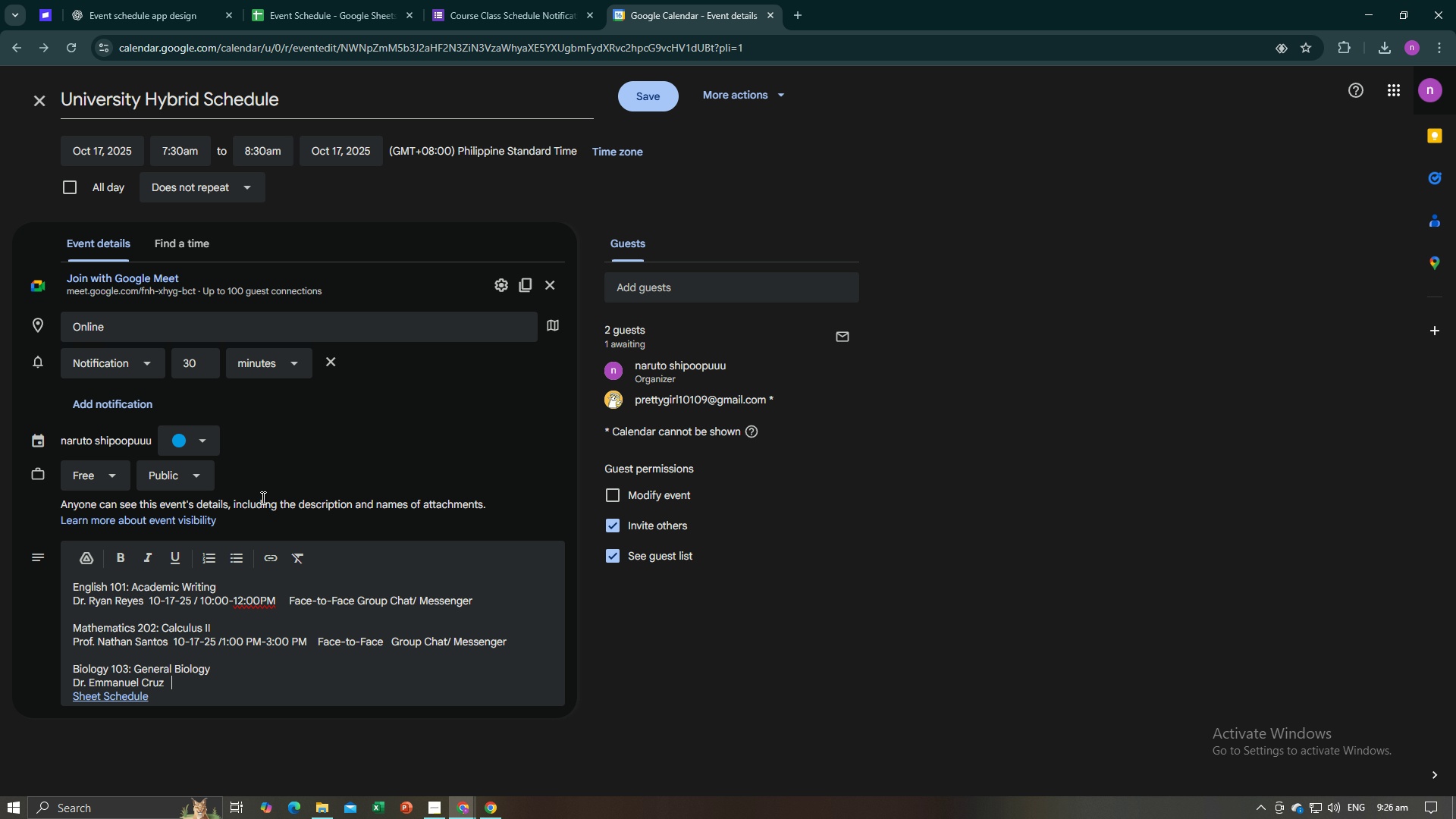 
key(Space)
 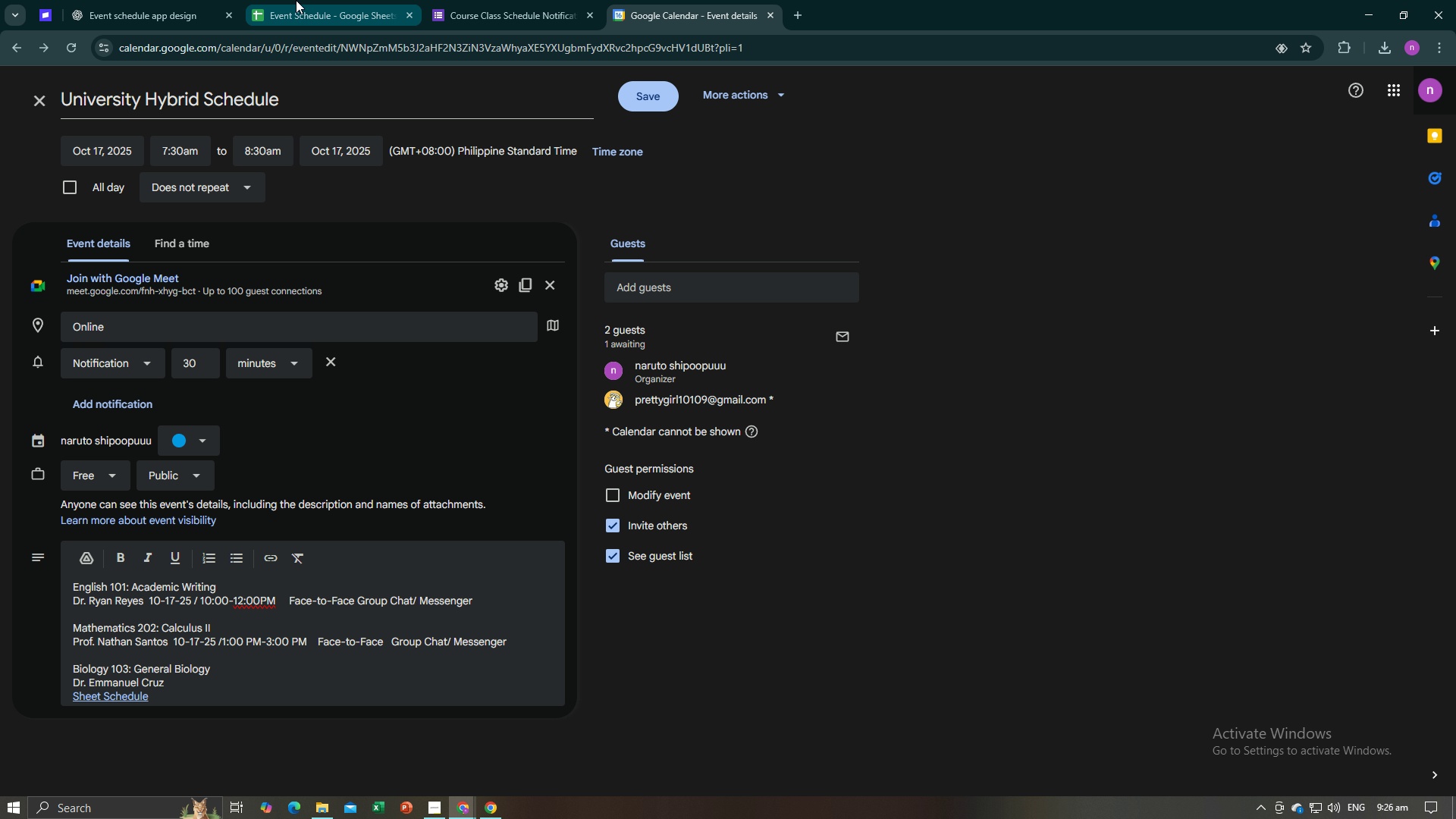 
left_click([296, 0])
 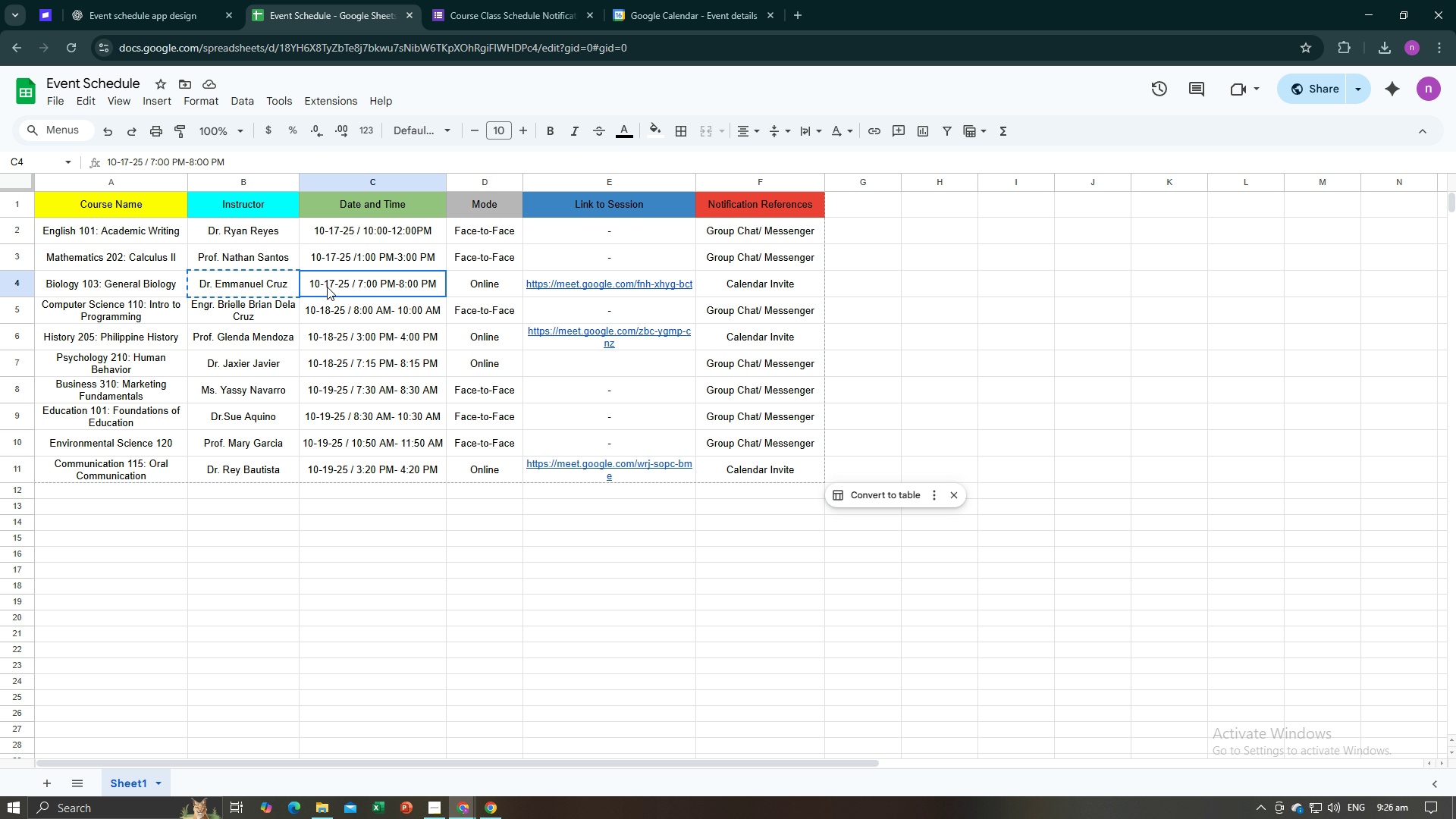 
left_click([327, 287])
 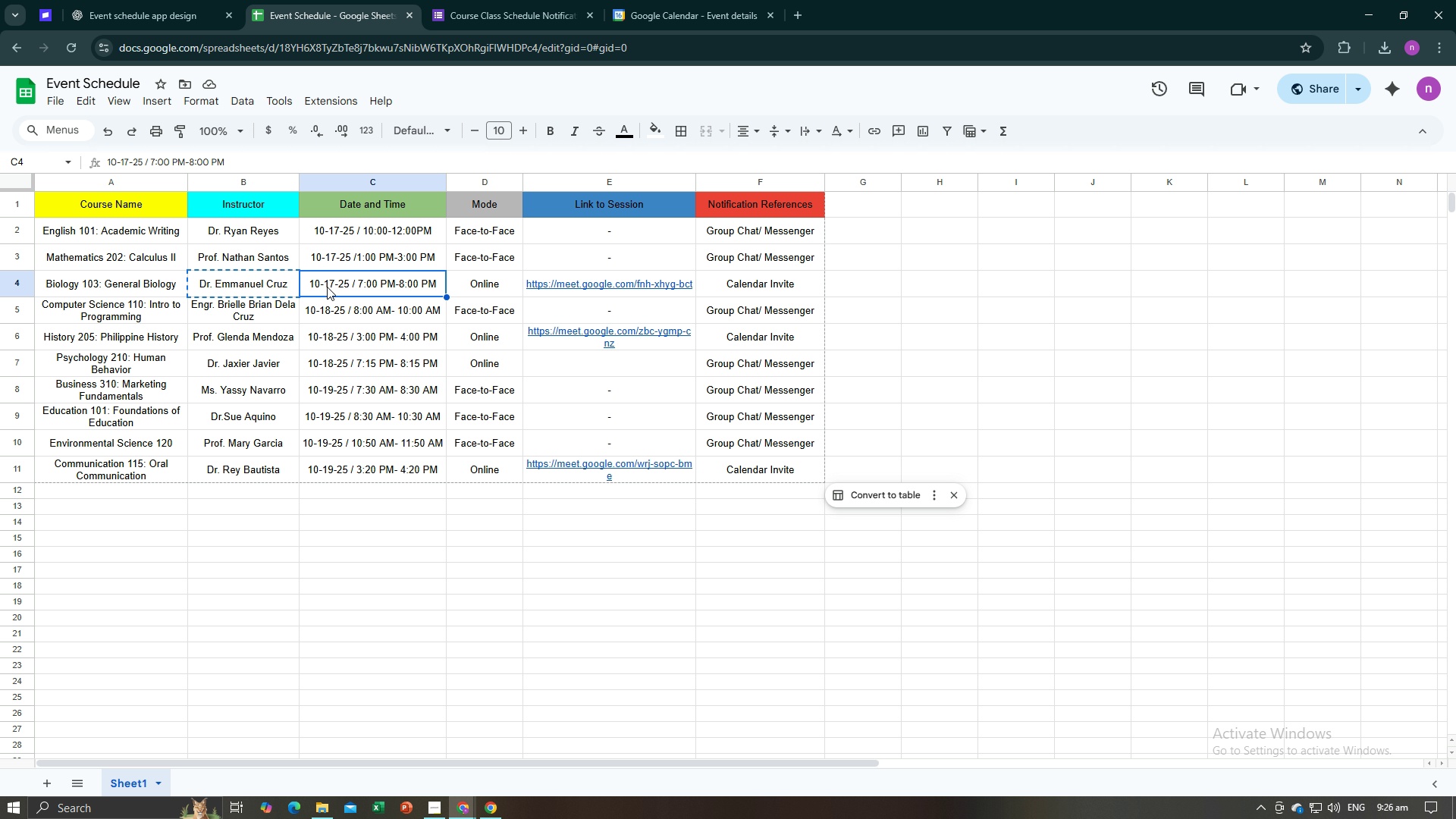 
hold_key(key=ControlLeft, duration=0.5)
 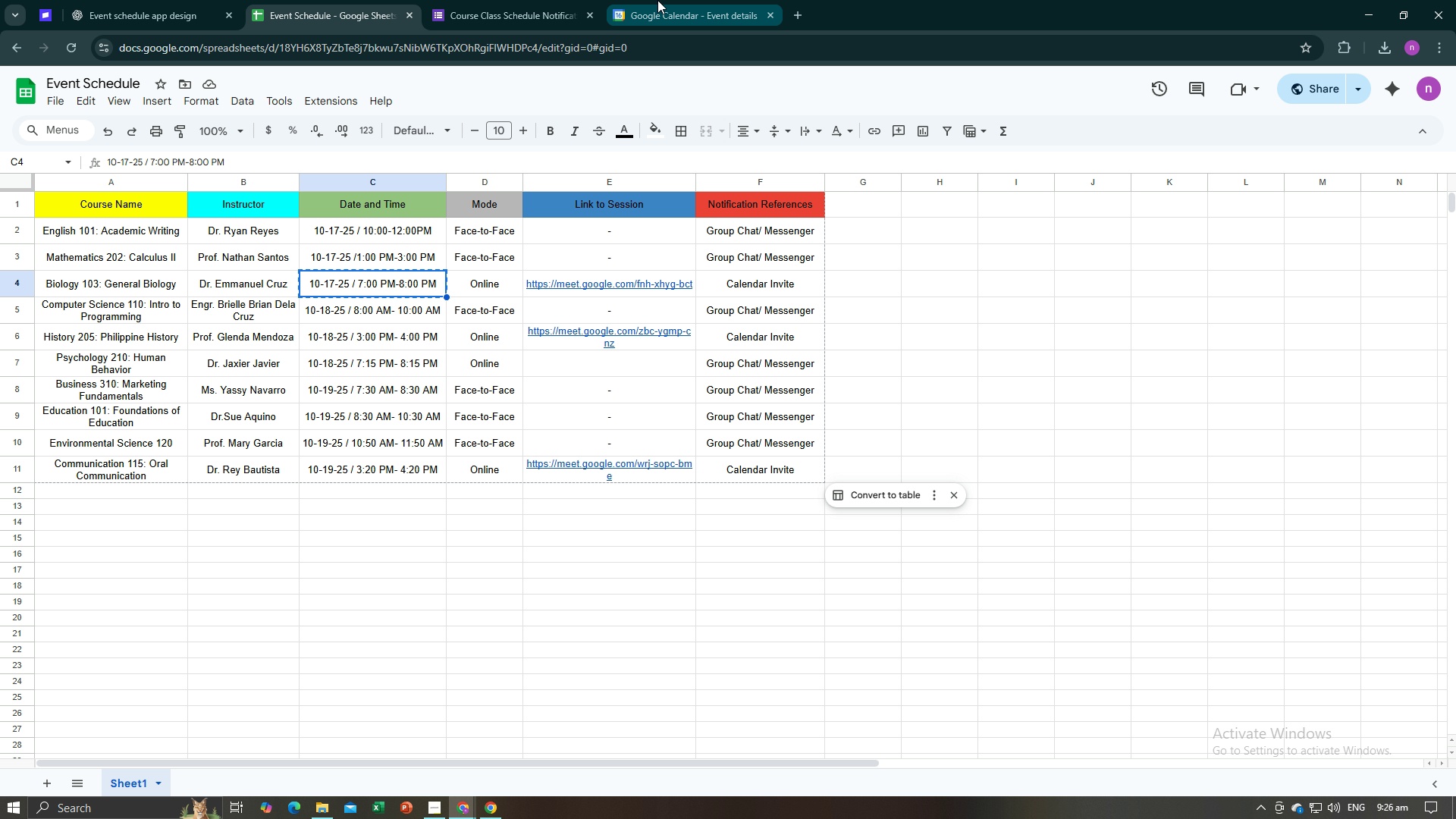 
left_click([657, 0])
 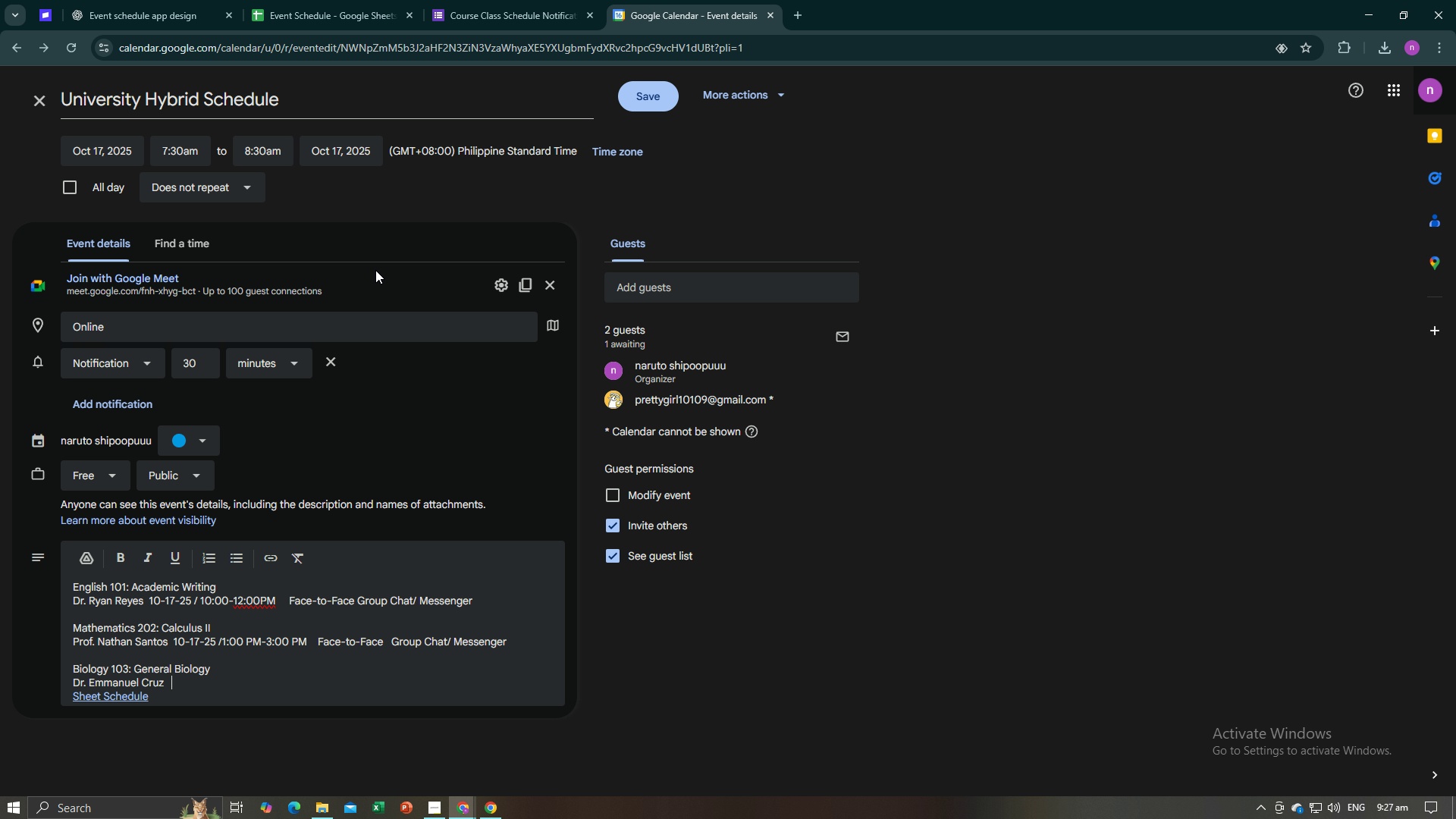 
key(Control+V)
 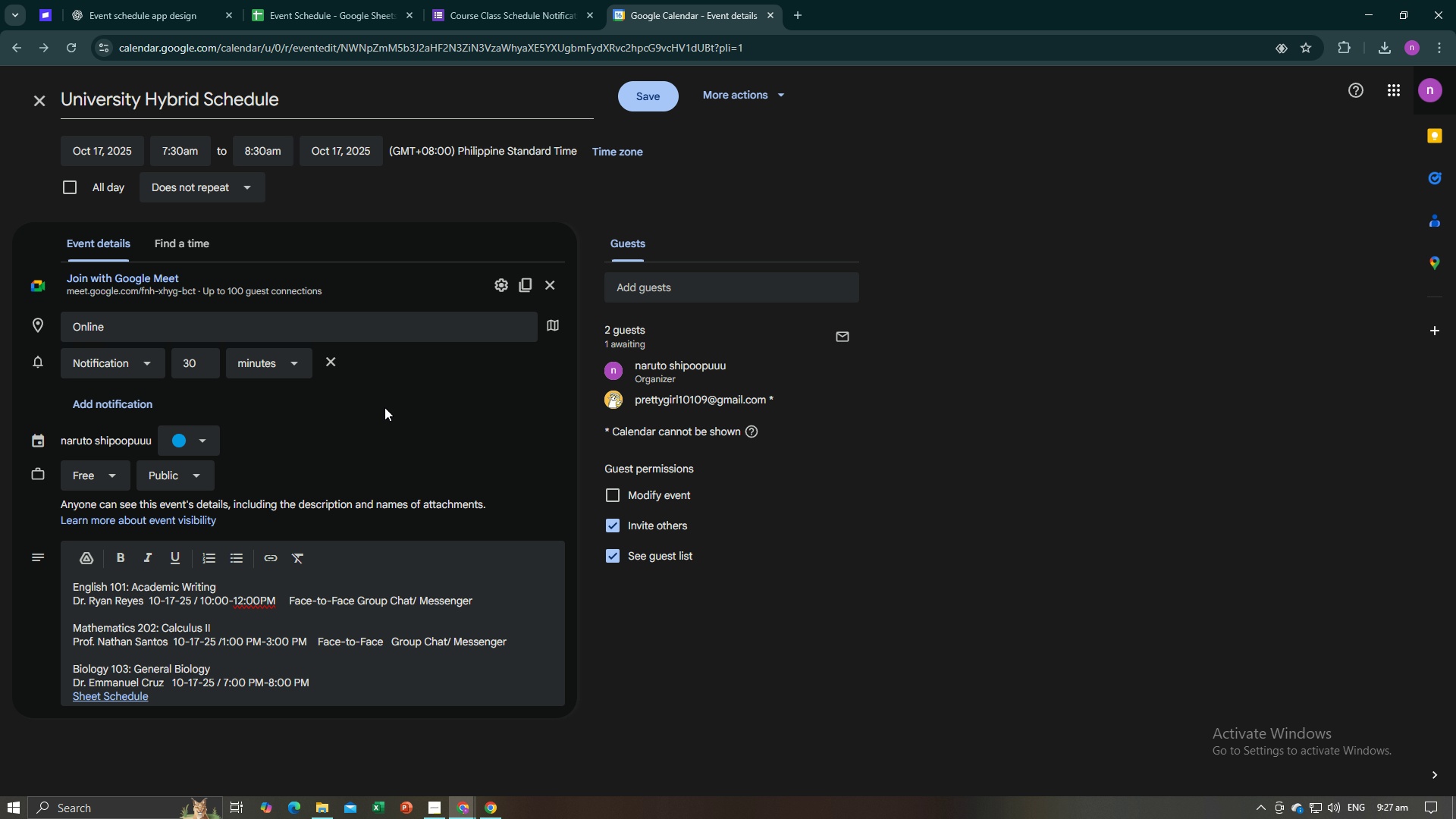 
key(Space)
 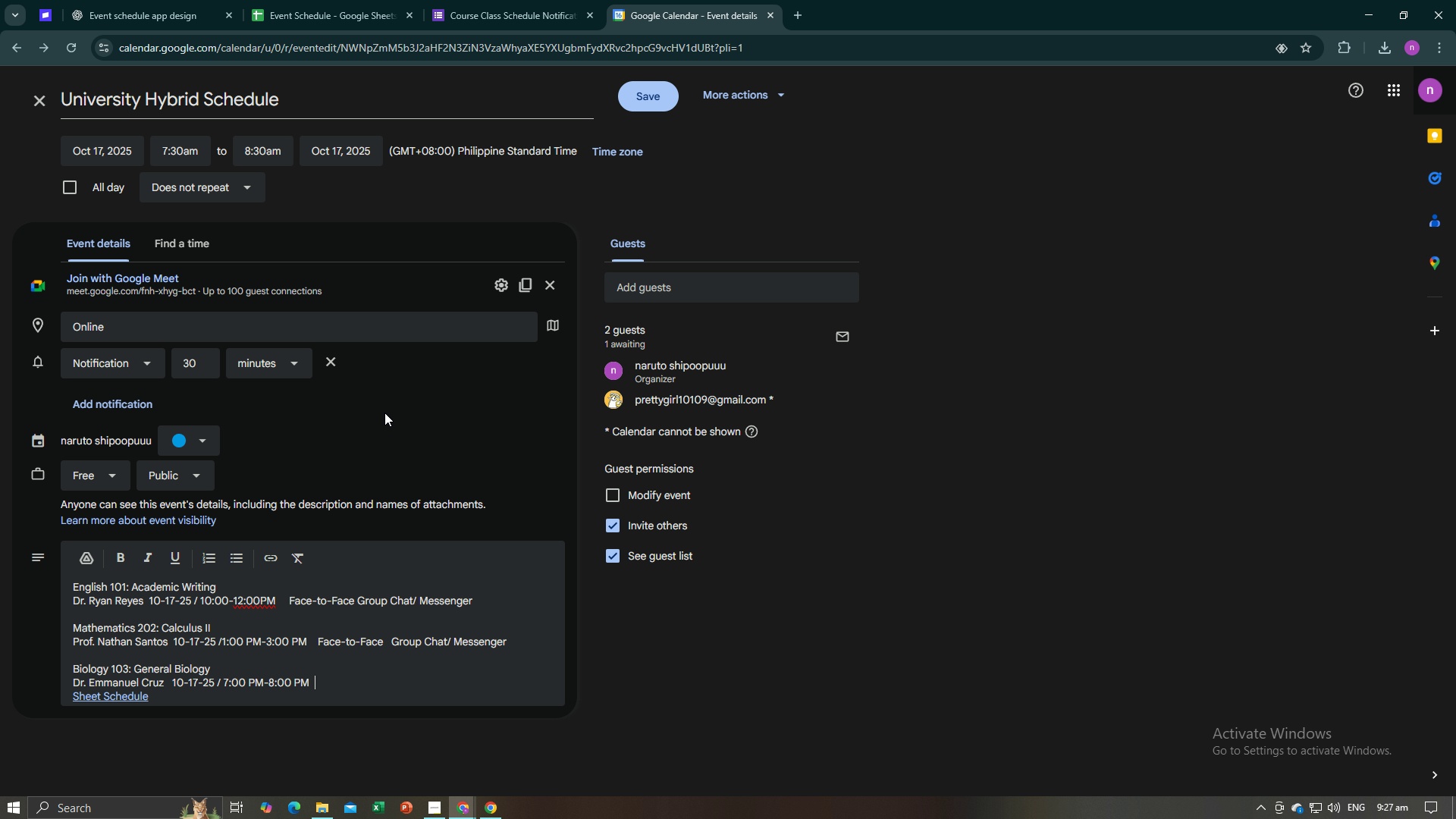 
key(Space)
 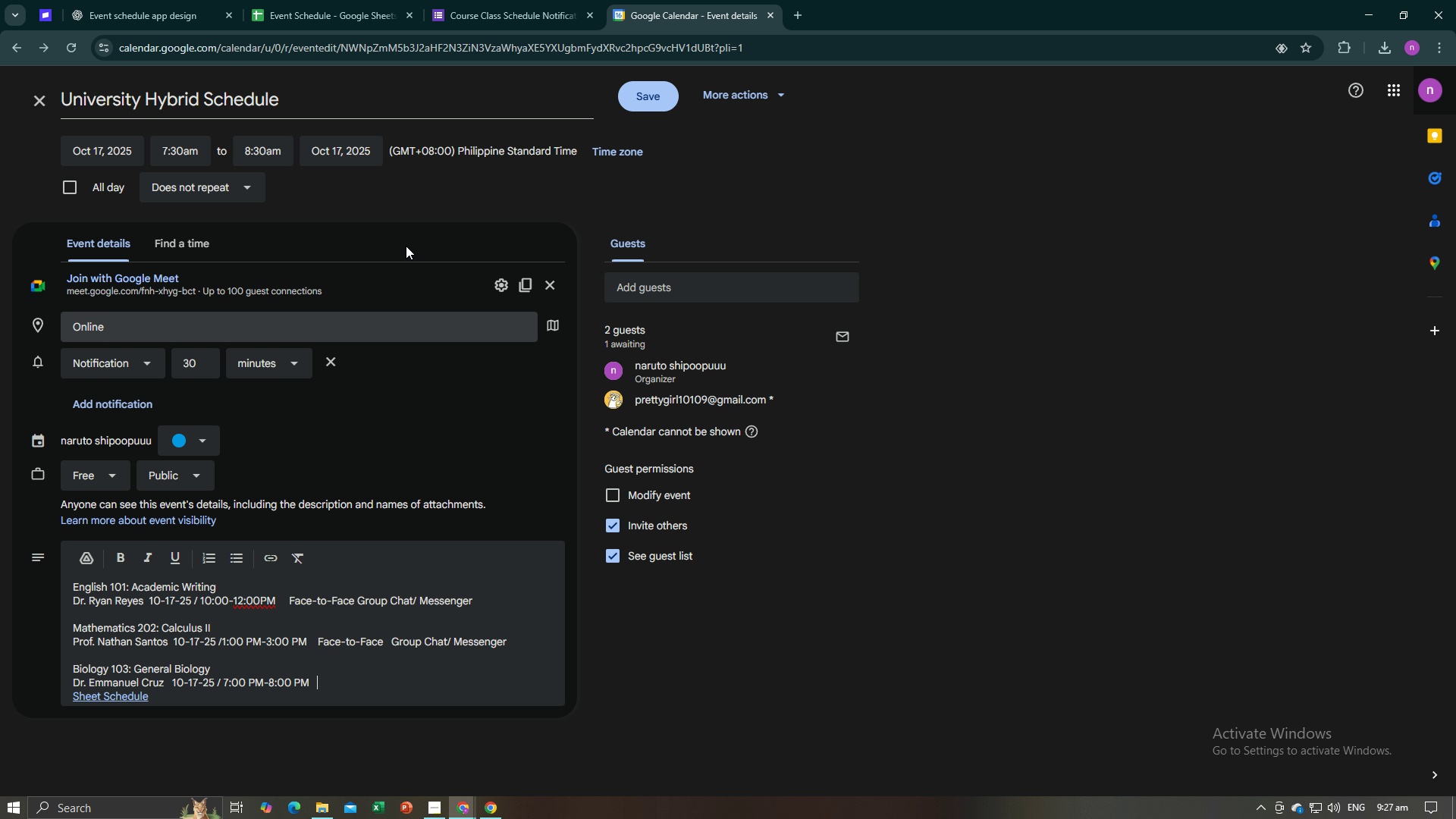 
key(Space)
 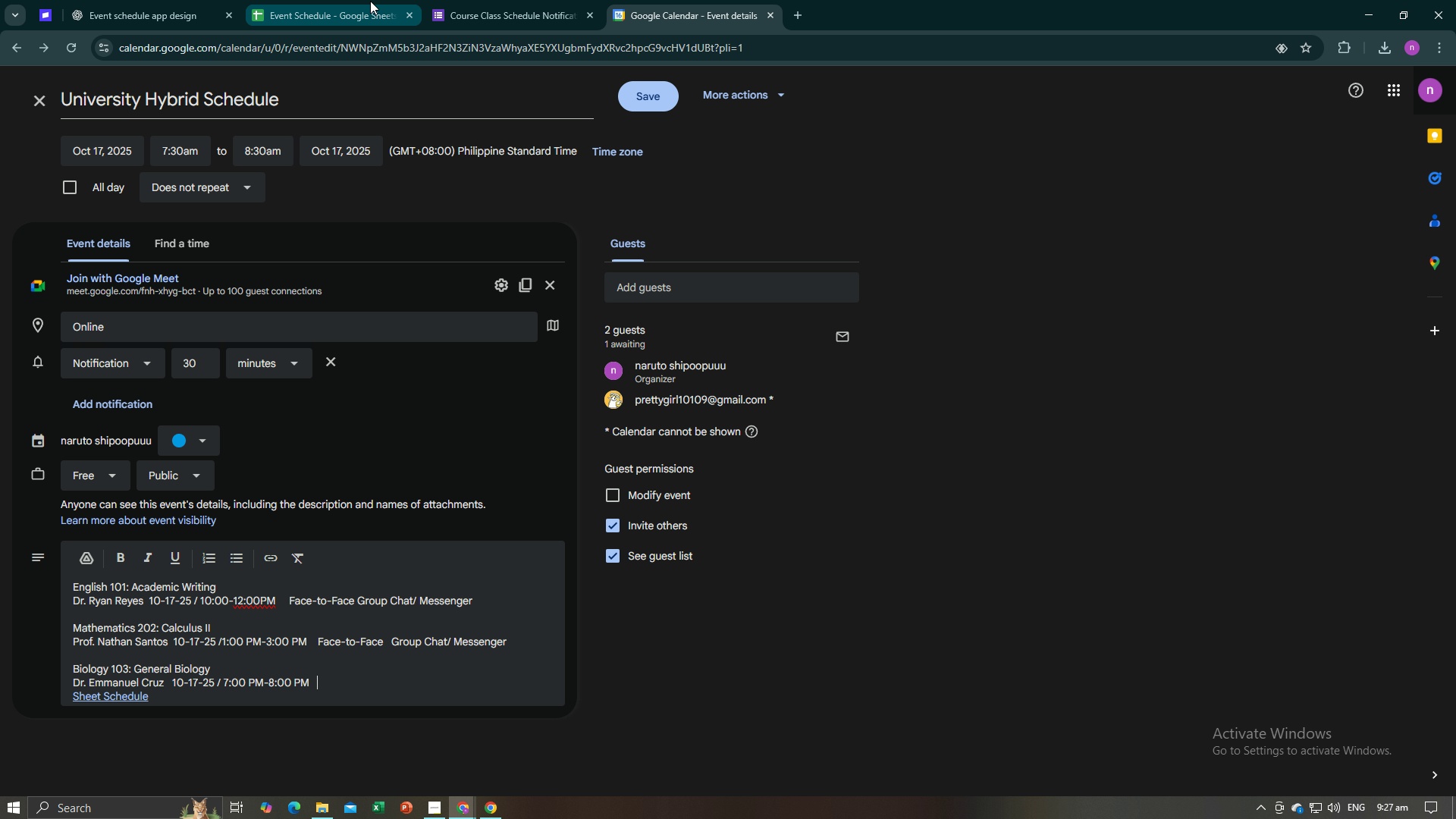 
left_click([370, 1])
 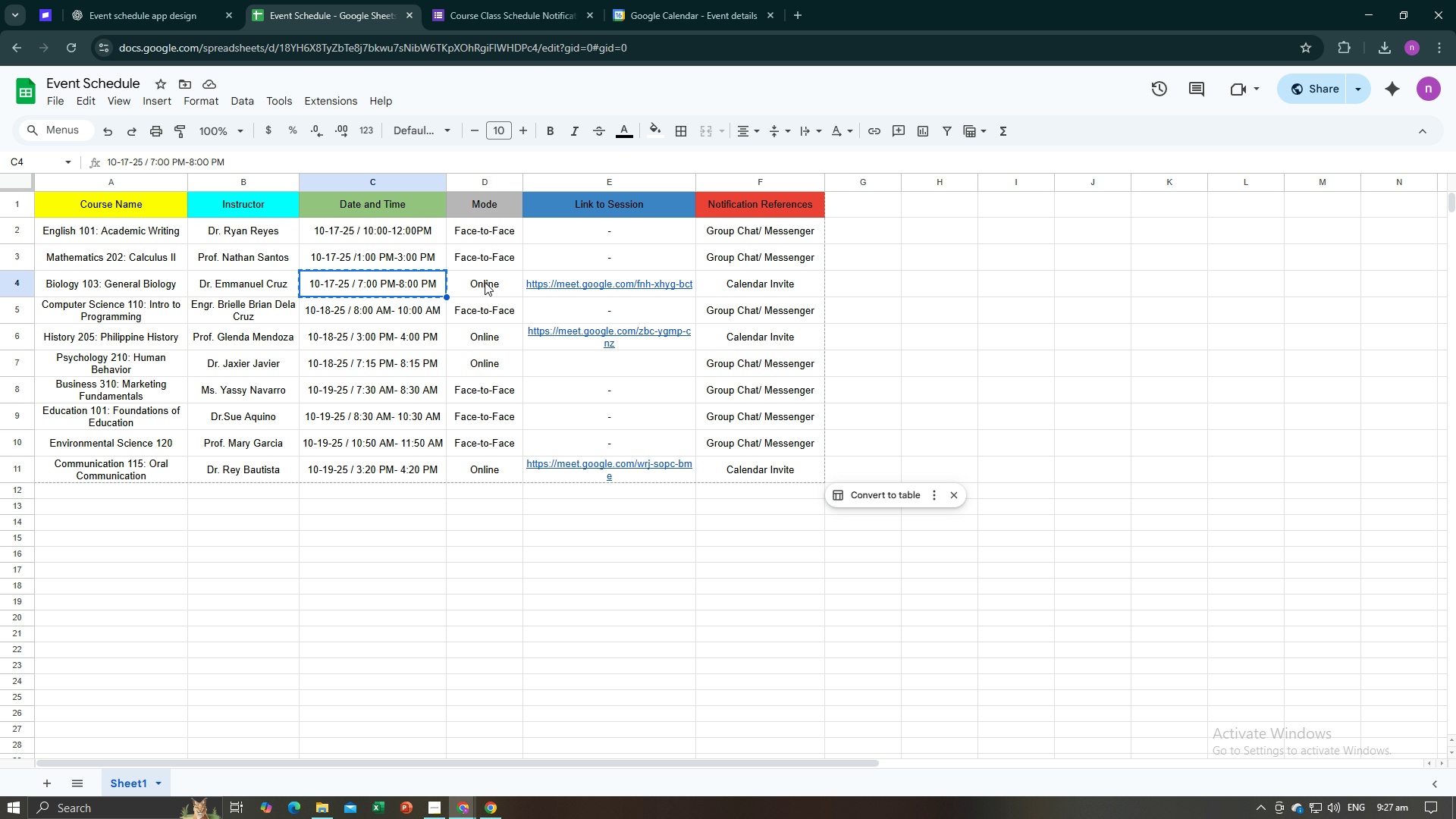 
key(Control+C)
 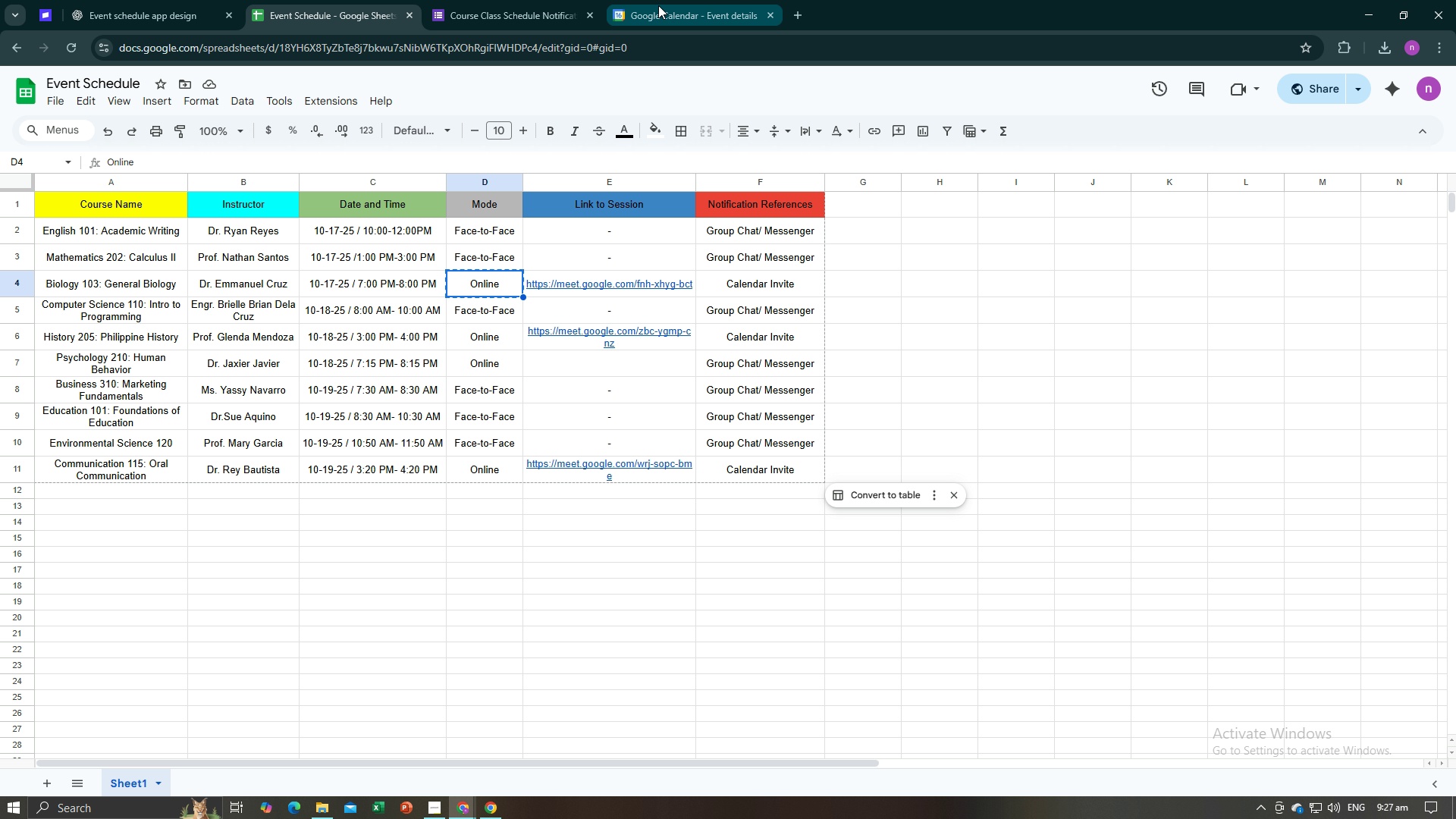 
left_click([658, 5])
 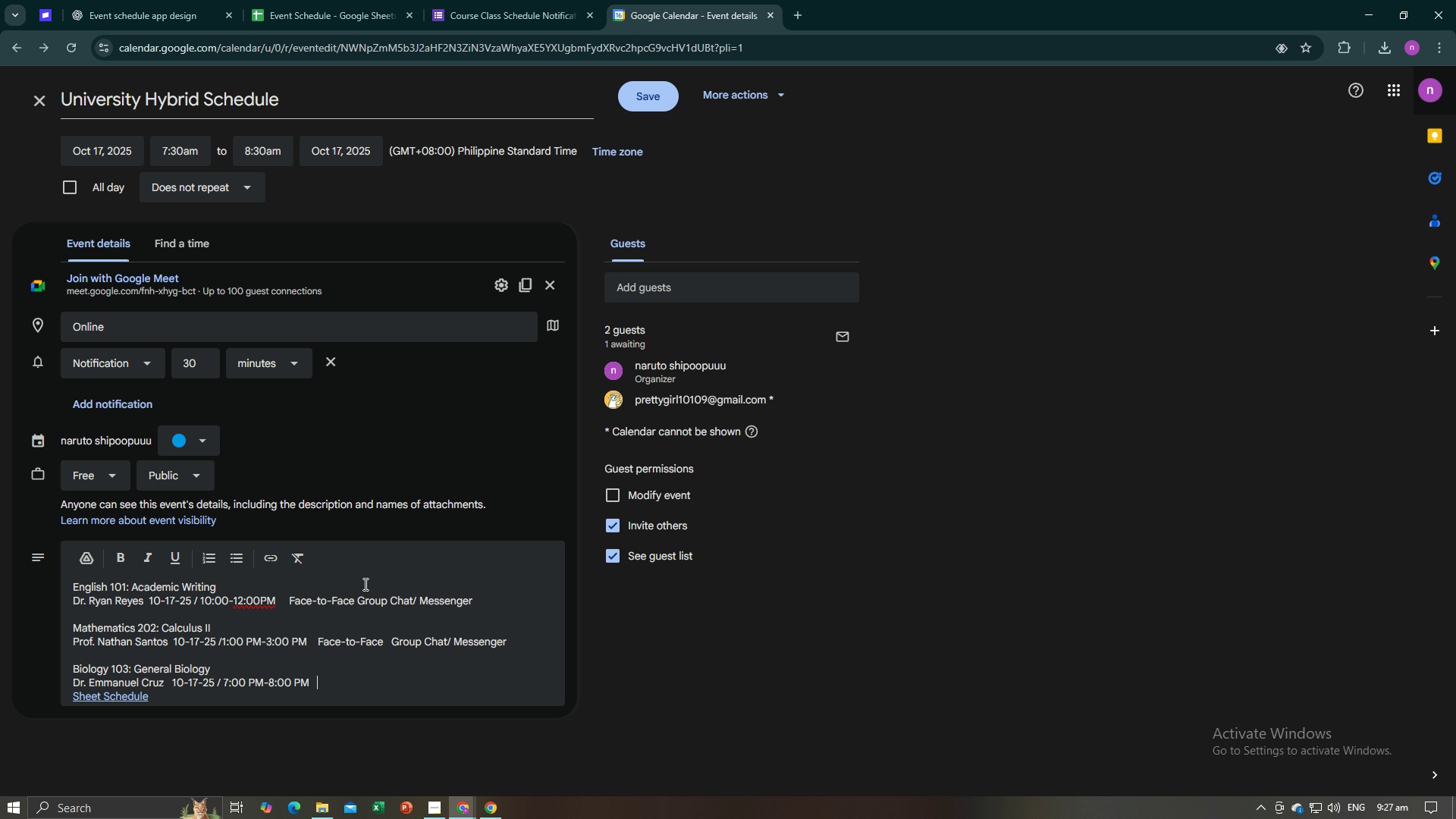 
key(Control+V)
 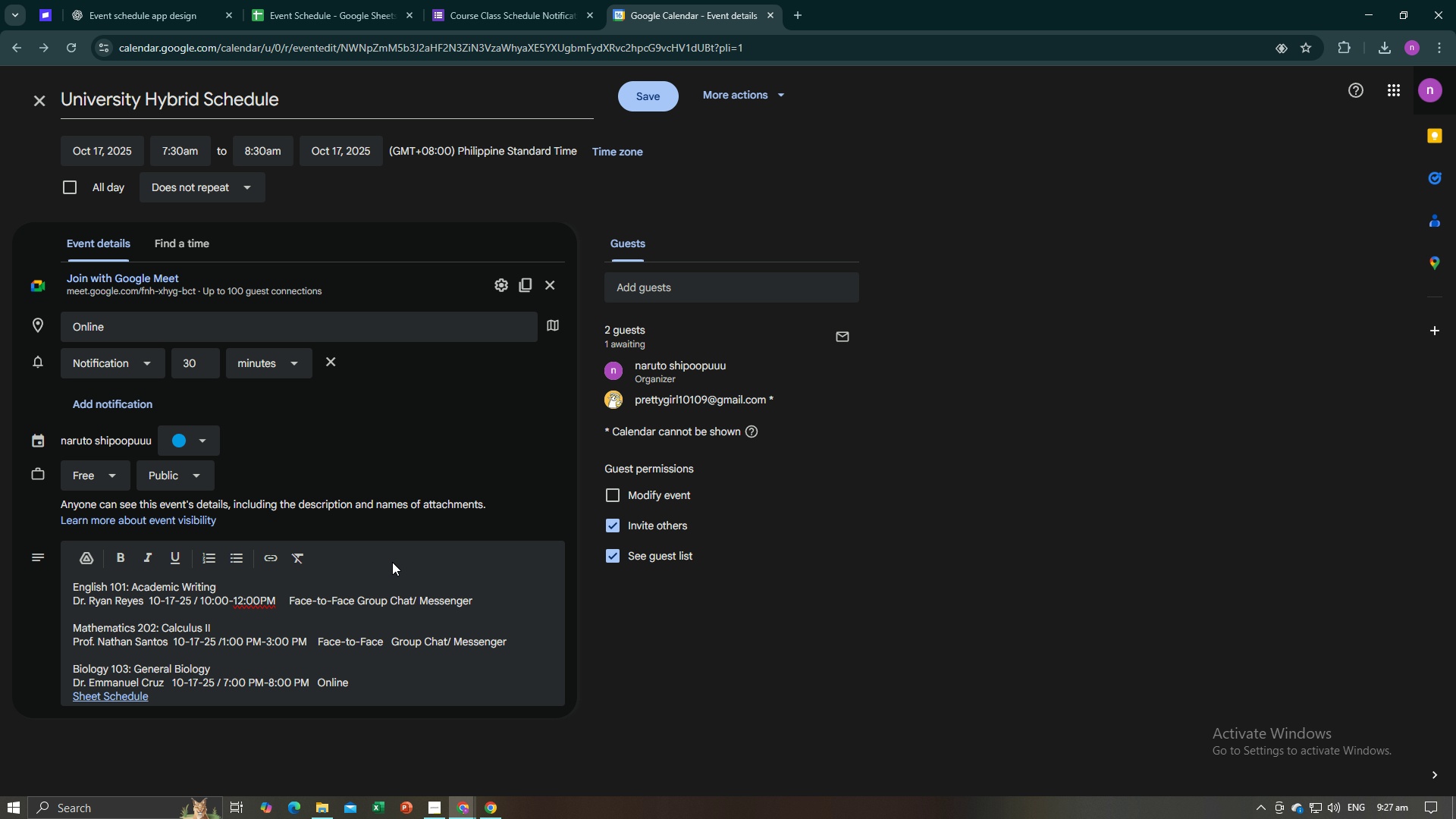 
key(Space)
 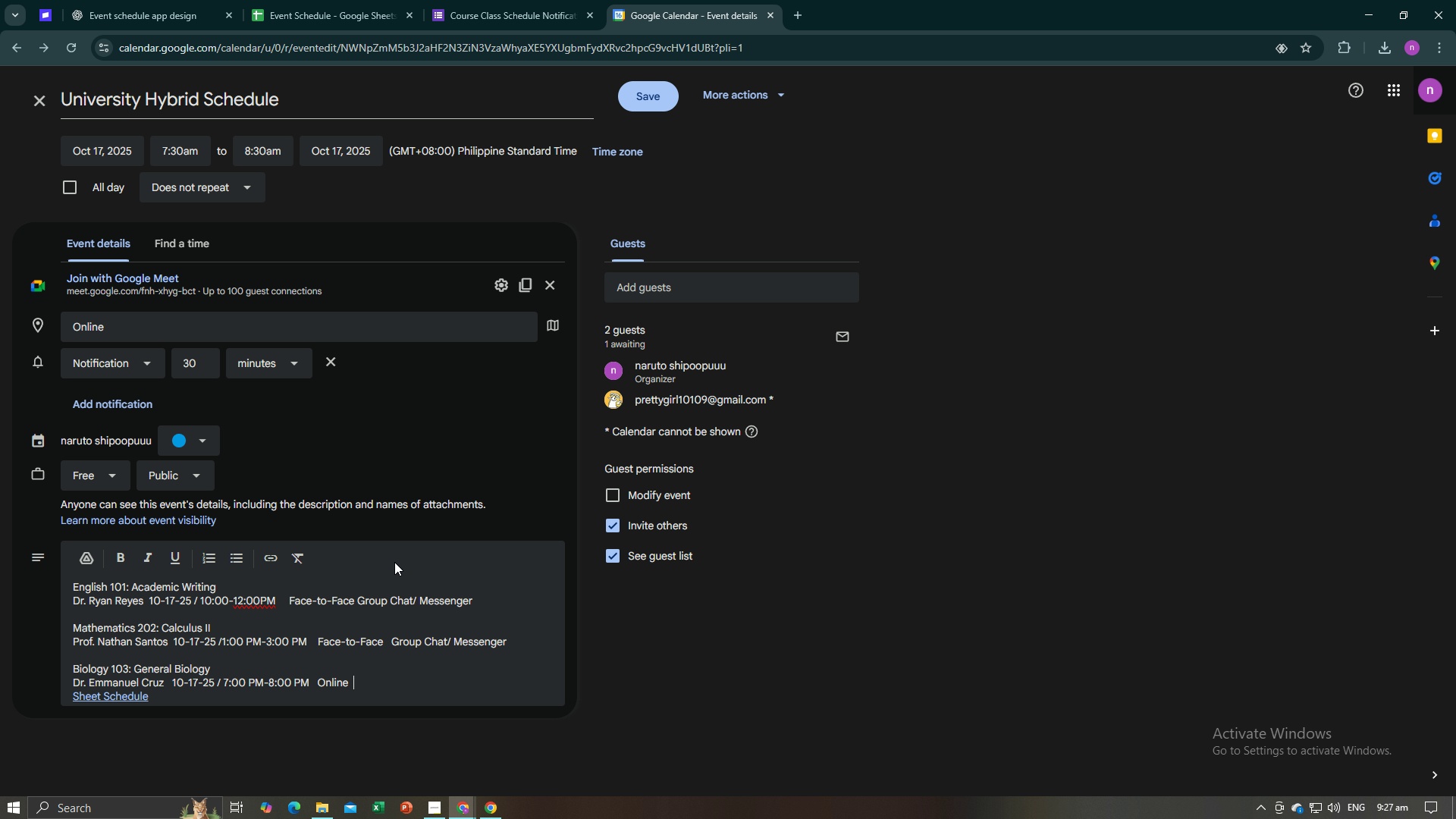 
key(Space)
 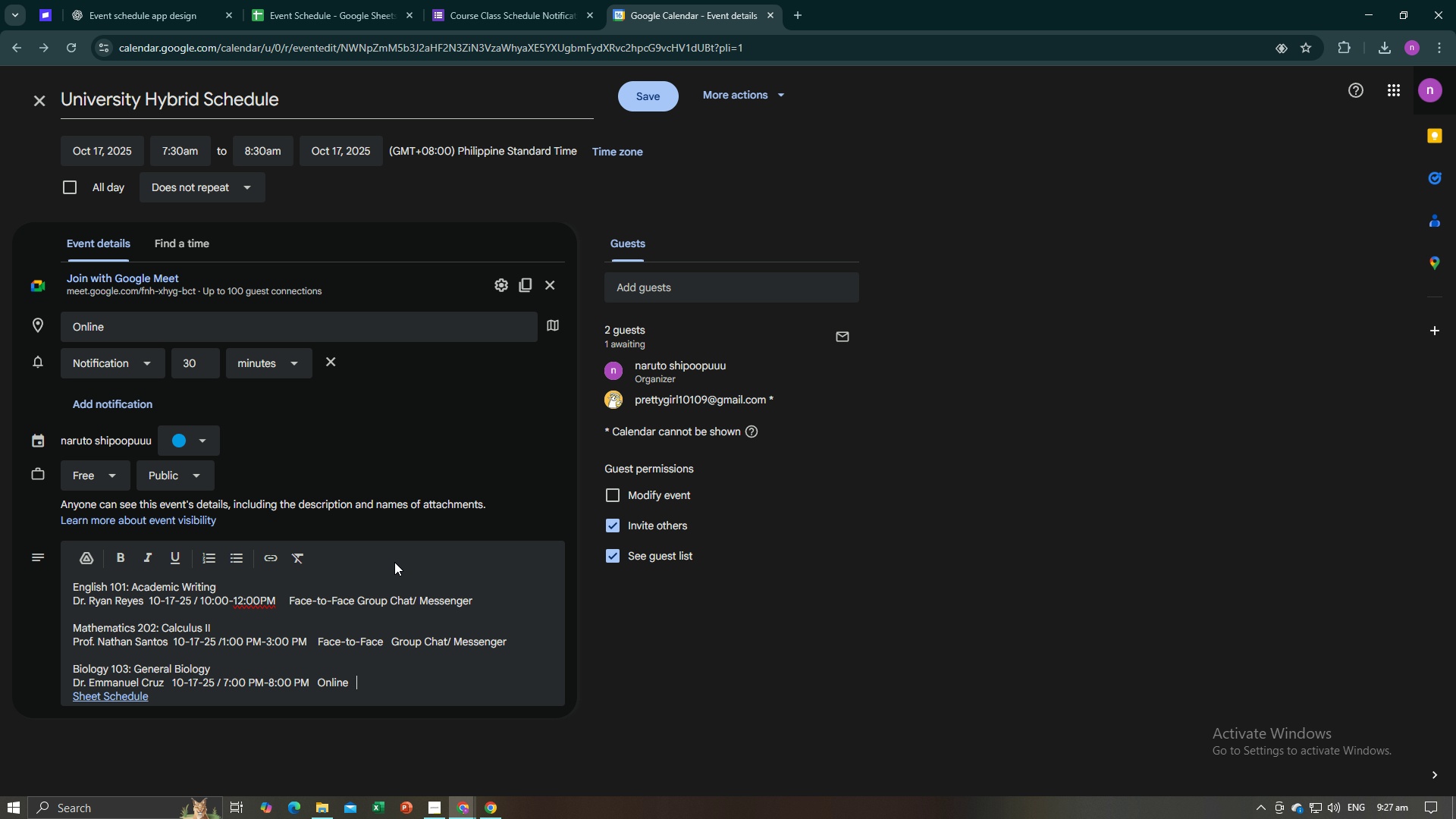 
key(Space)
 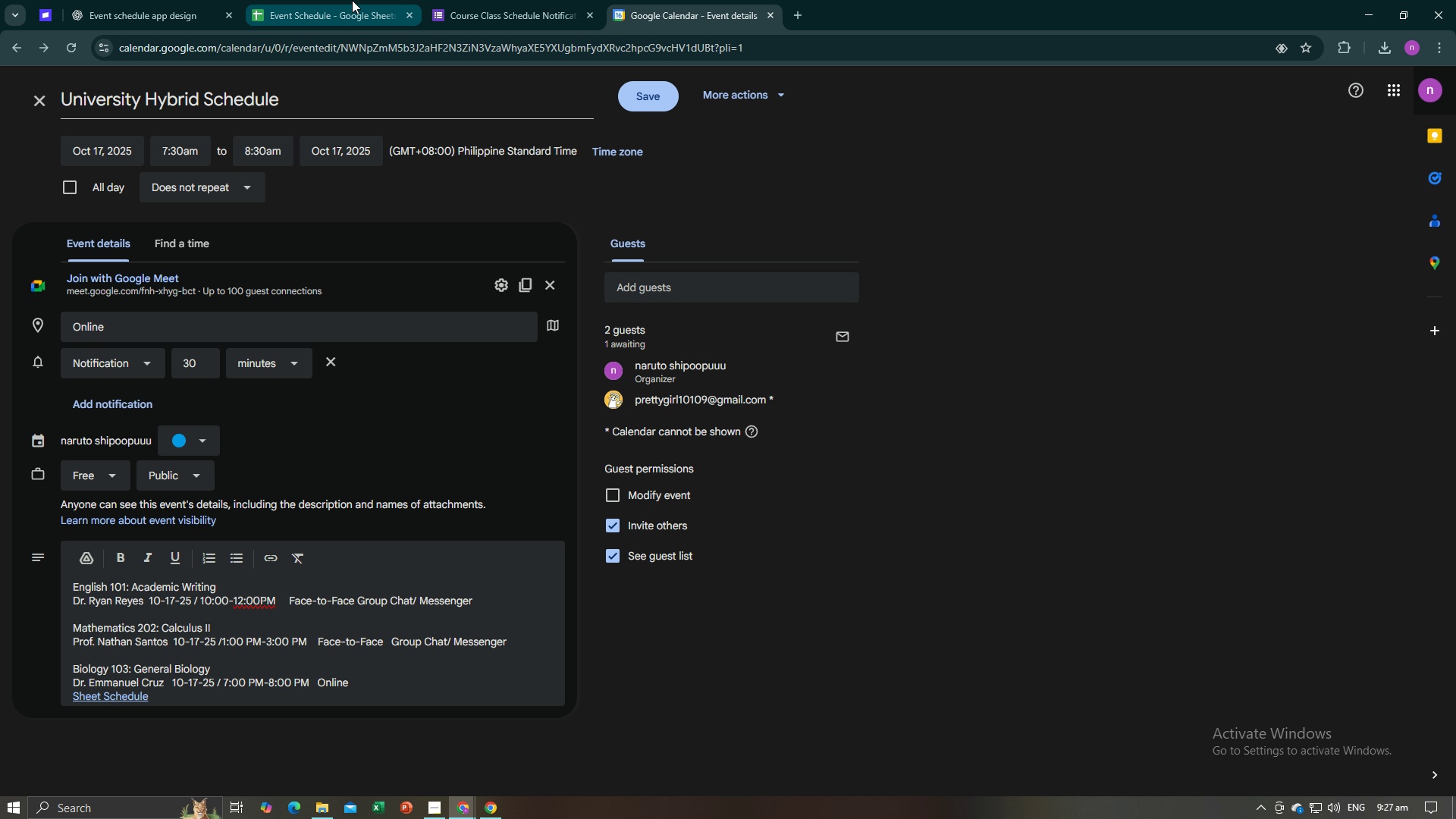 
left_click([352, 0])
 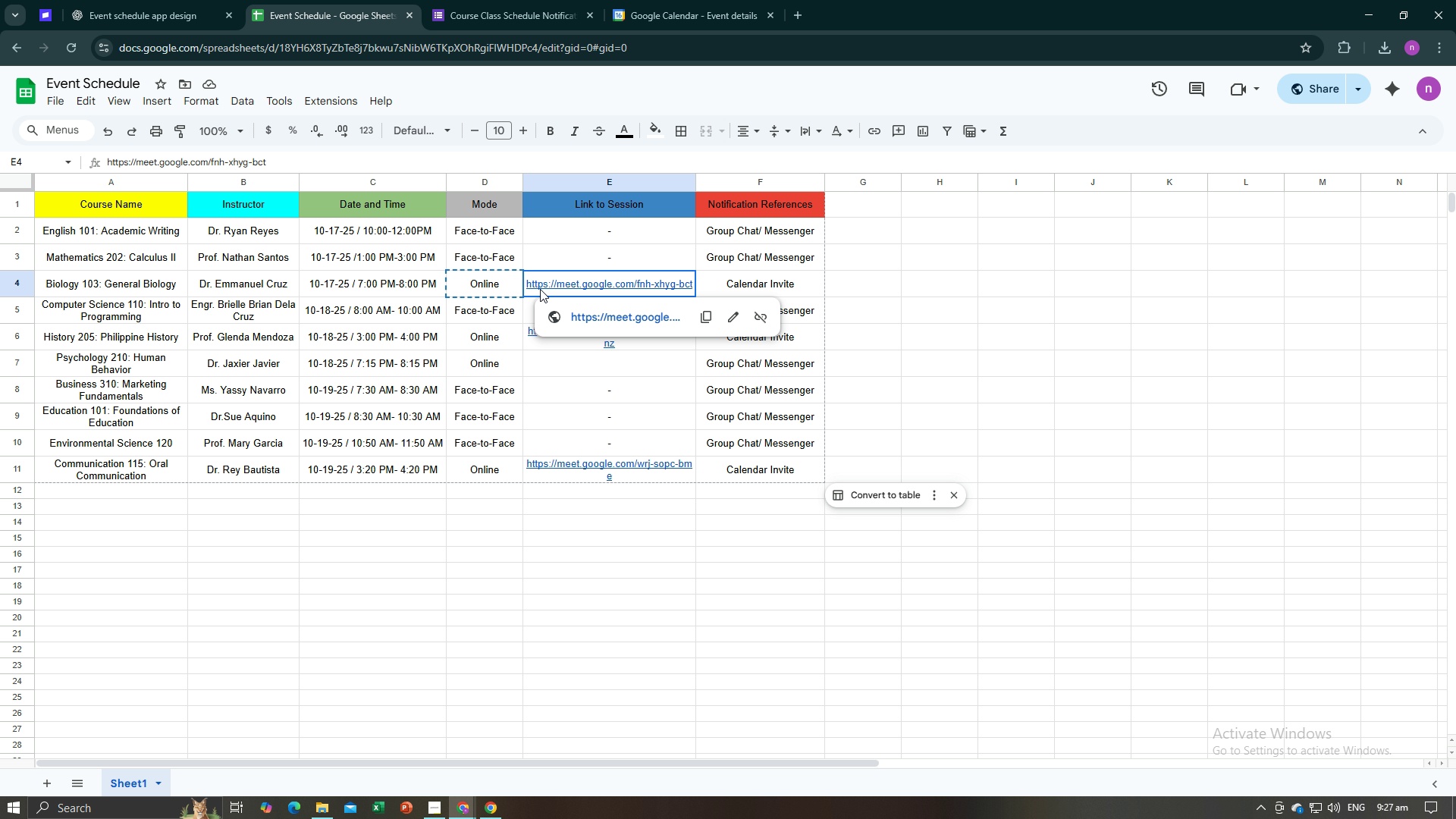 
left_click([540, 289])
 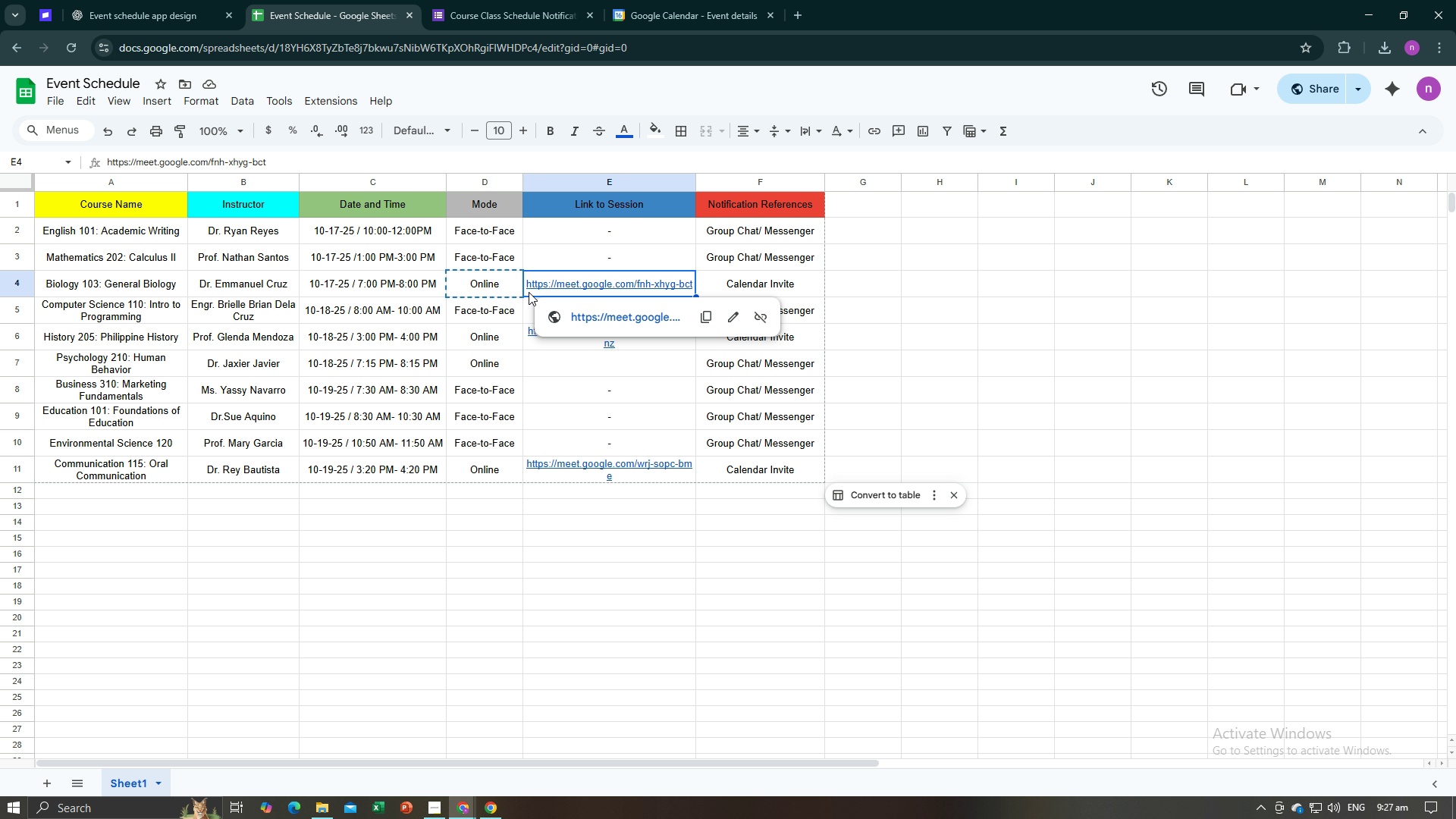 
key(Control+V)
 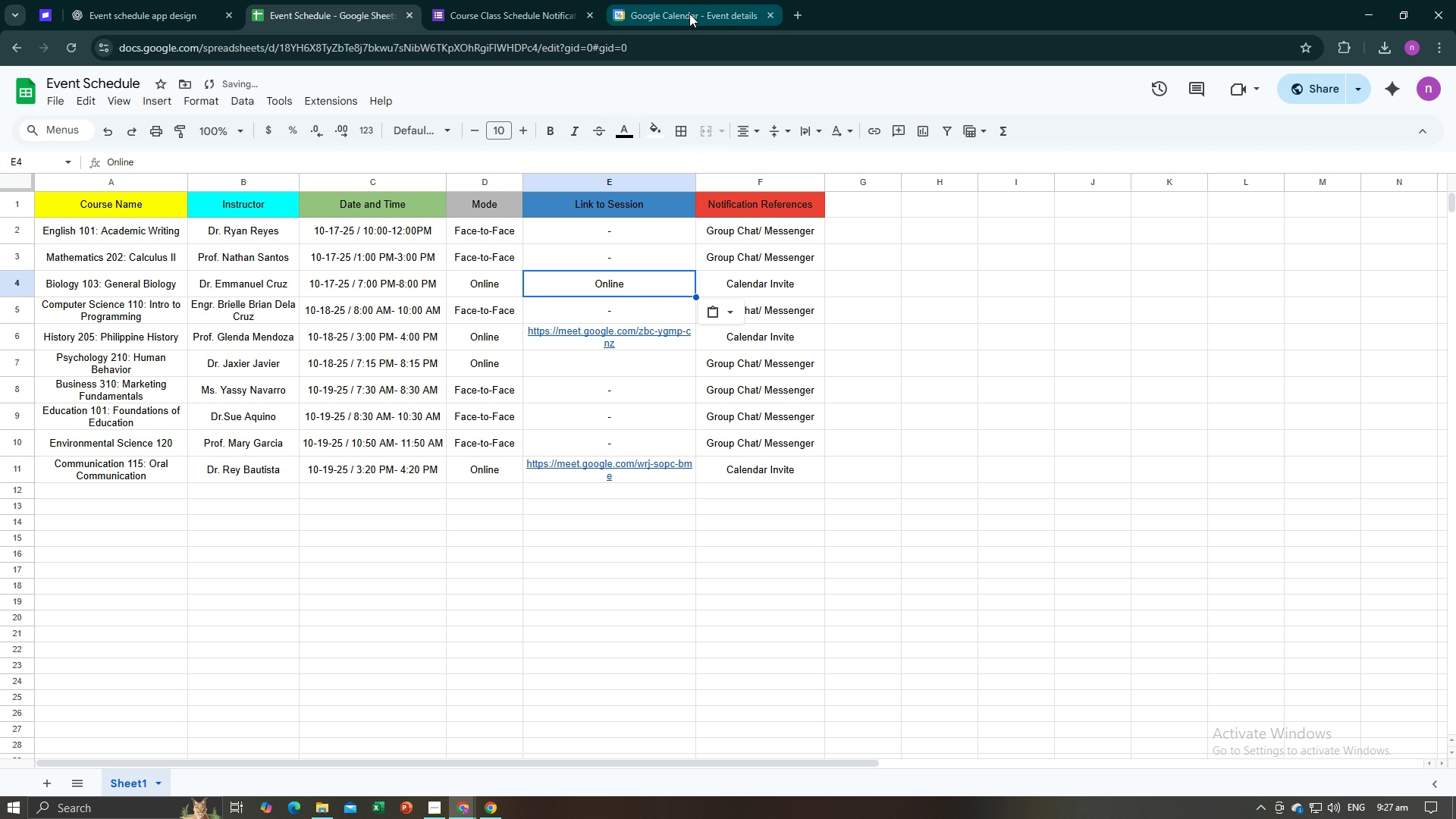 
left_click([689, 14])
 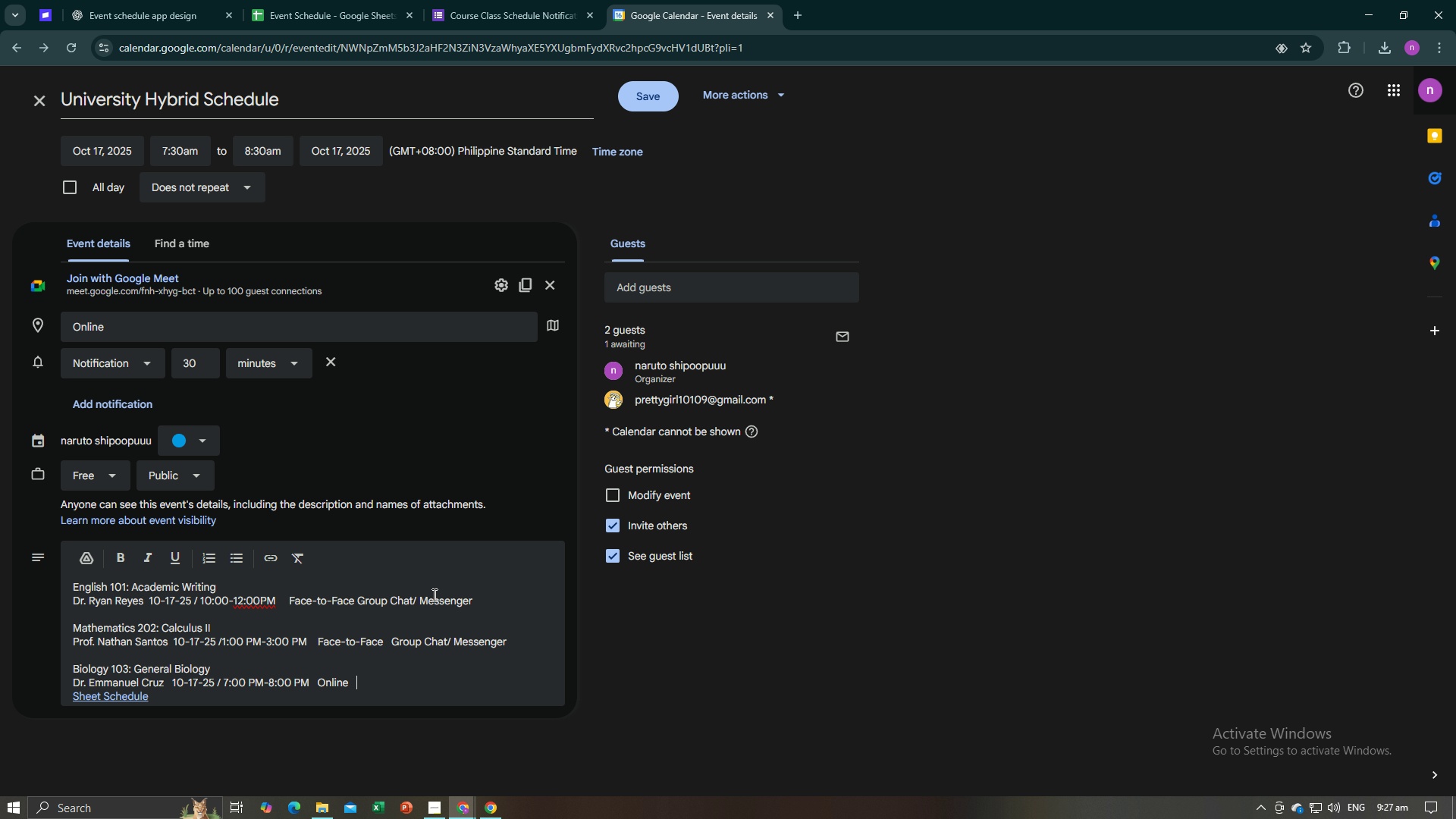 
key(Control+V)
 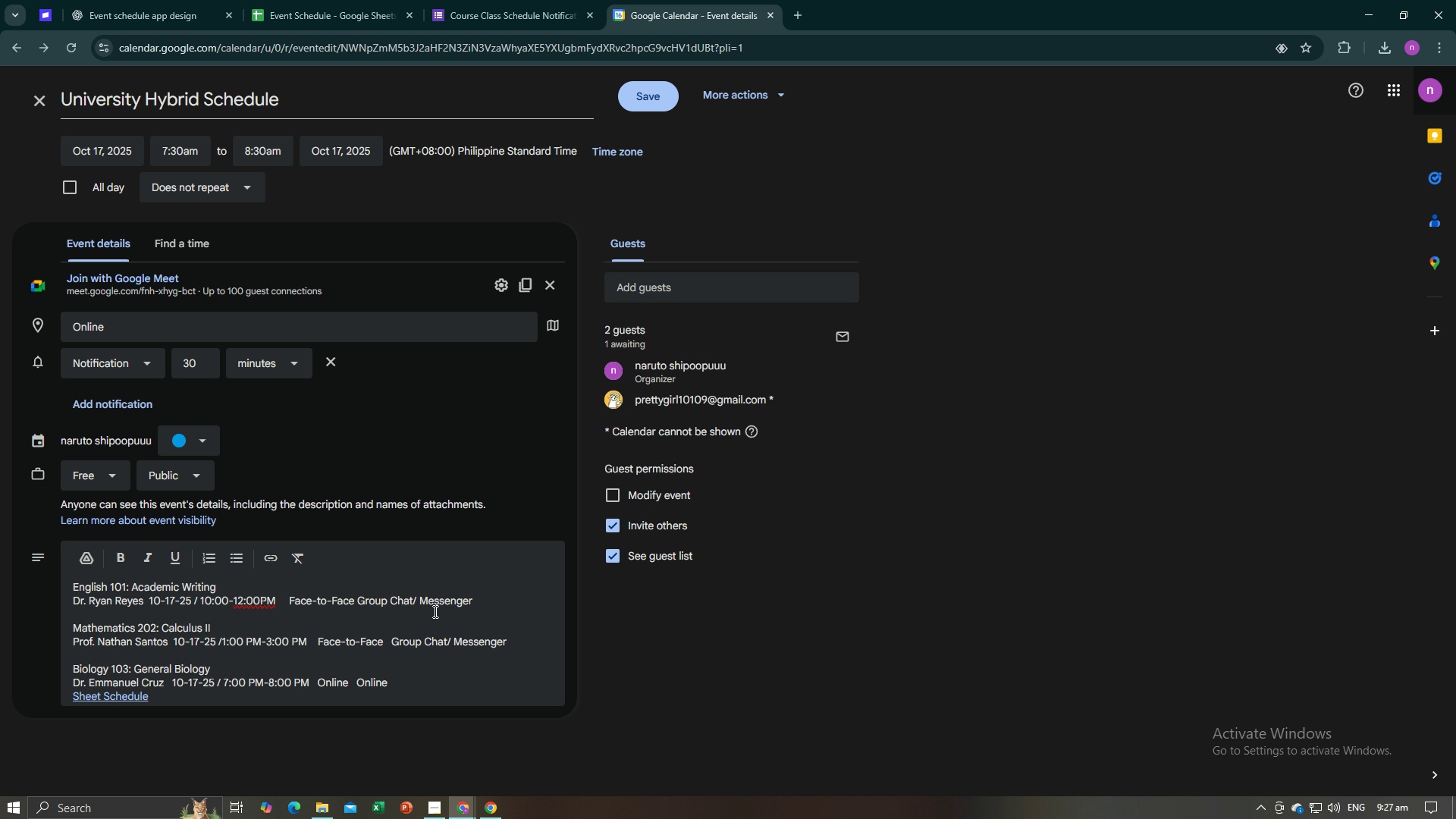 
key(Control+Z)
 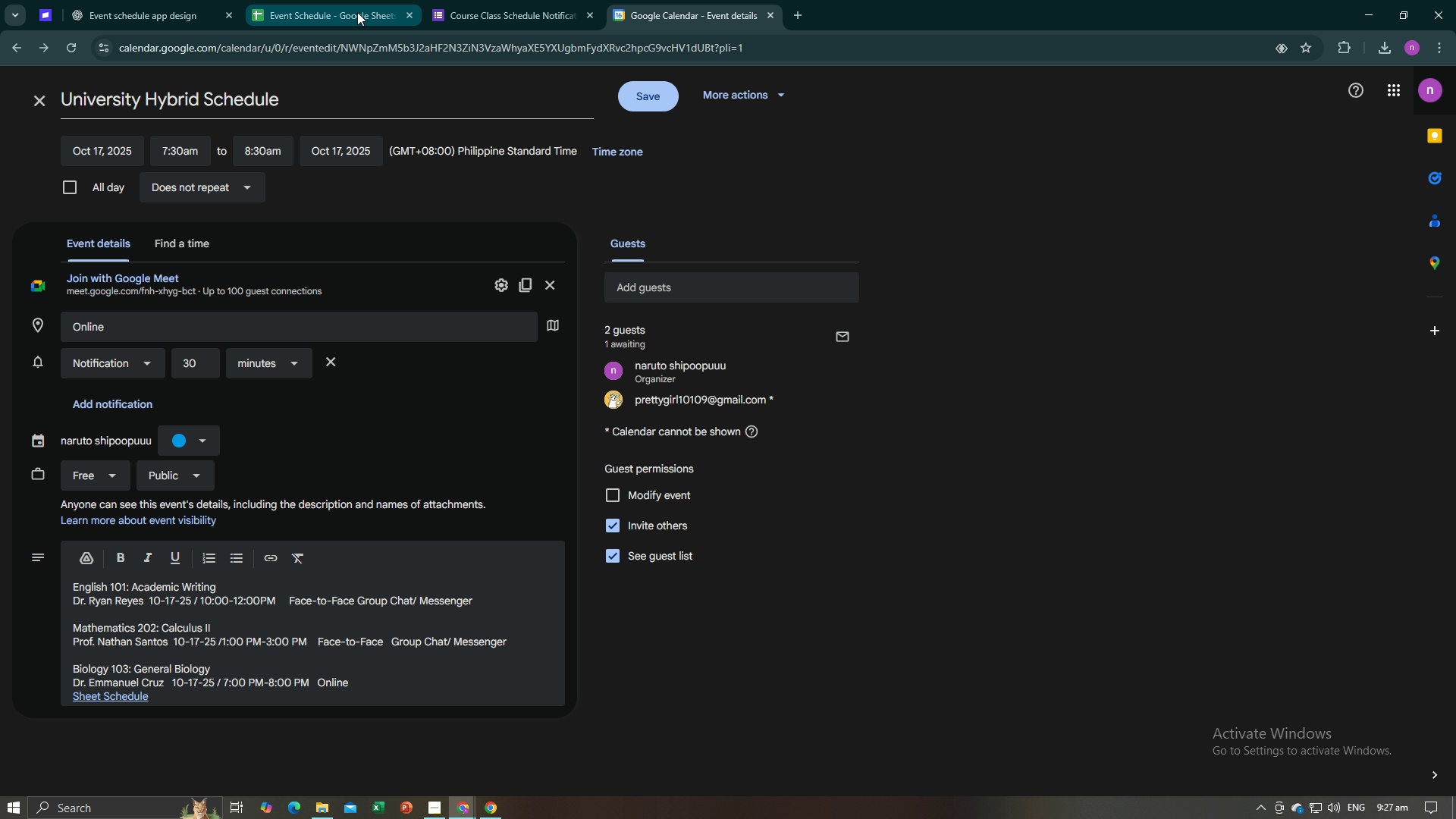 
left_click([334, 2])
 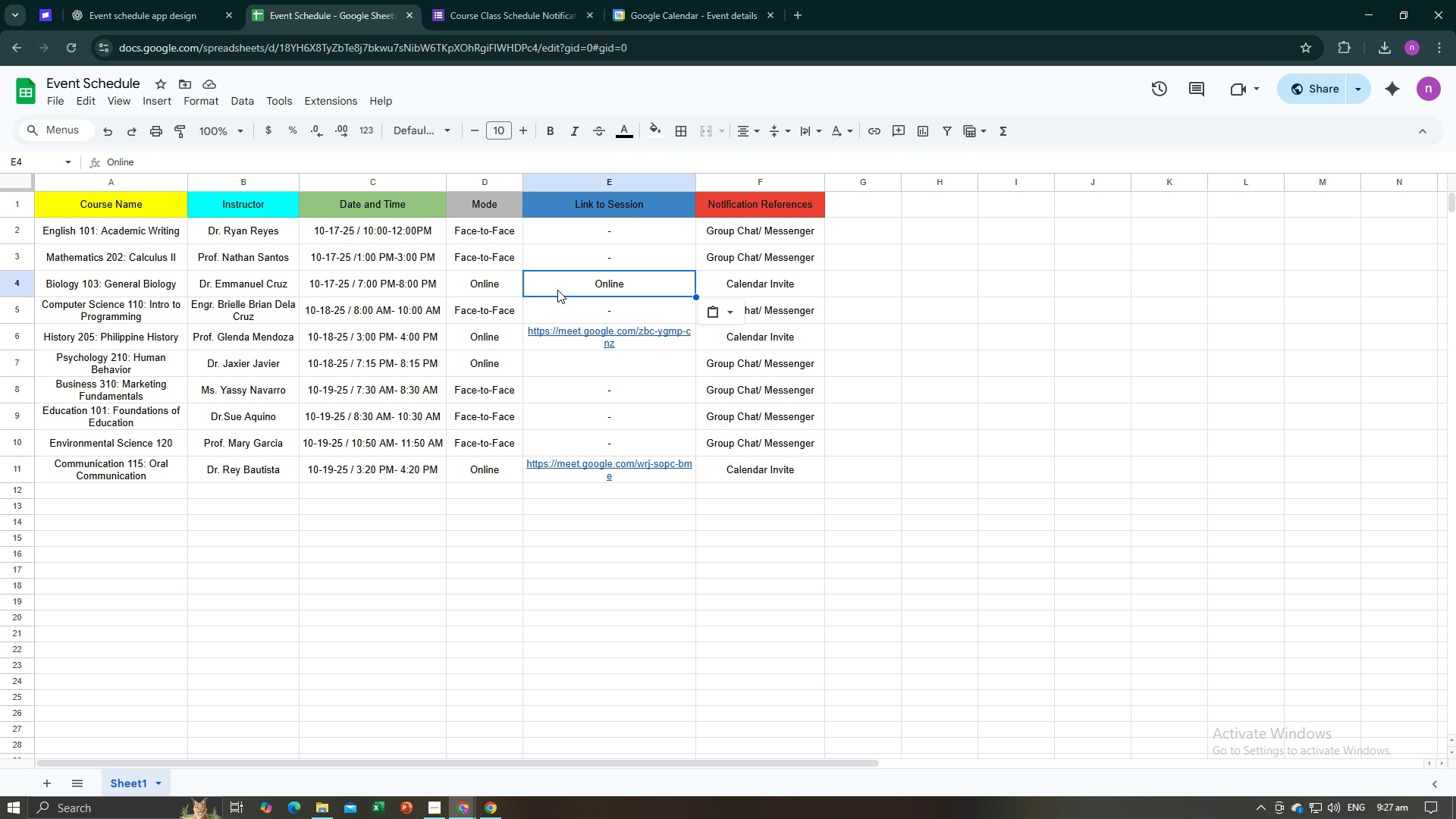 
double_click([560, 288])
 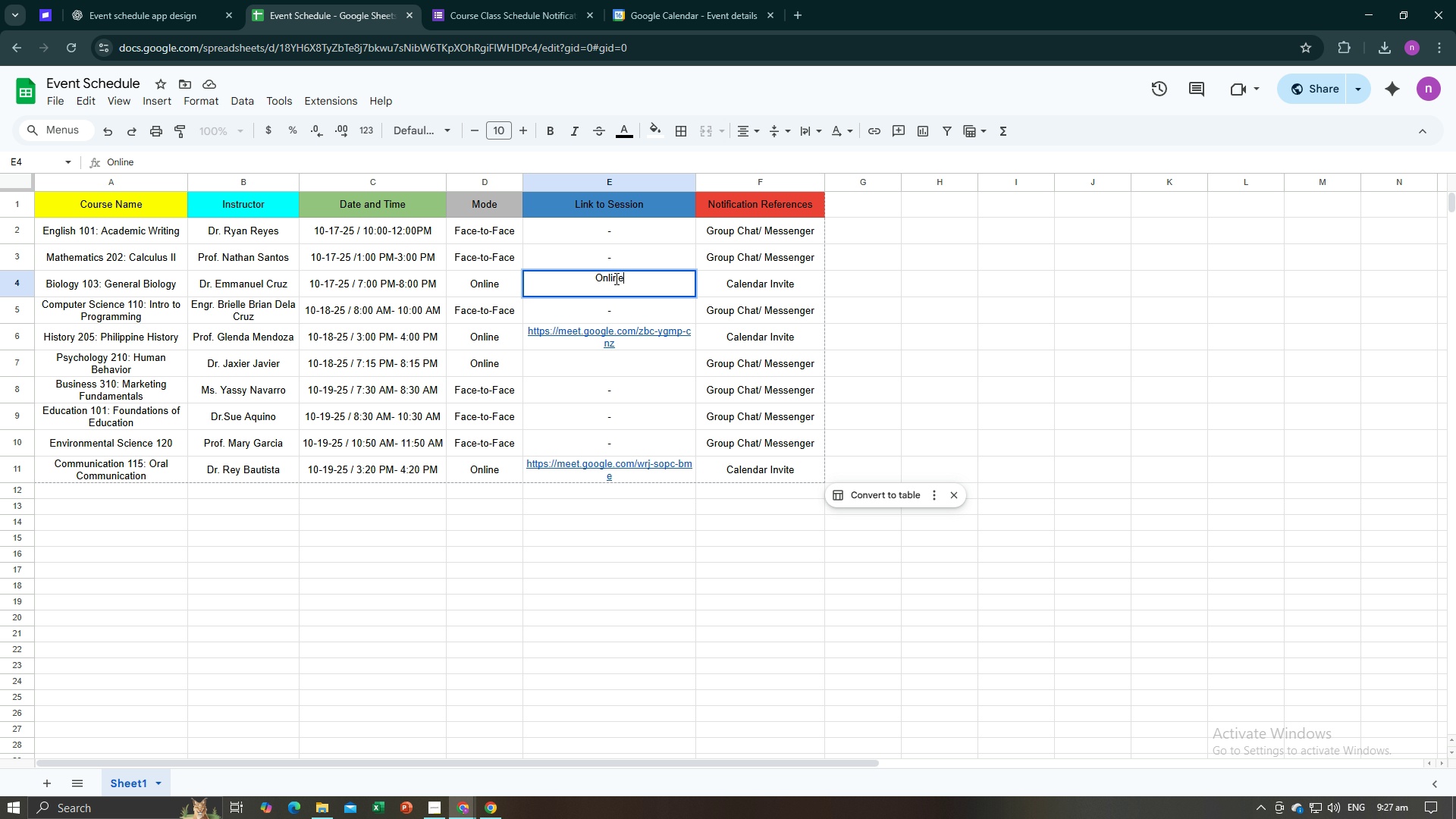 
wait(5.85)
 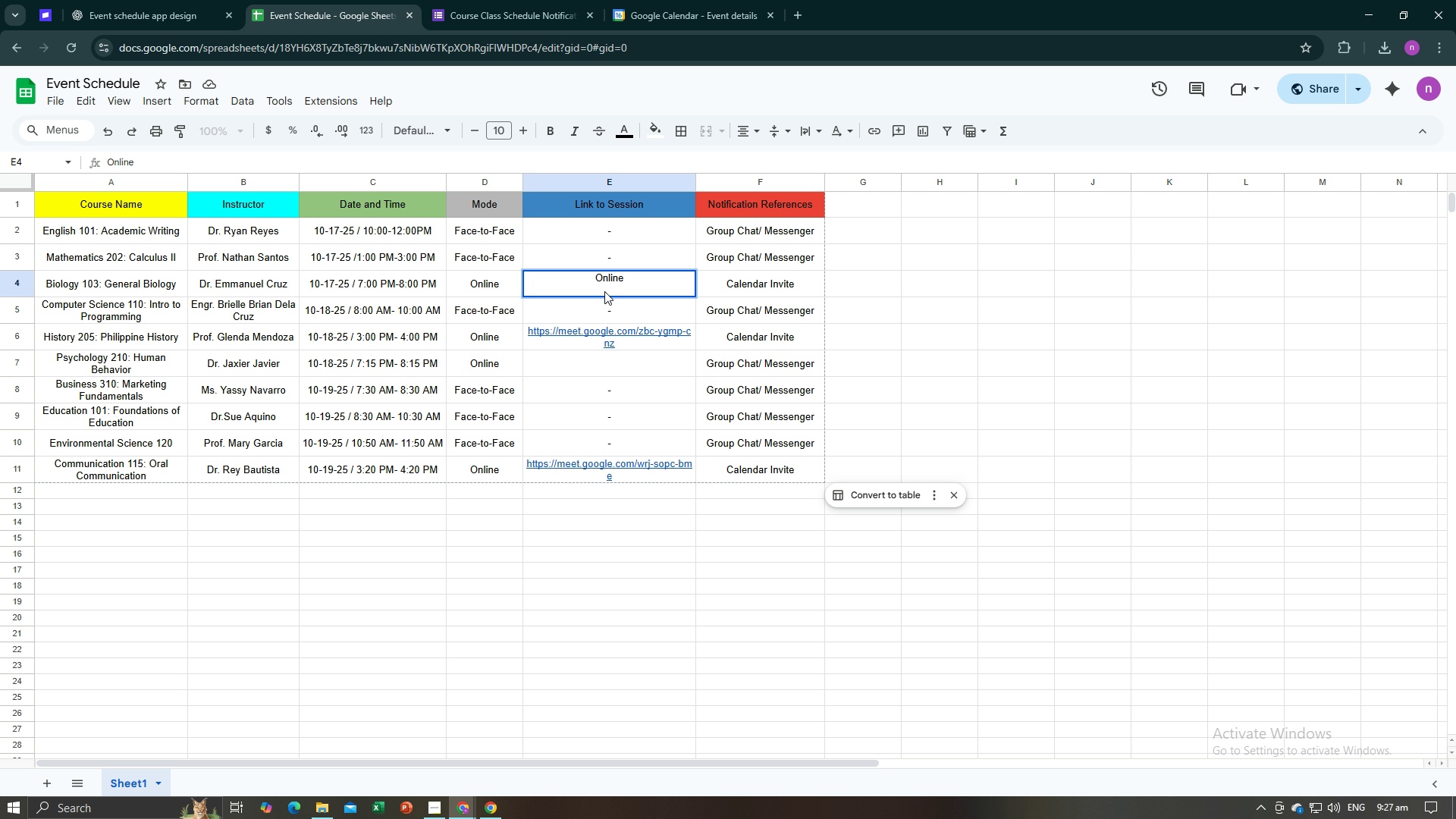 
left_click([645, 2])
 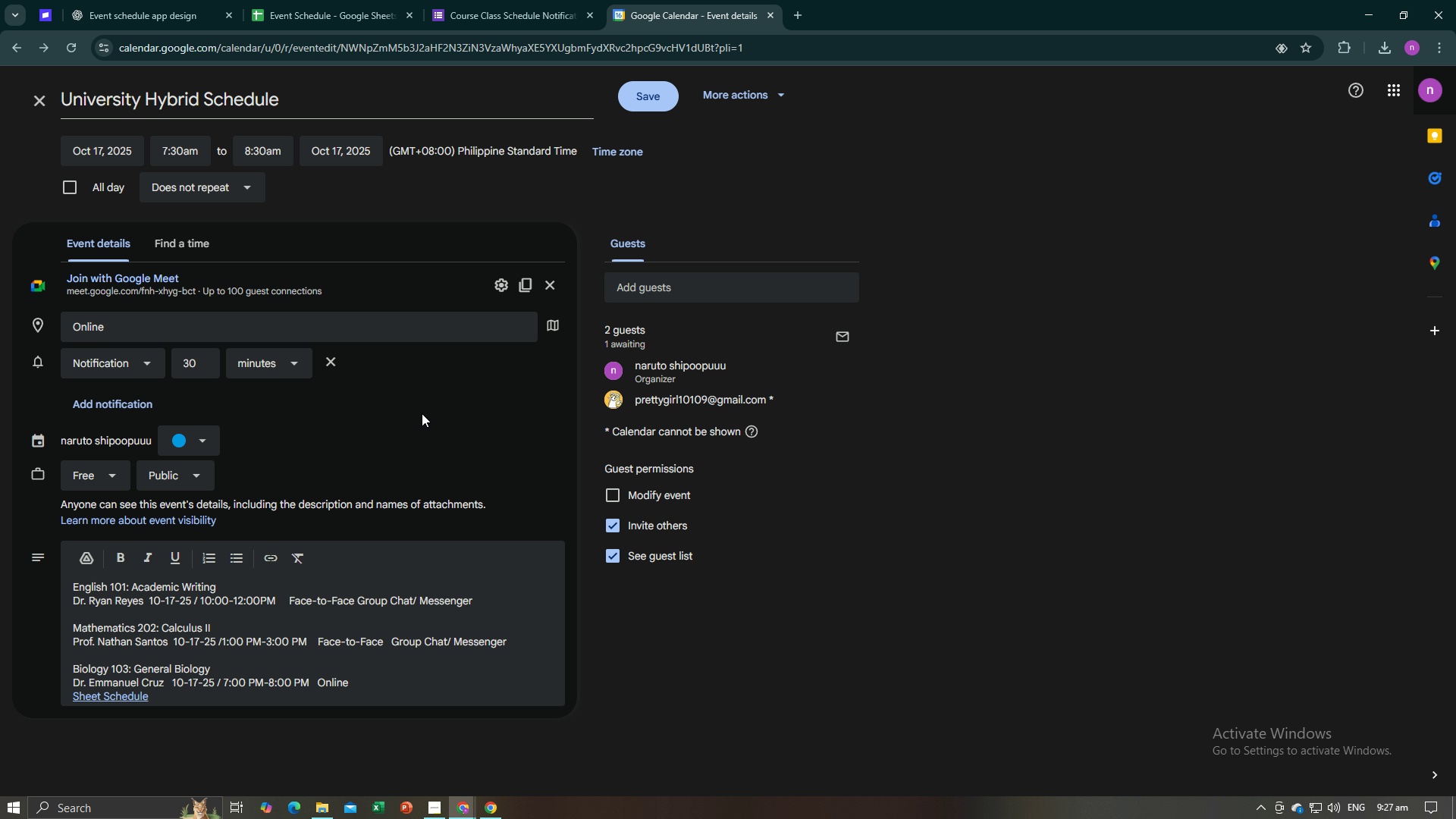 
wait(5.25)
 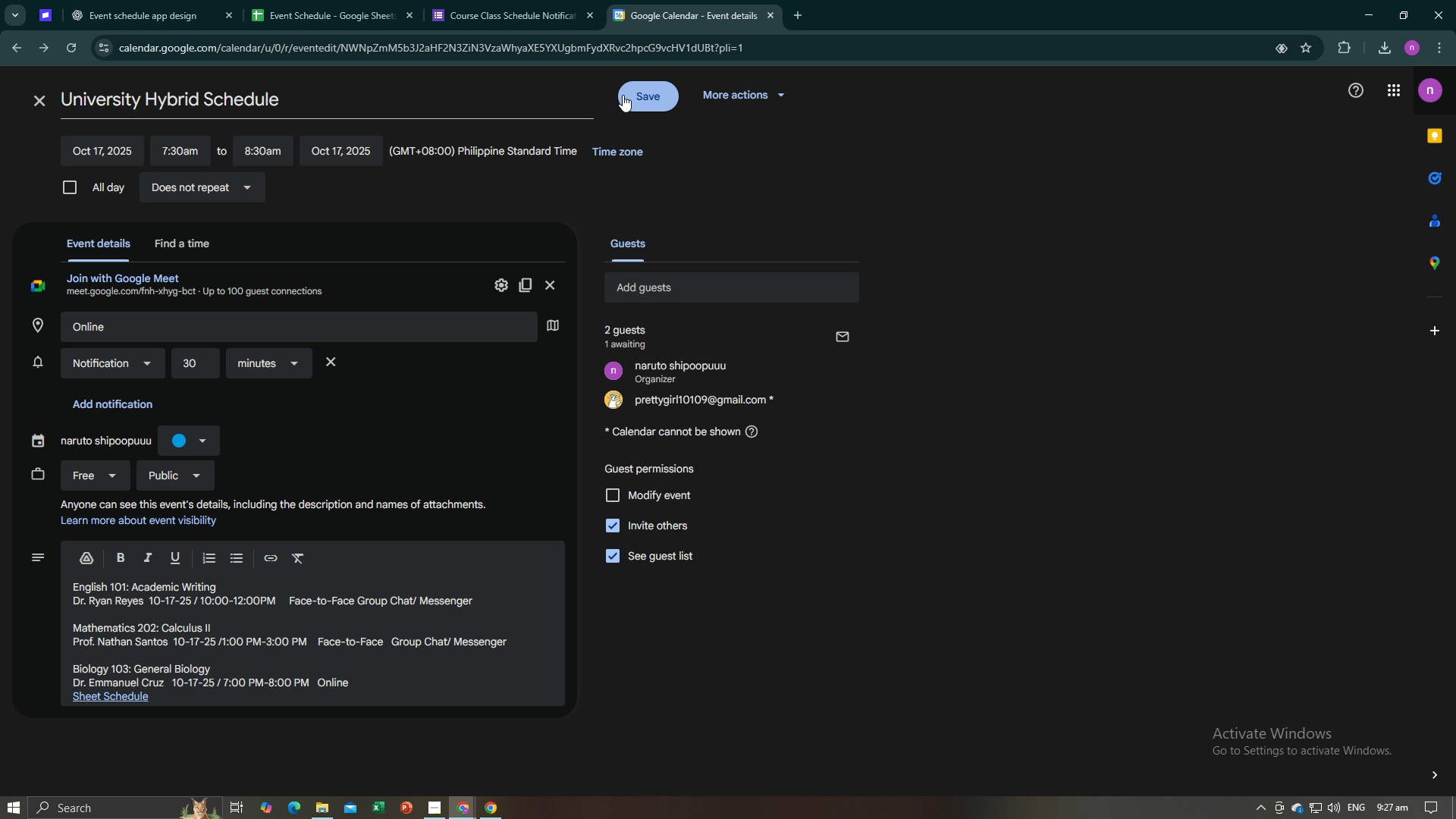 
left_click([344, 0])
 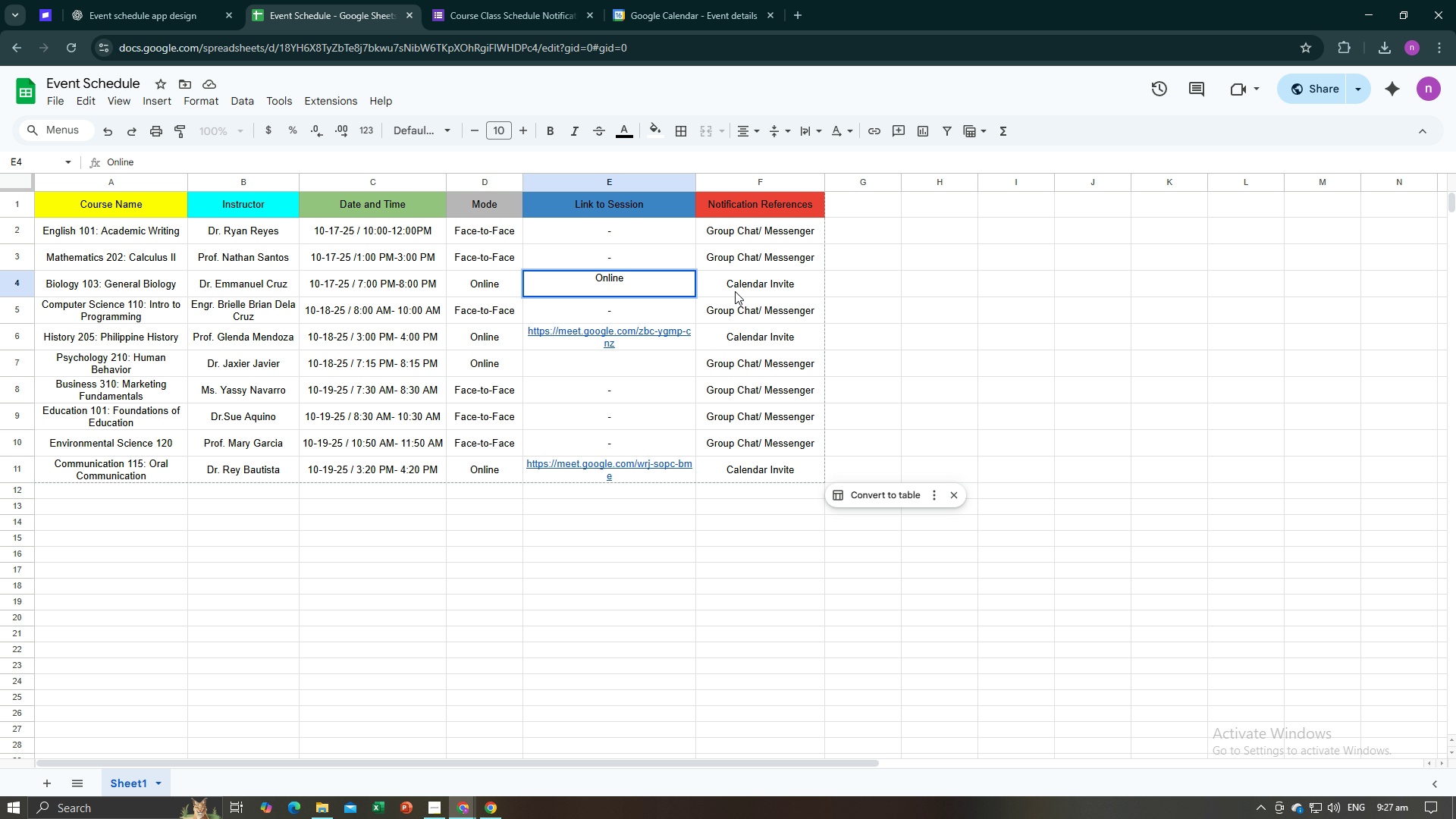 
left_click([735, 291])
 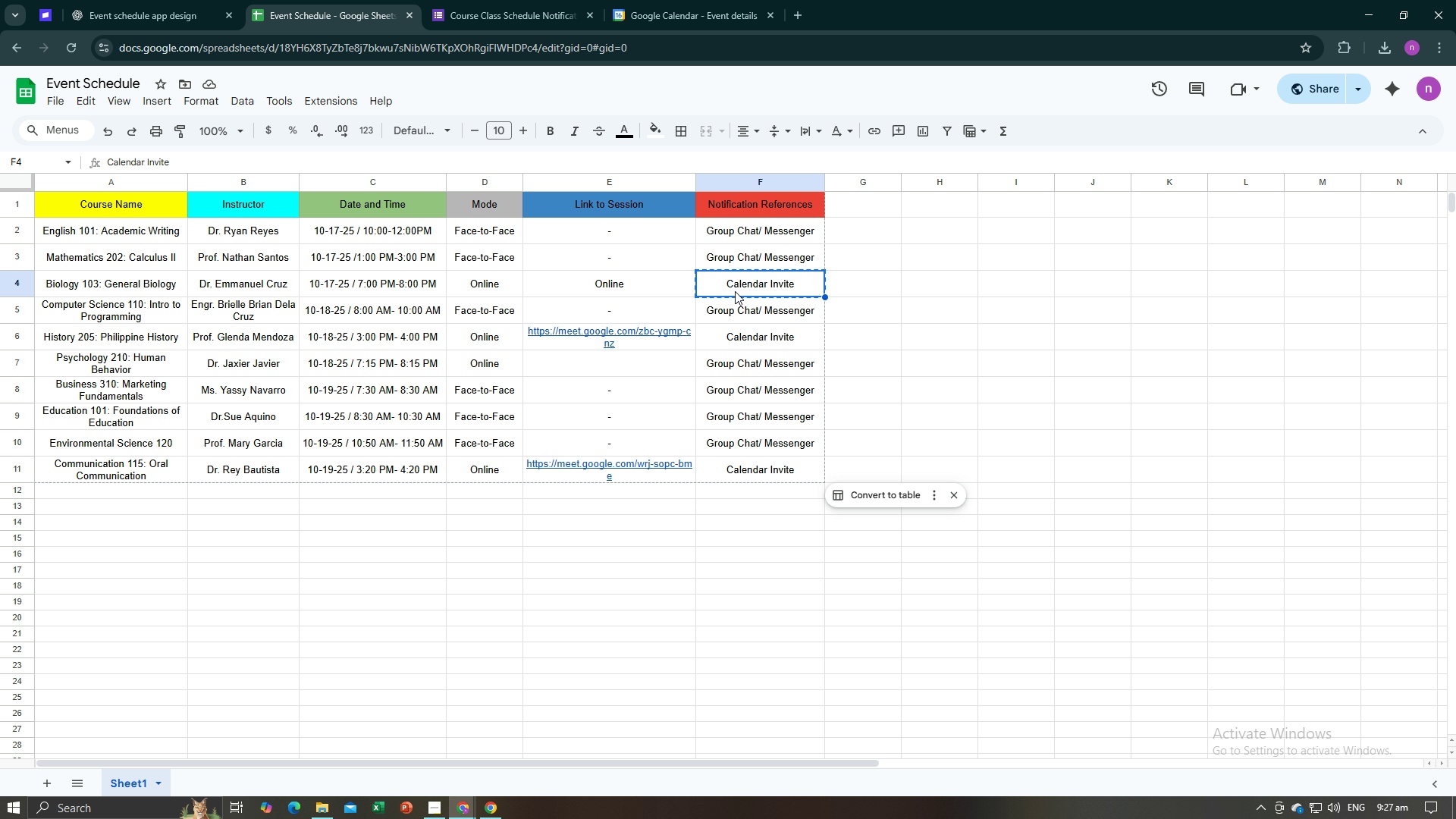 
key(Control+C)
 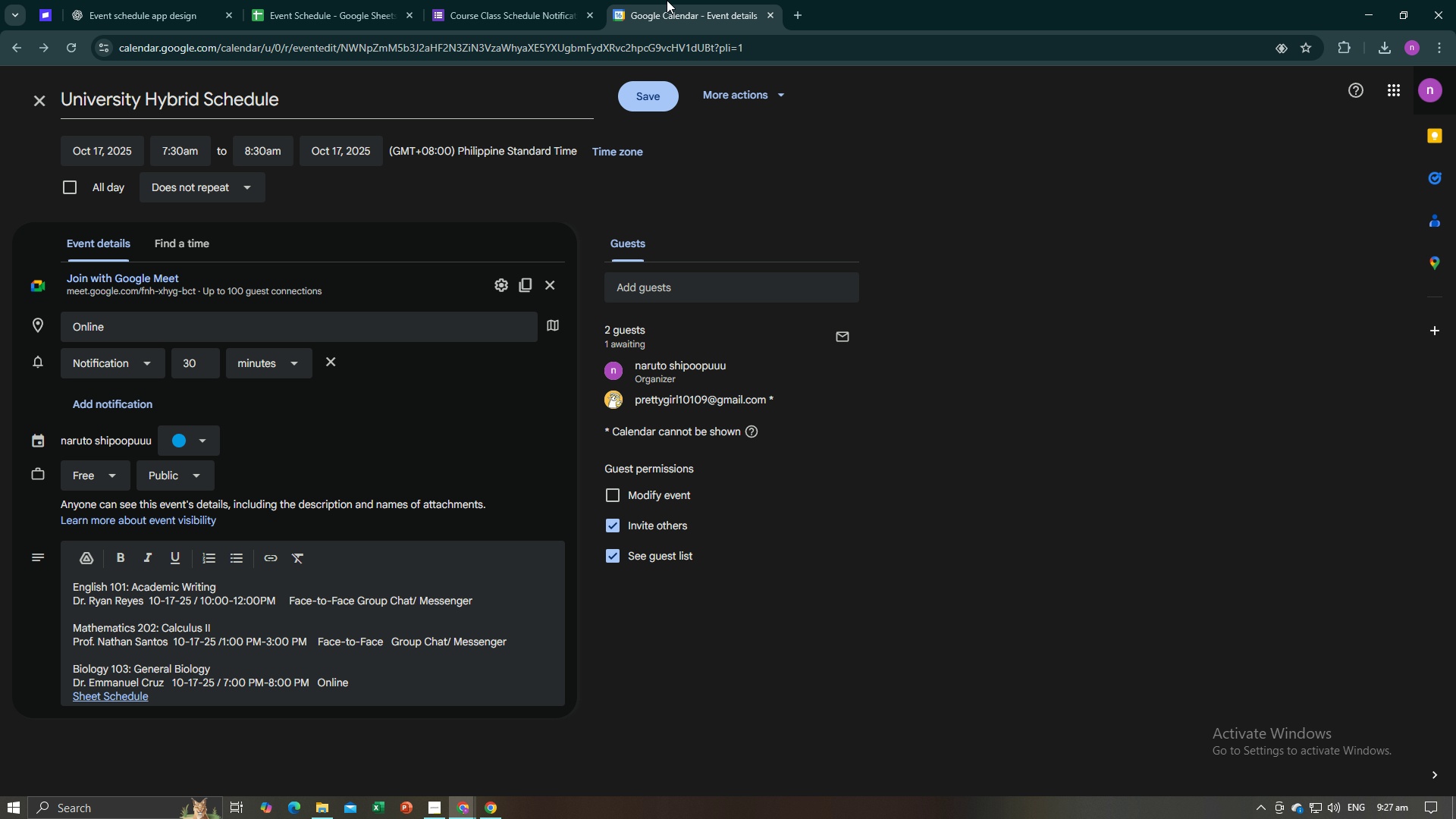 
left_click([667, 0])
 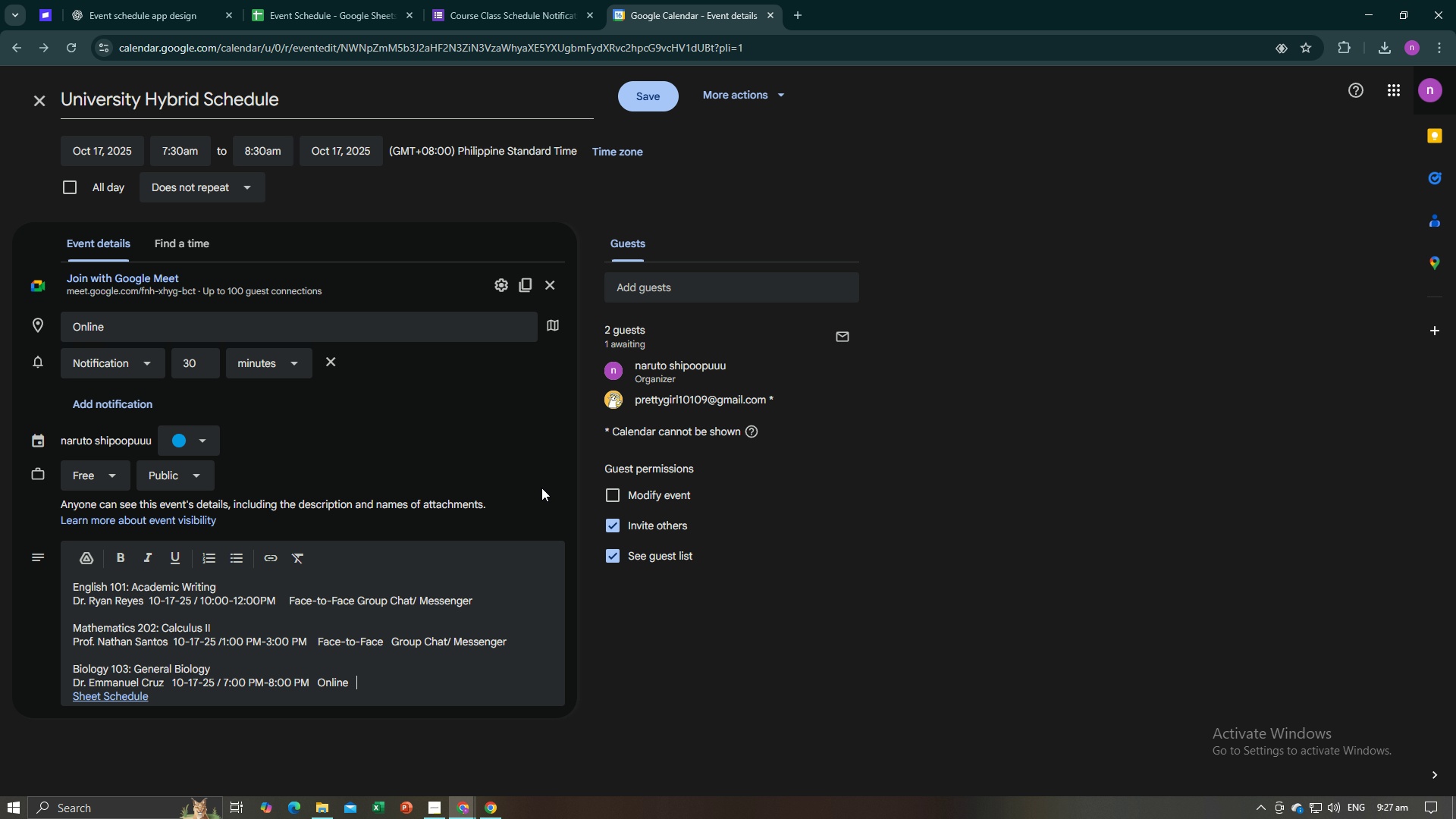 
key(Control+V)
 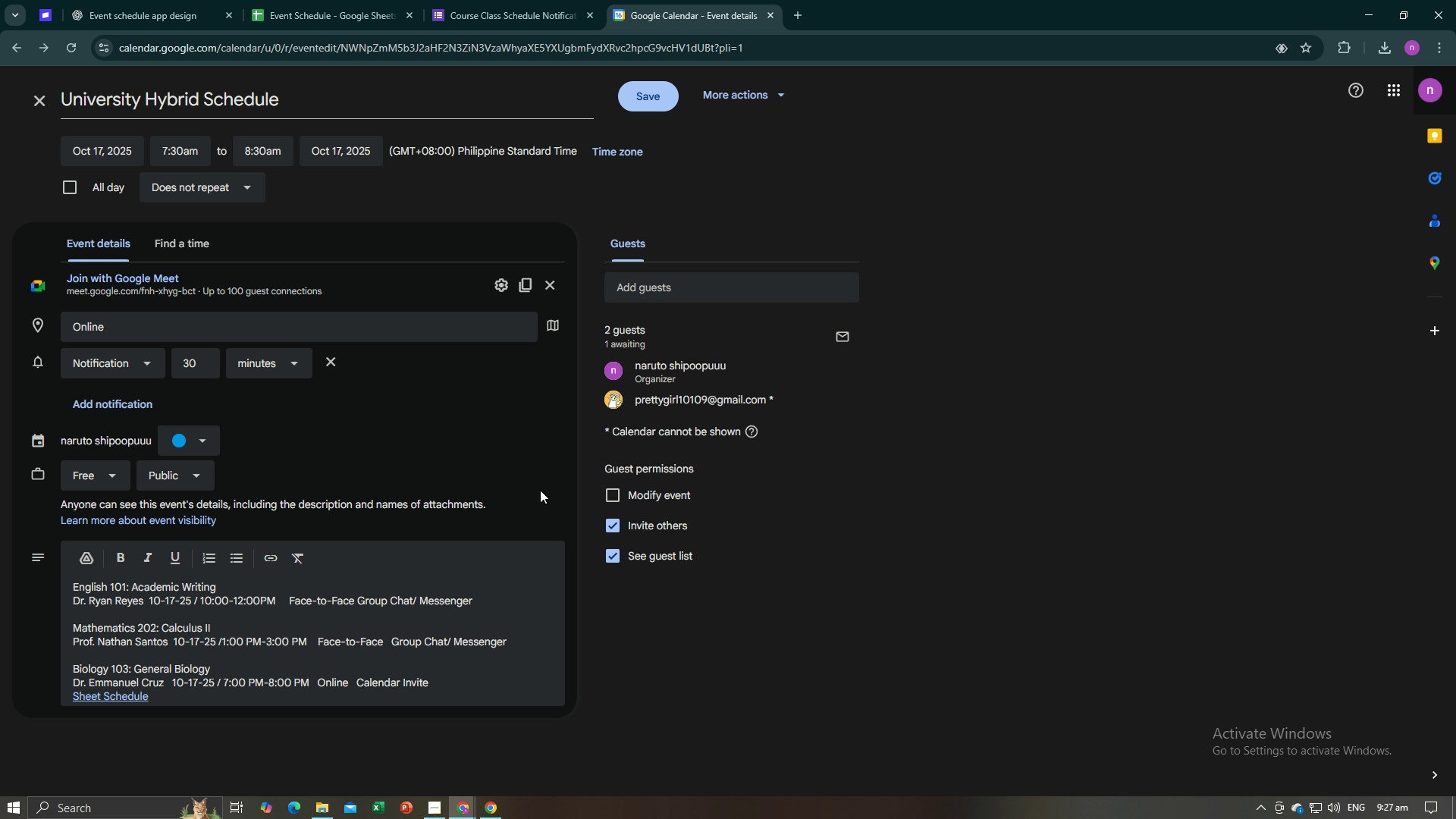 
key(Space)
 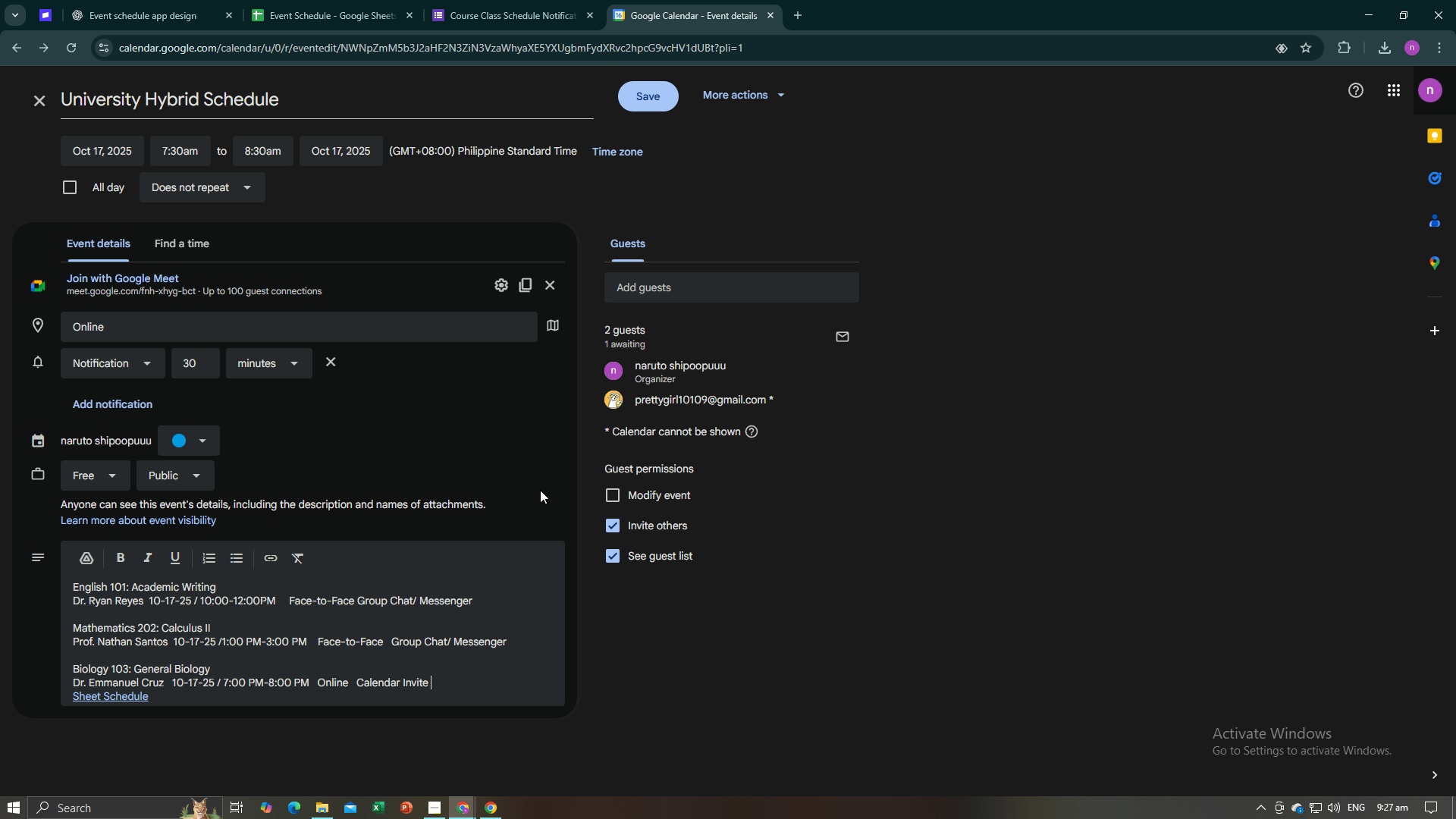 
key(Enter)
 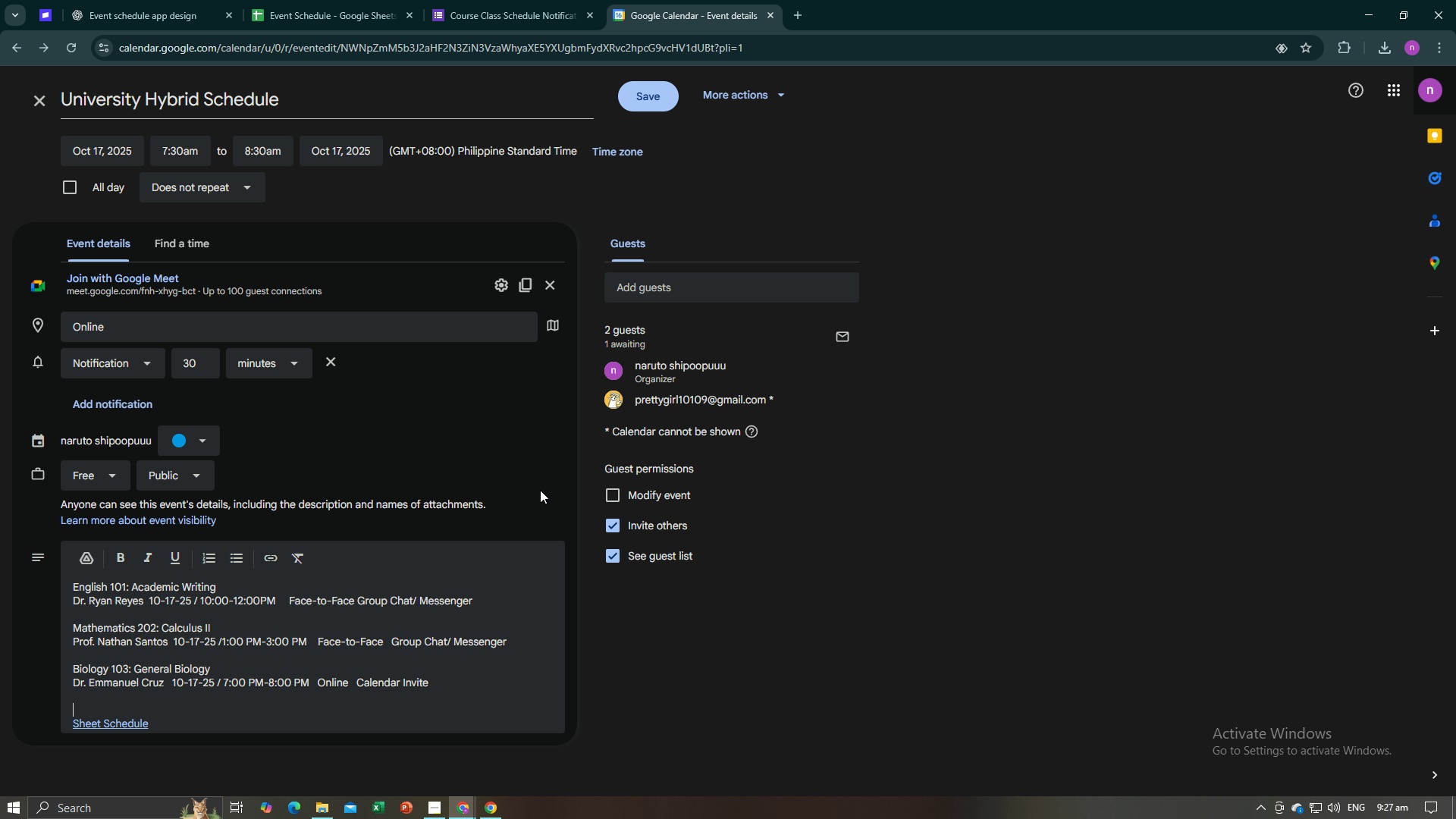 
key(Enter)
 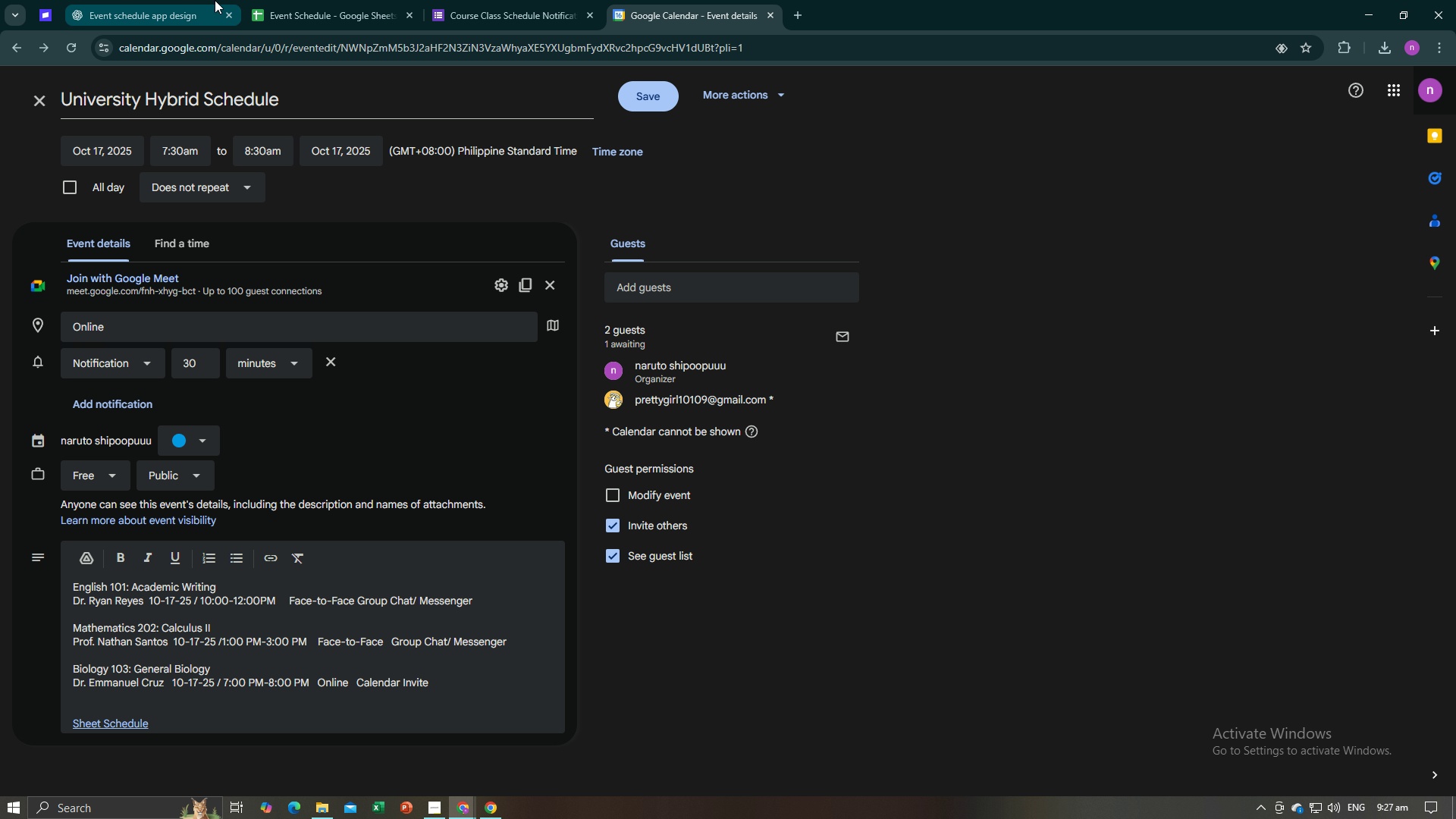 
left_click([190, 0])
 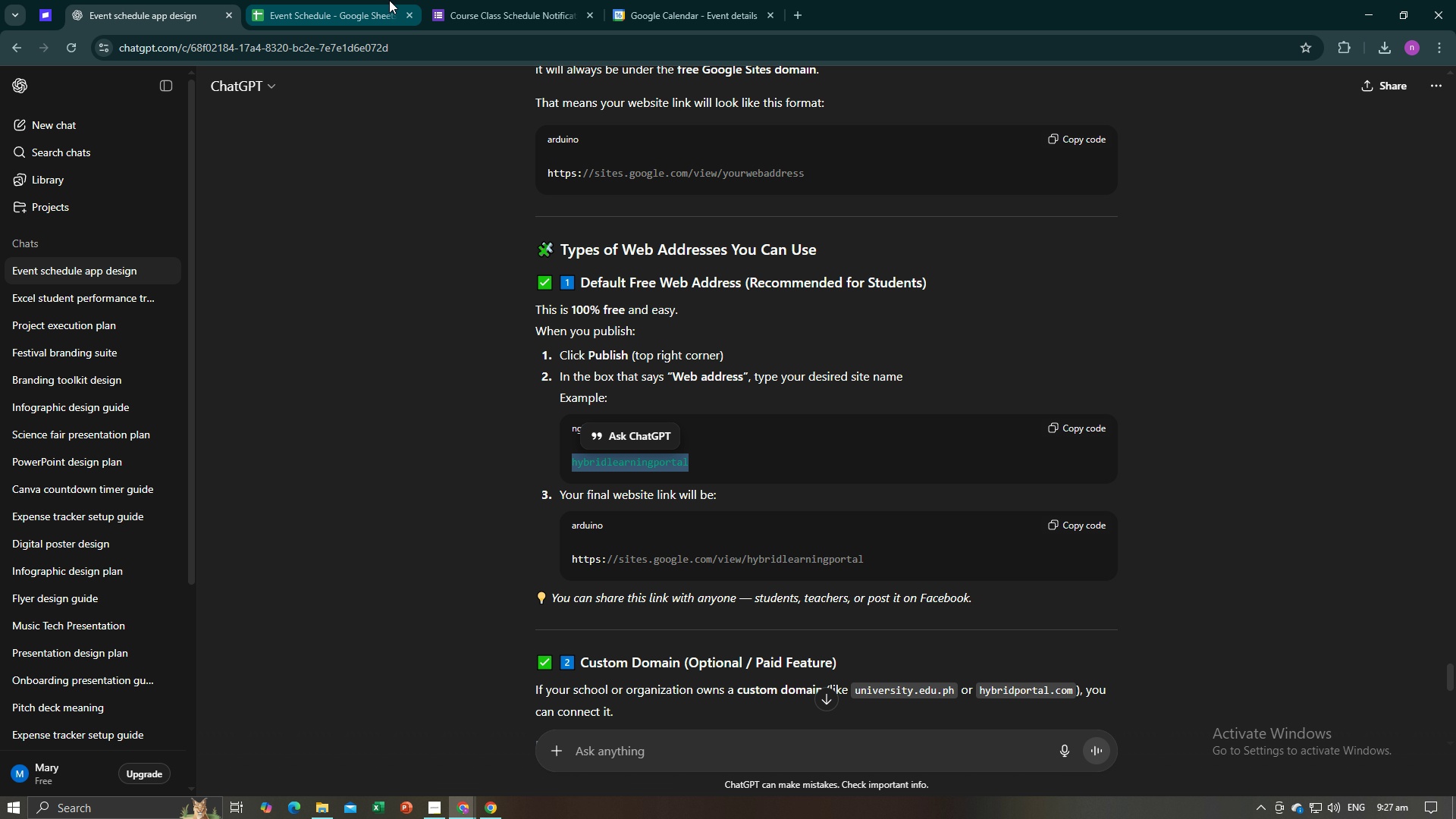 
left_click([389, 0])
 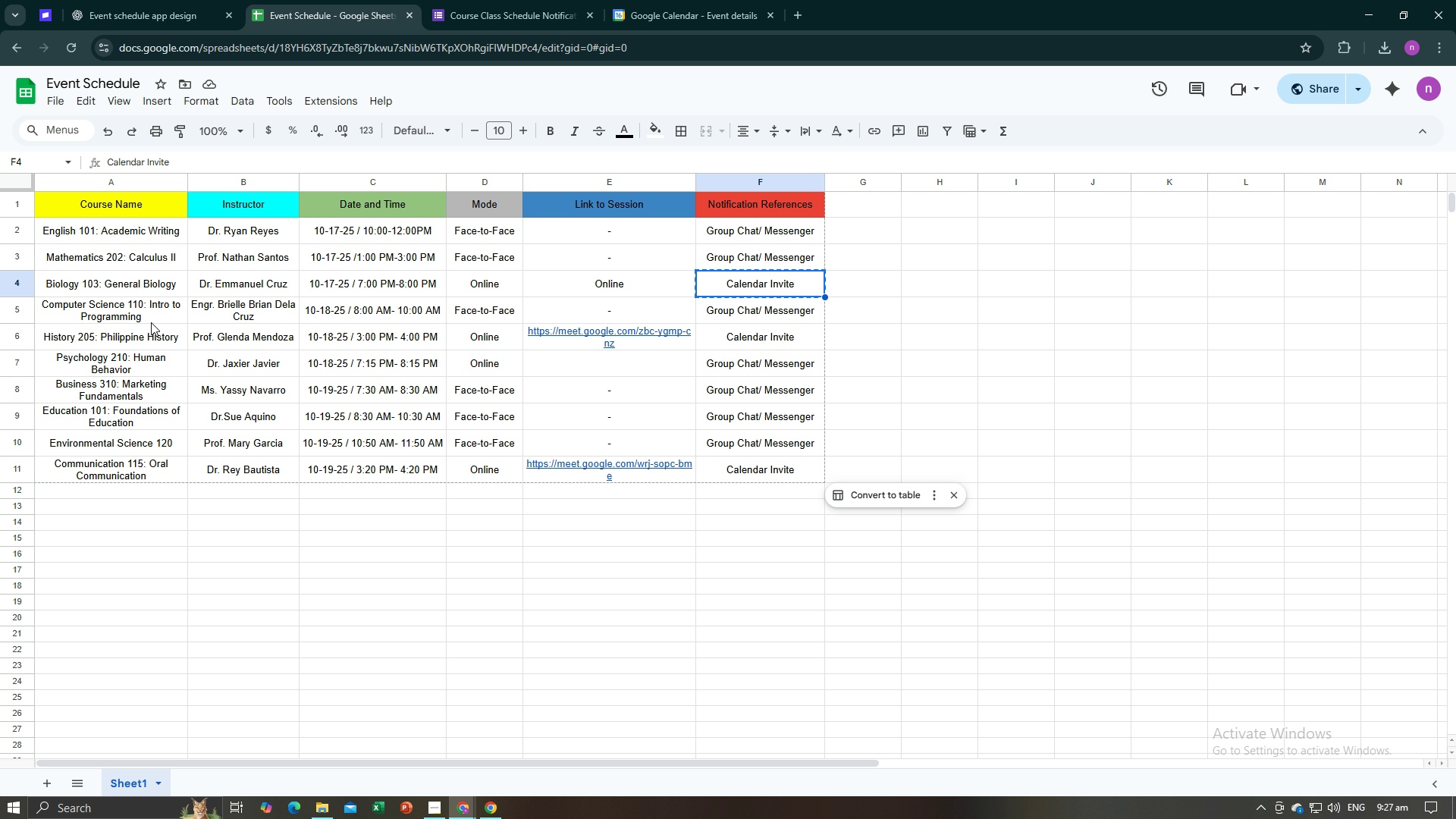 
left_click([151, 322])
 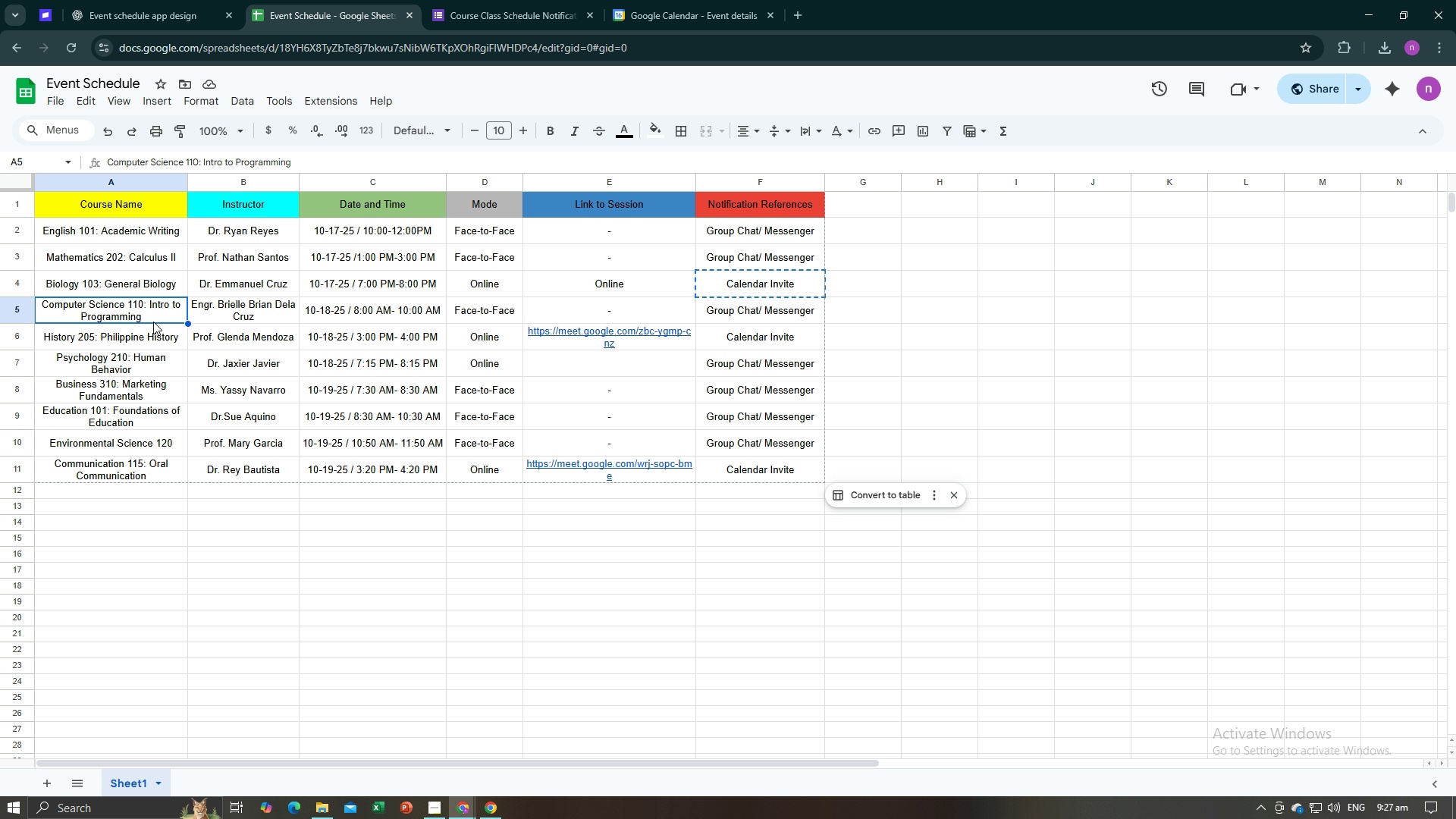 
key(Control+C)
 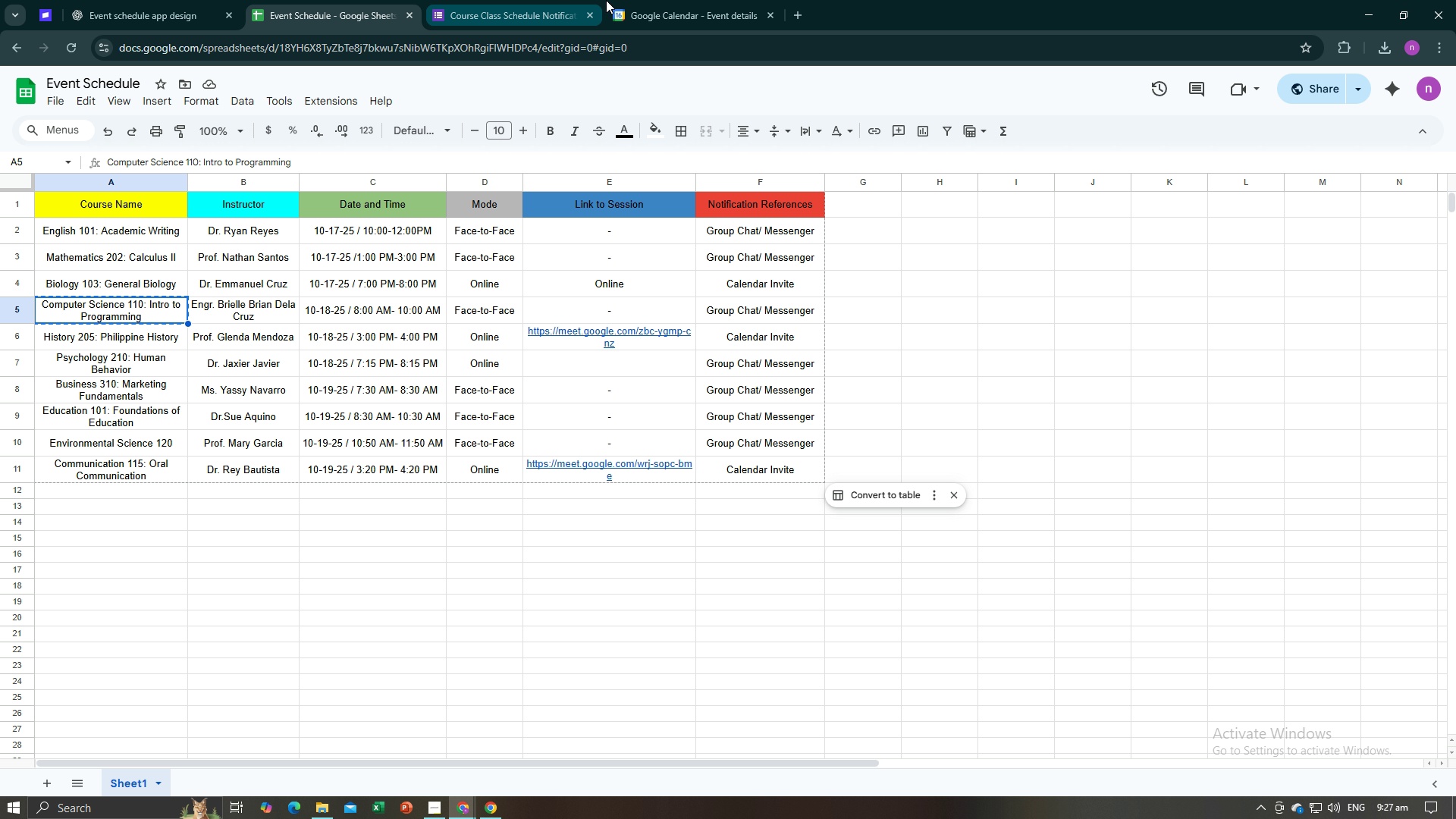 
left_click([615, 0])
 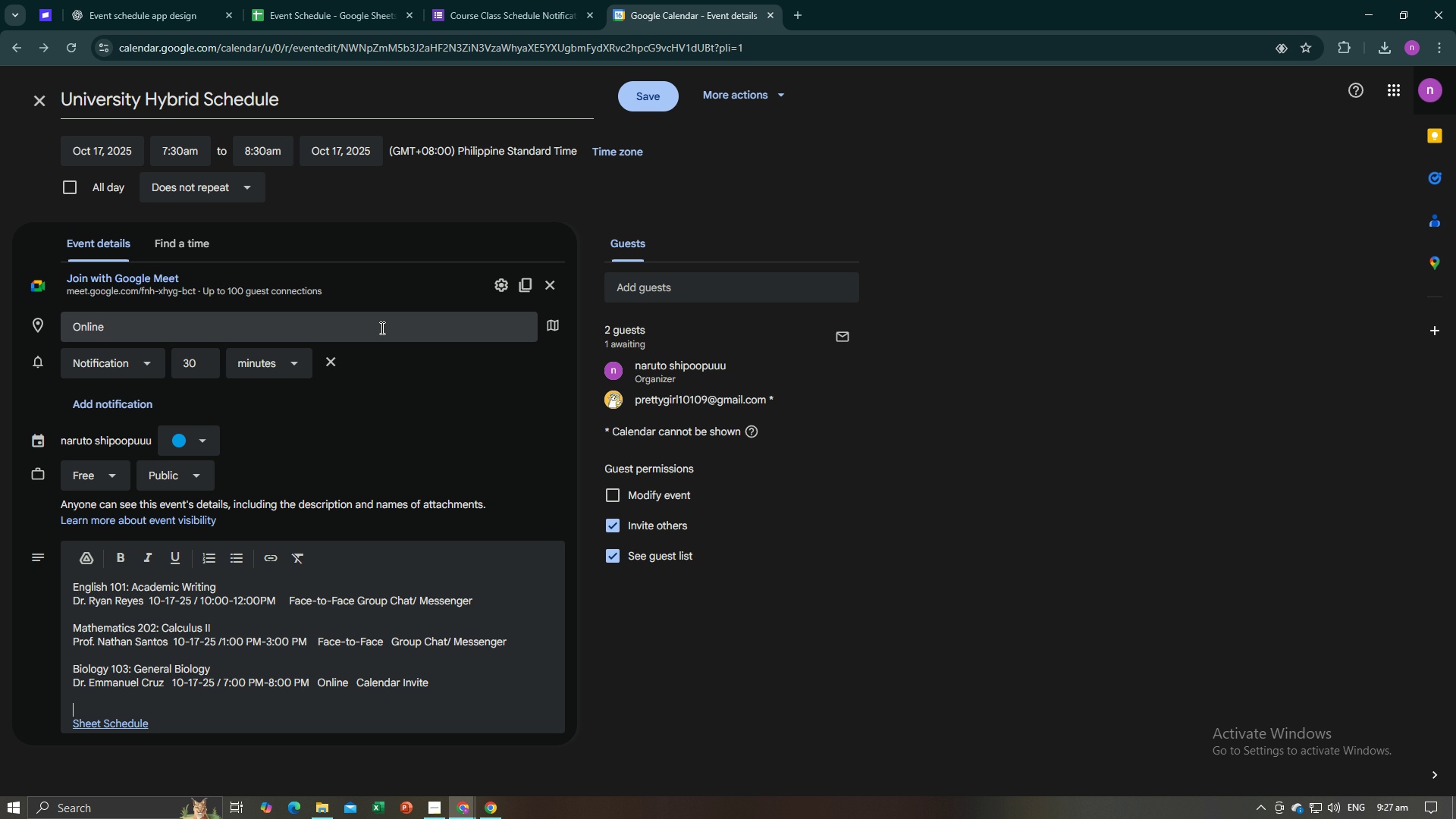 
key(Control+V)
 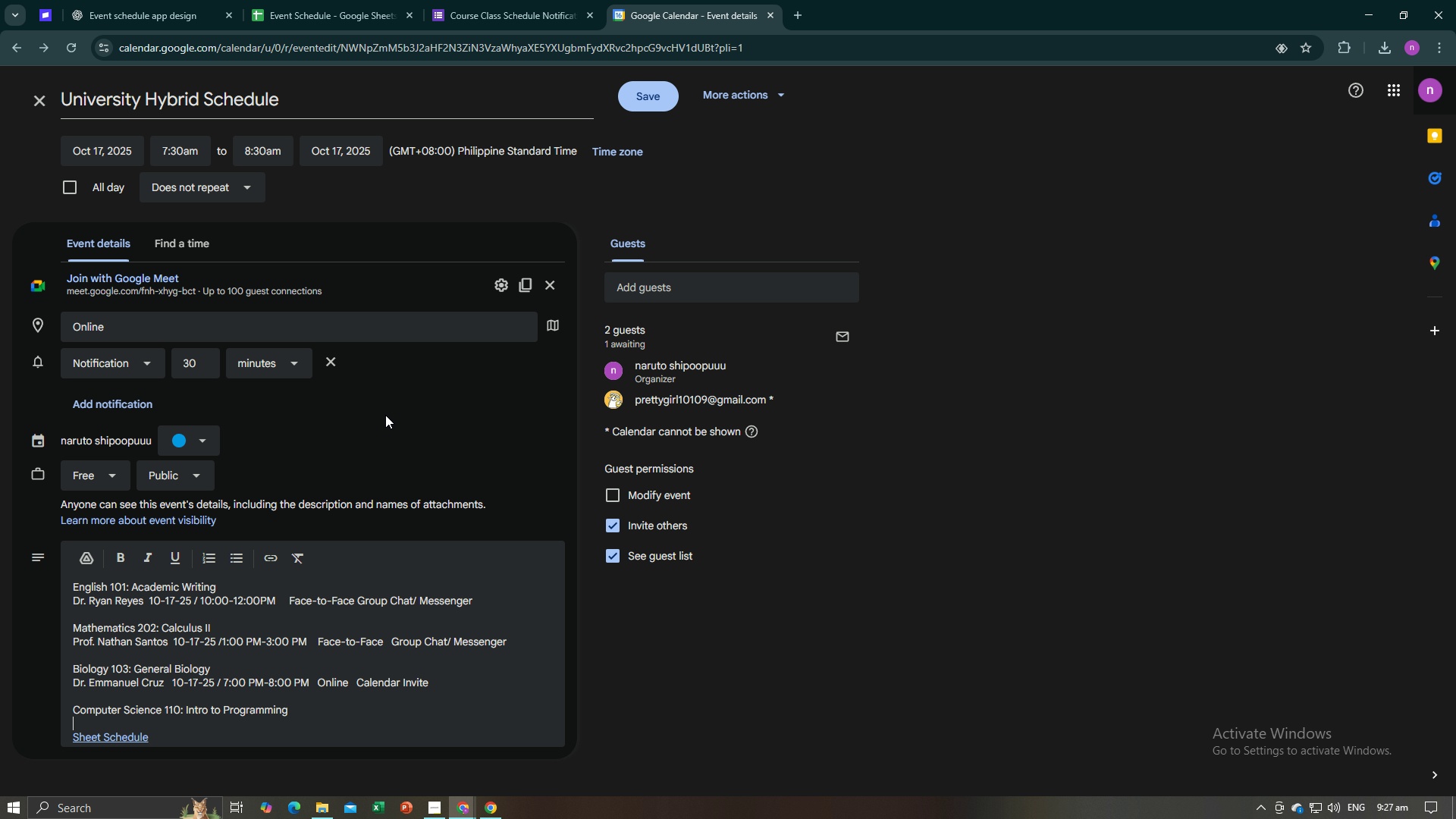 
key(Enter)
 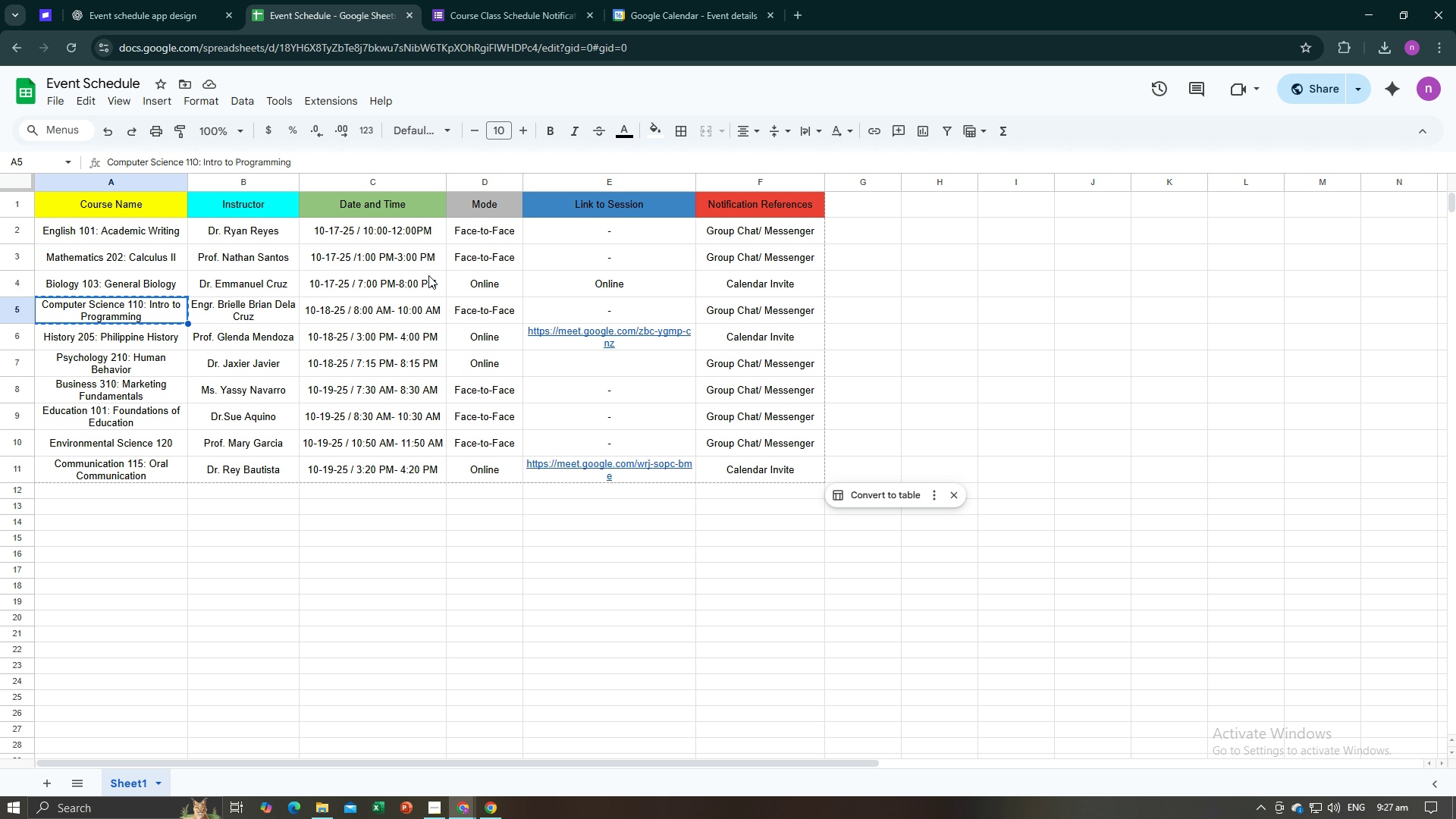 
key(Control+C)
 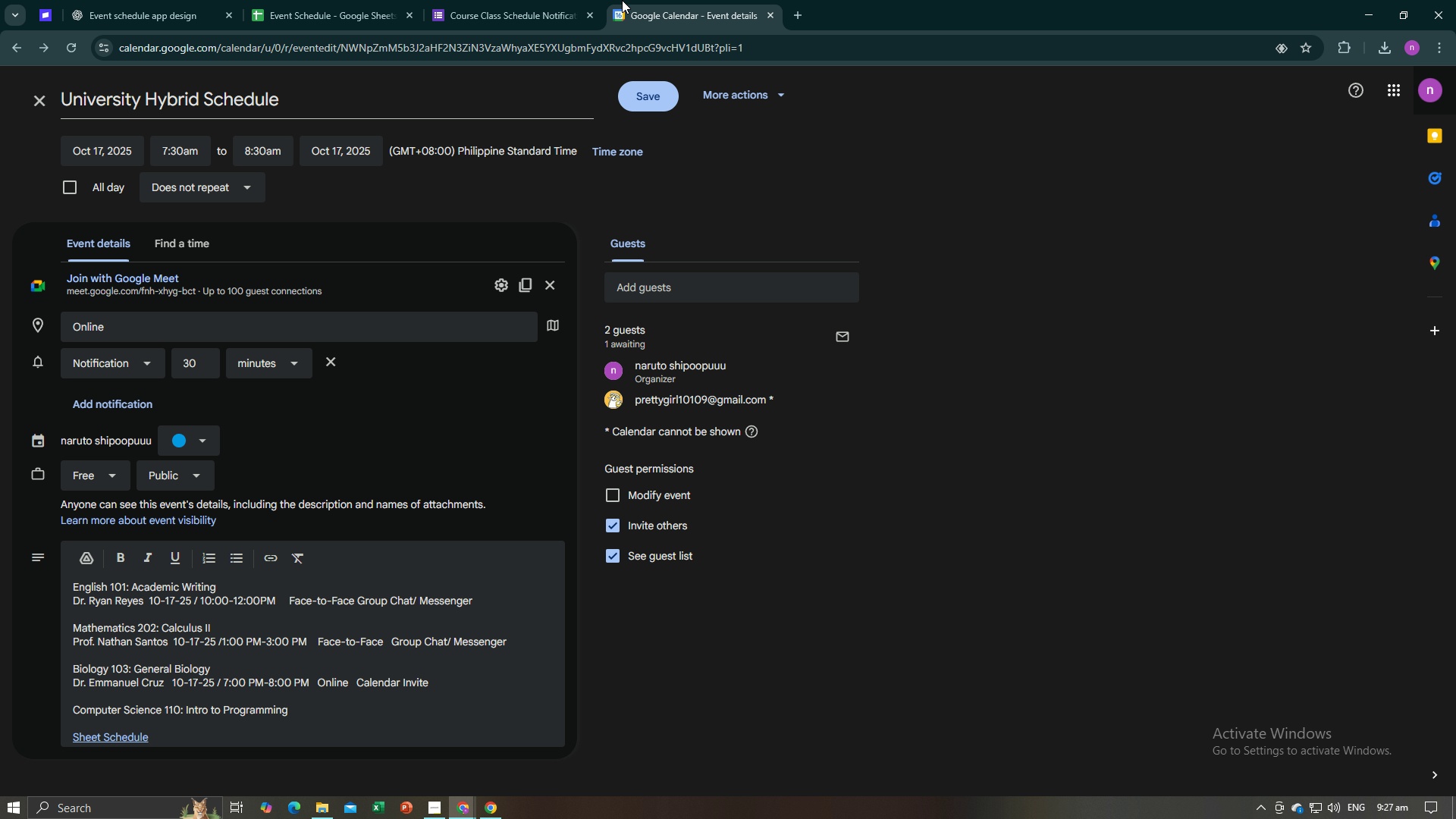 
left_click([622, 0])
 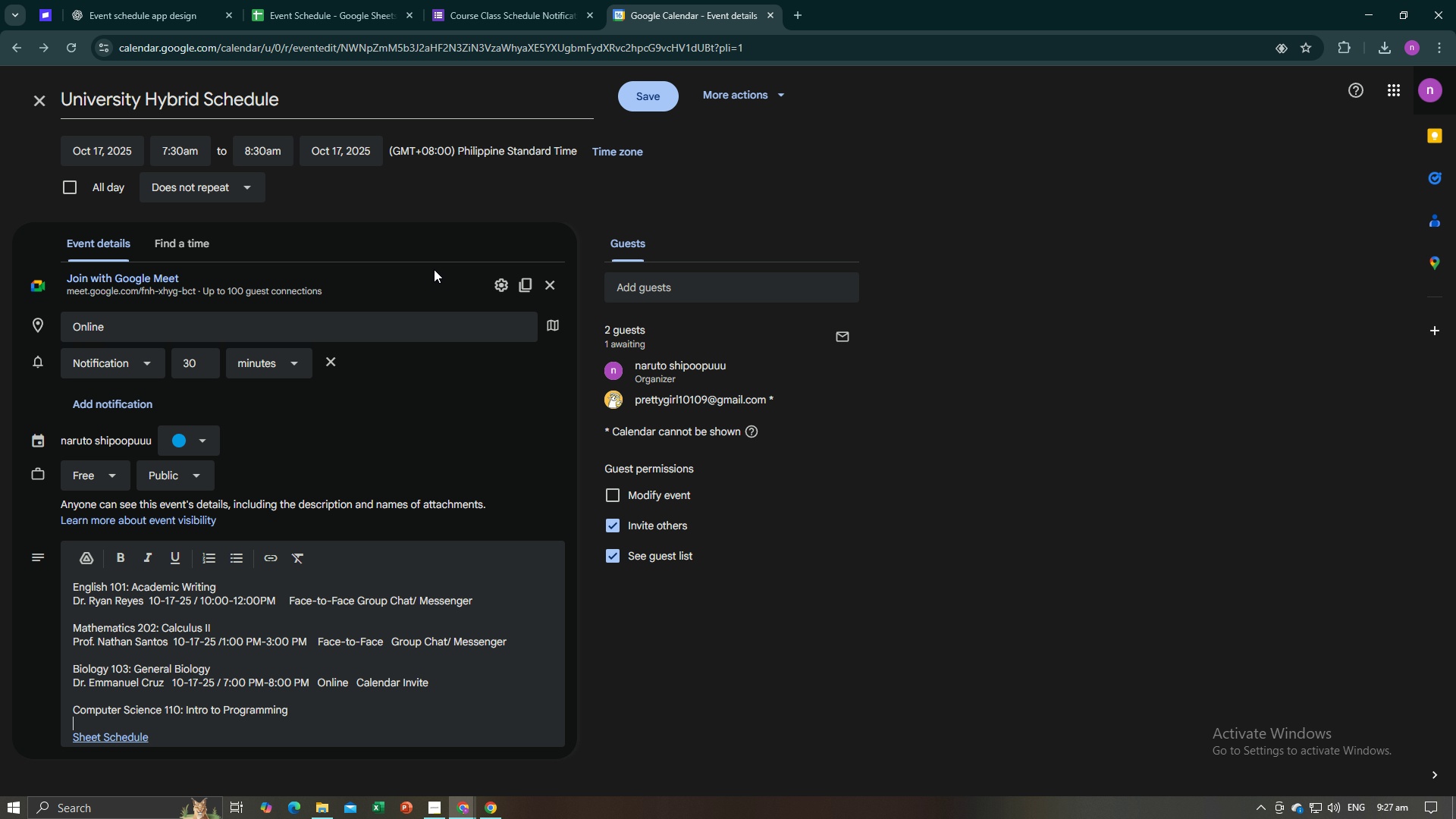 
key(Control+V)
 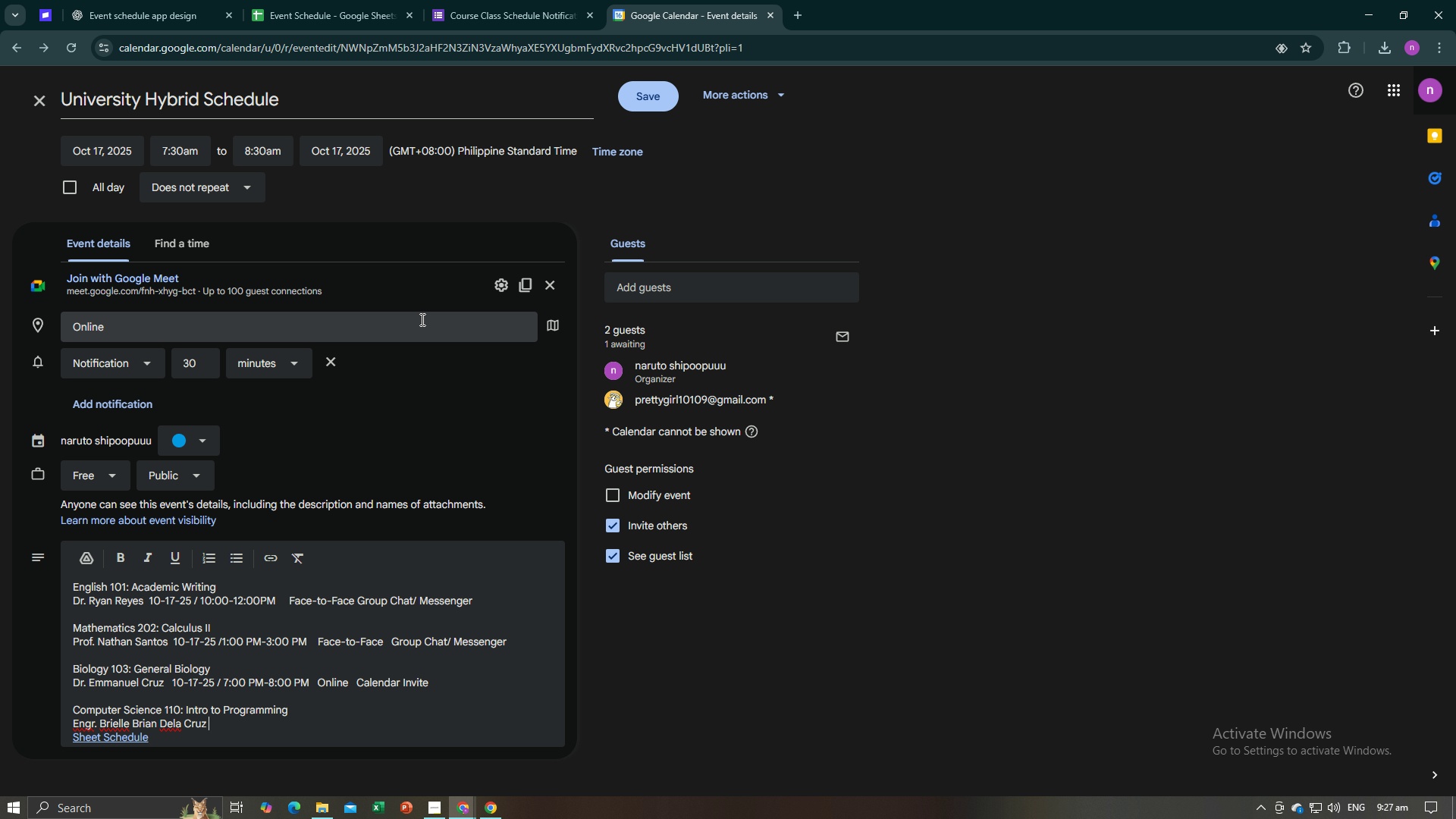 
key(Space)
 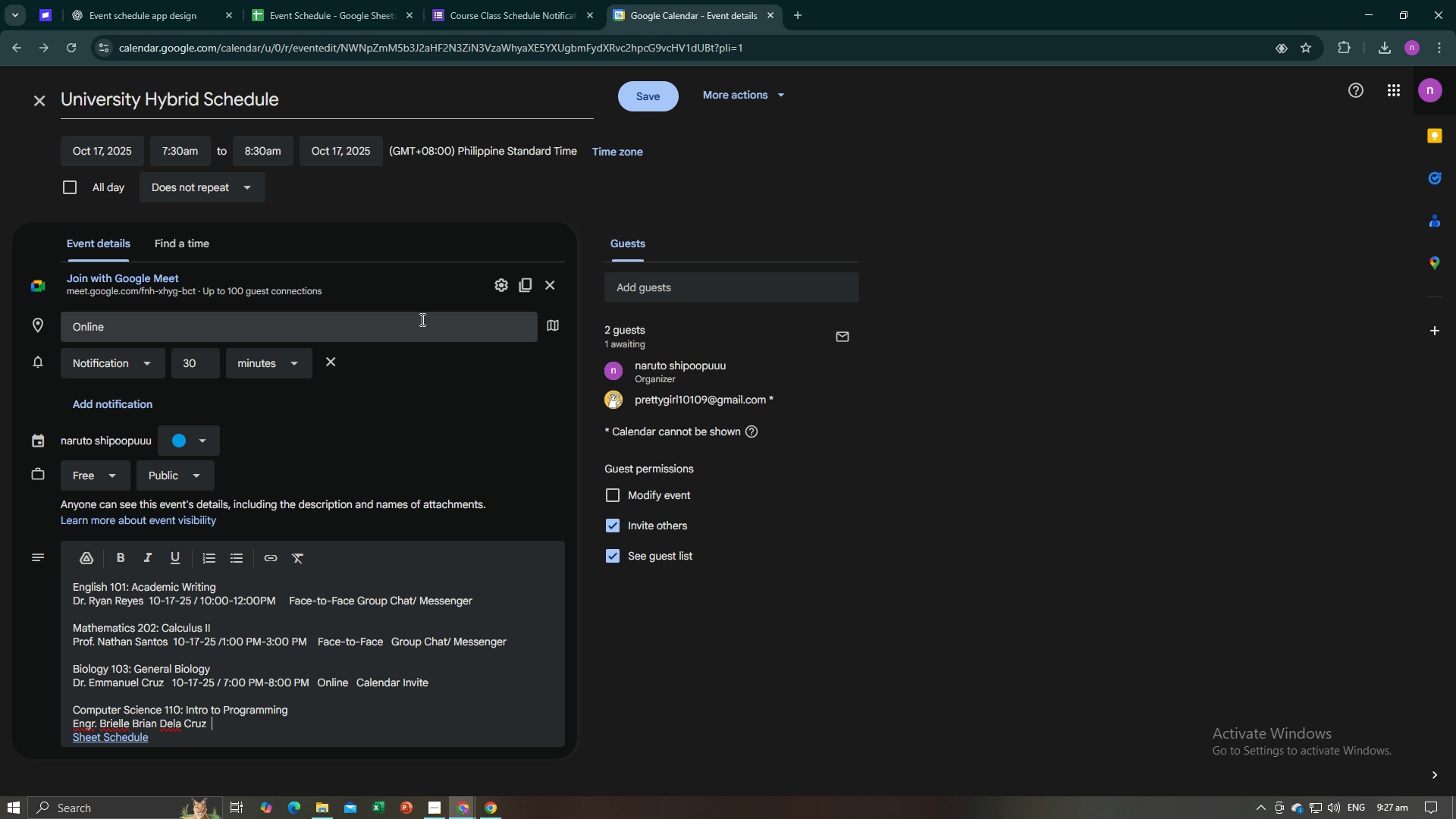 
key(Space)
 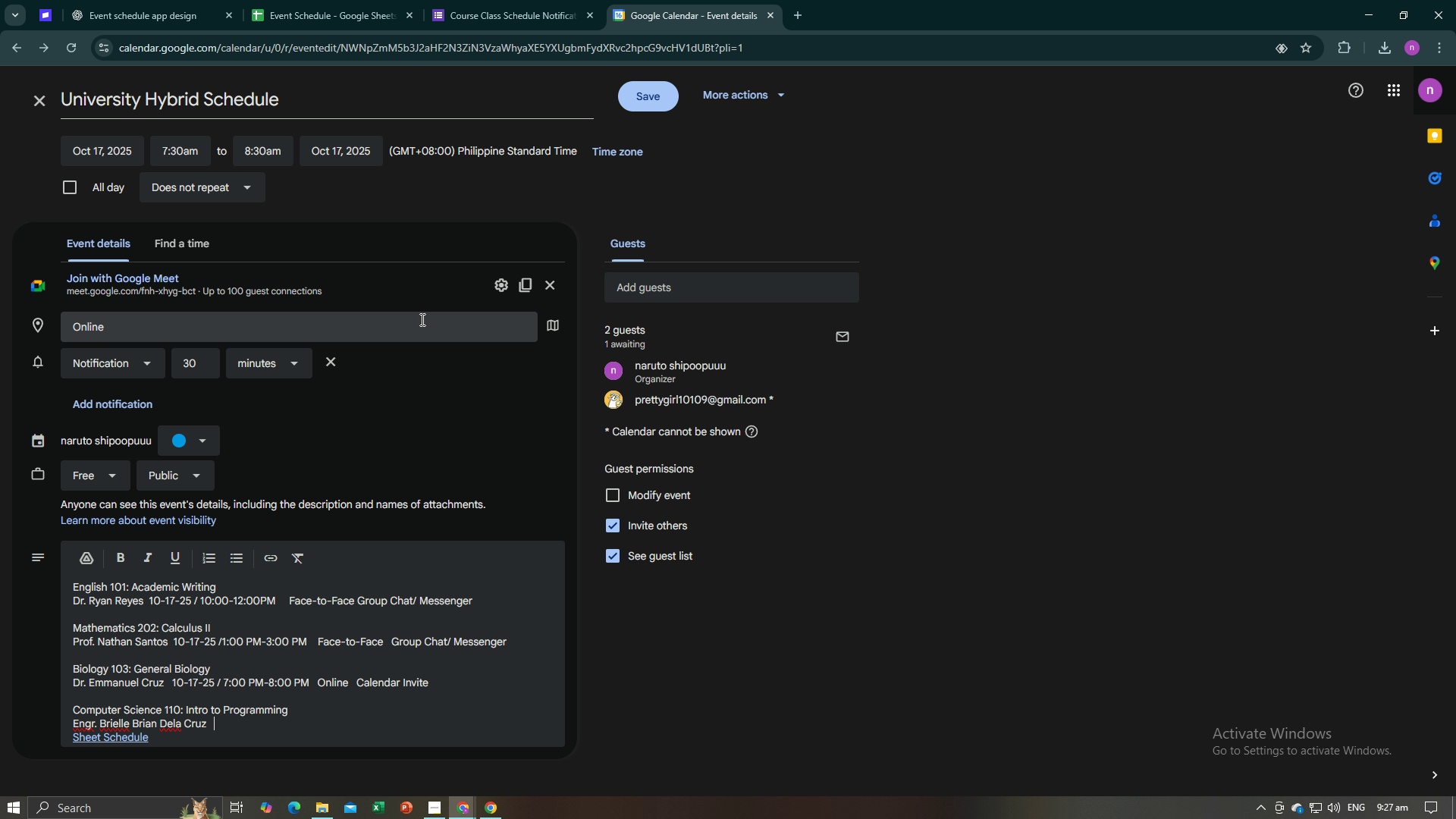 
key(Space)
 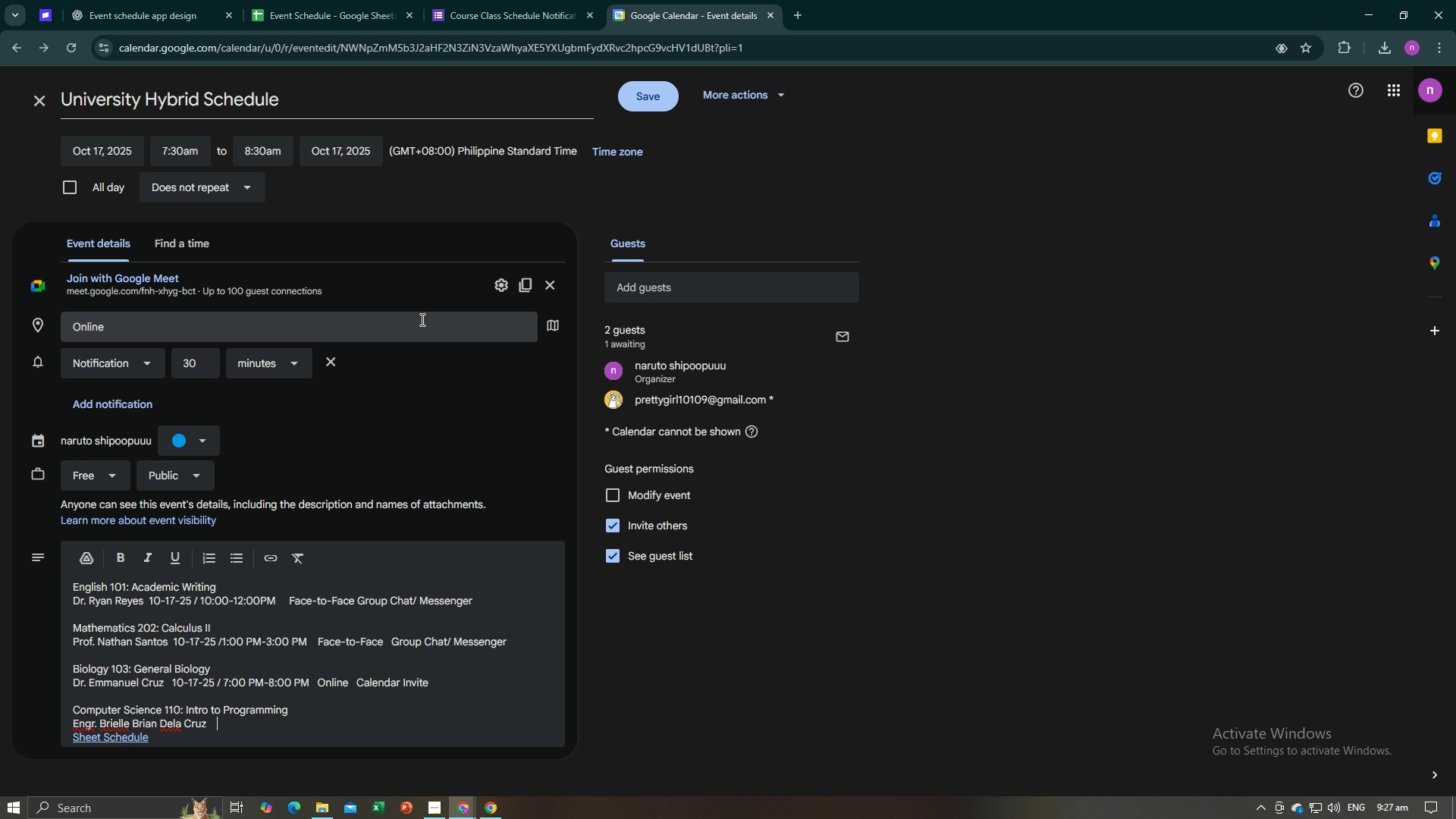 
key(Space)
 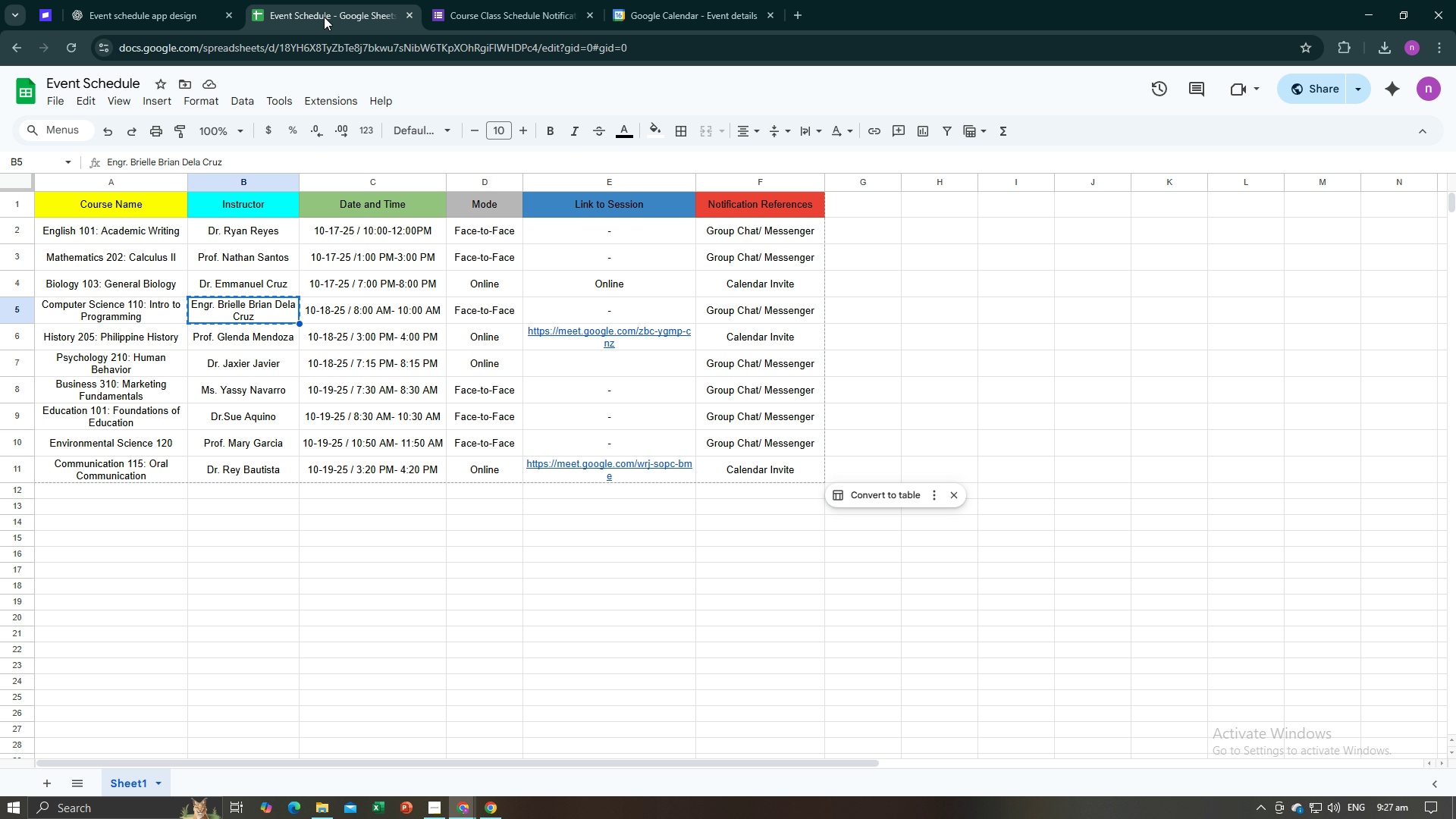 
left_click([324, 17])
 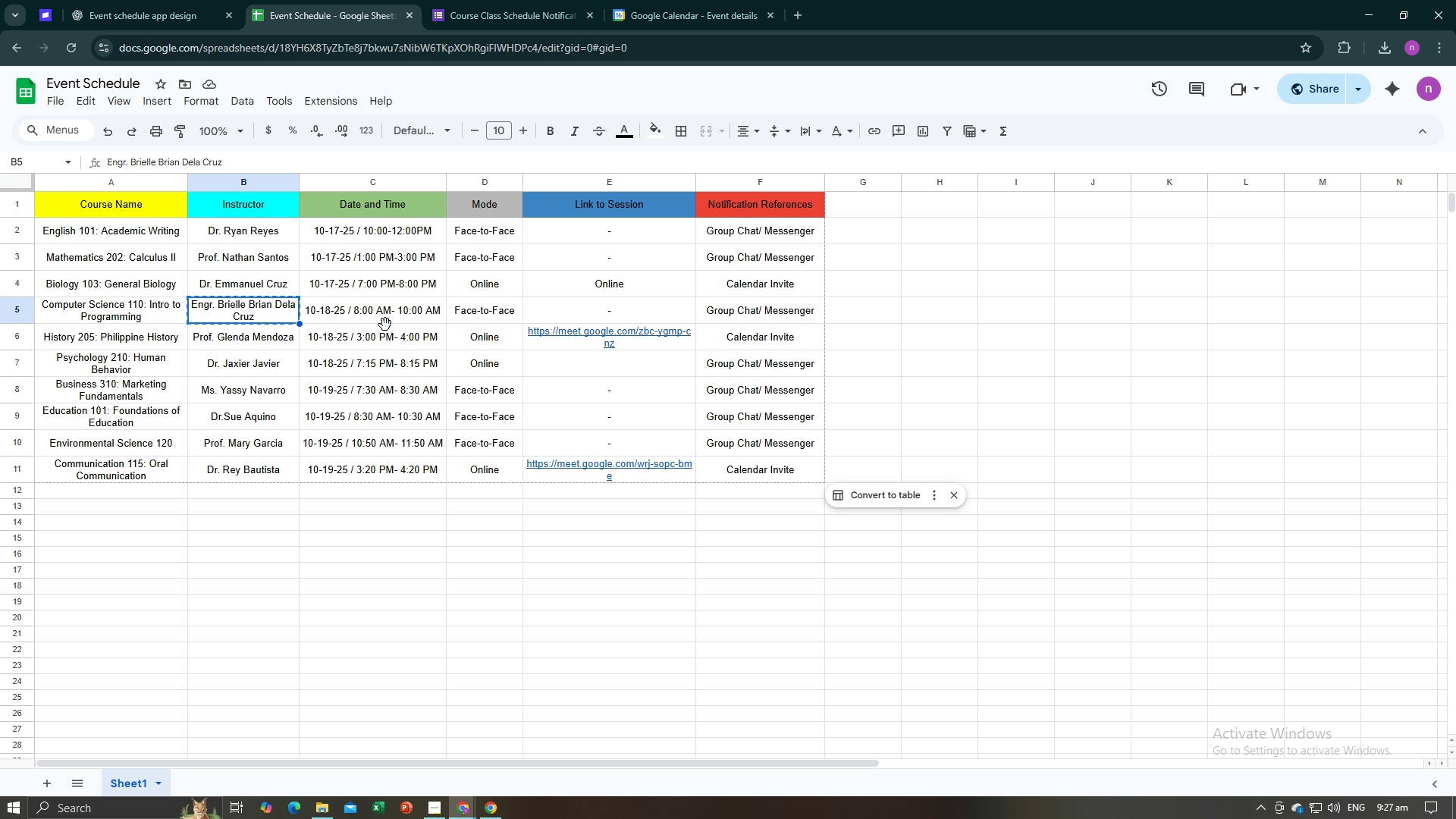 
left_click([385, 325])
 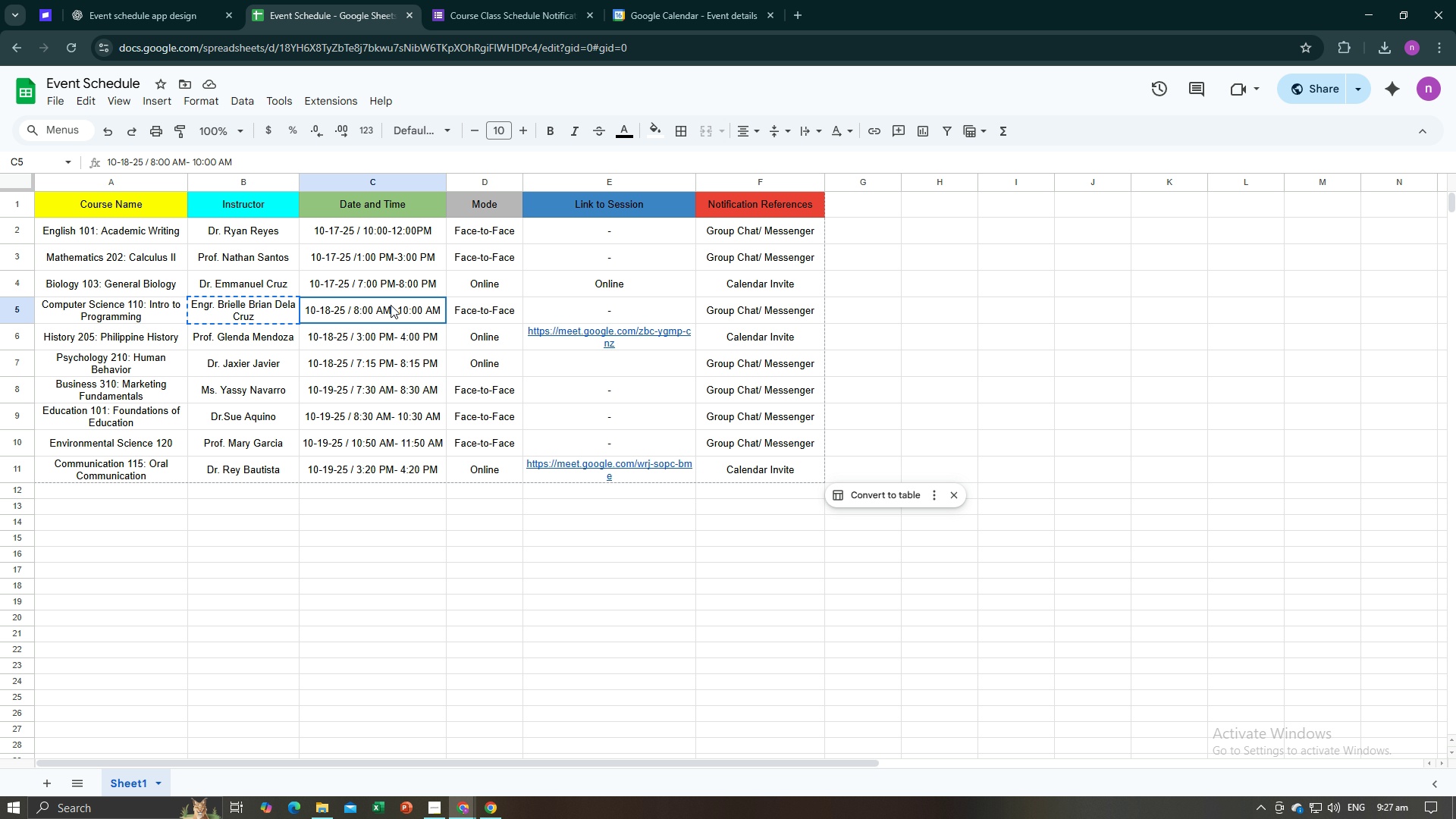 
double_click([391, 305])
 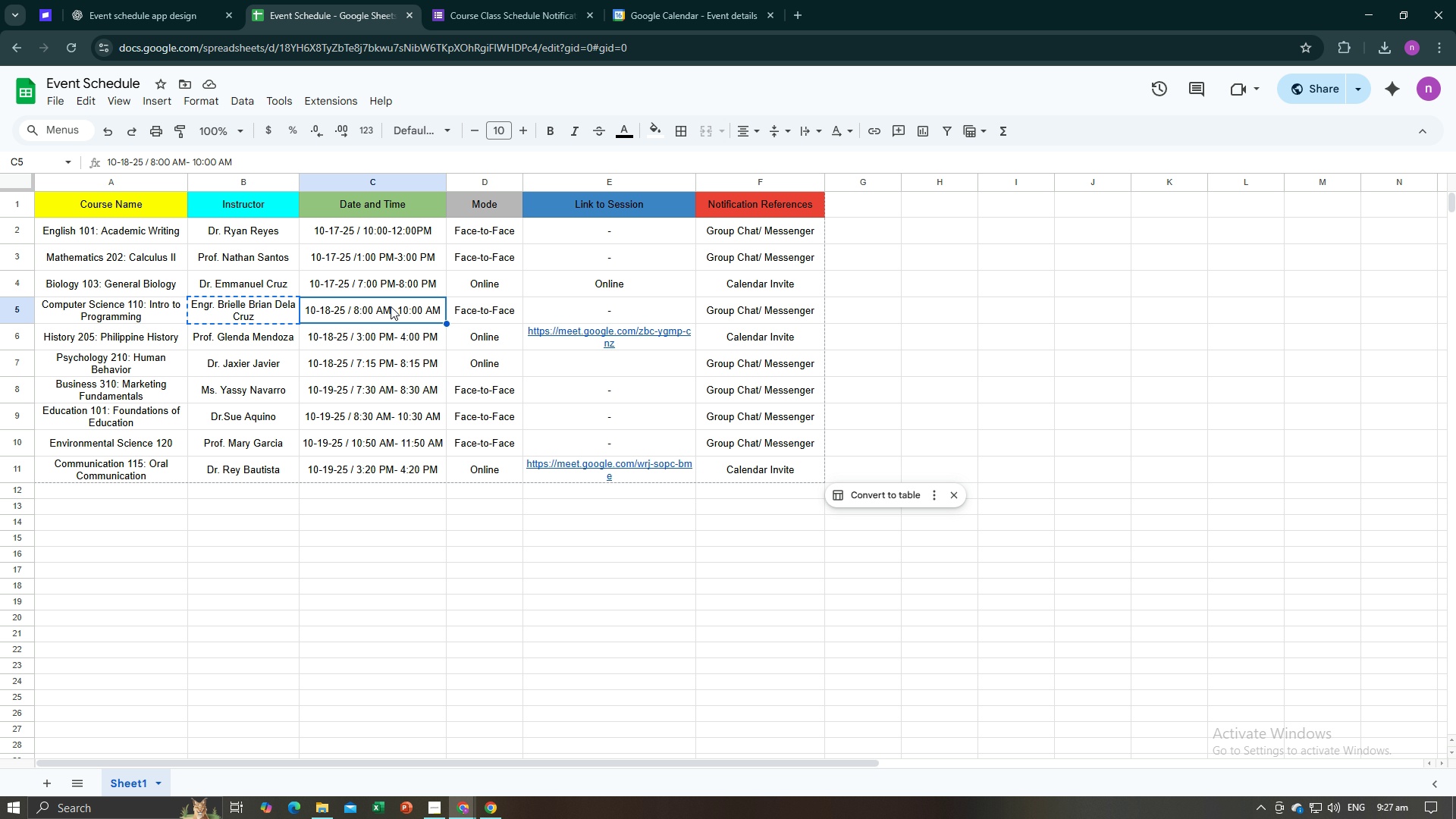 
key(Control+C)
 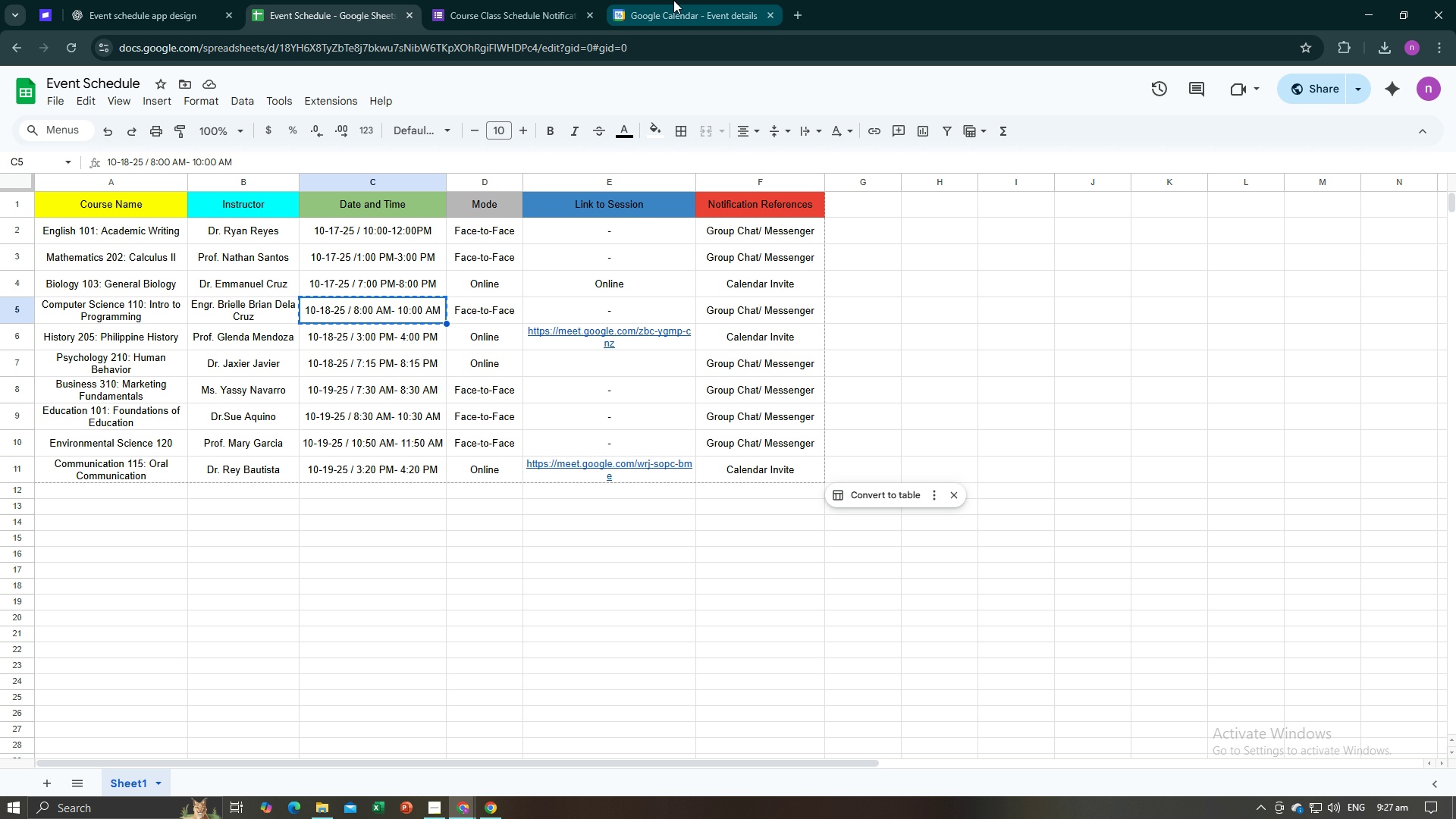 
left_click([674, 0])
 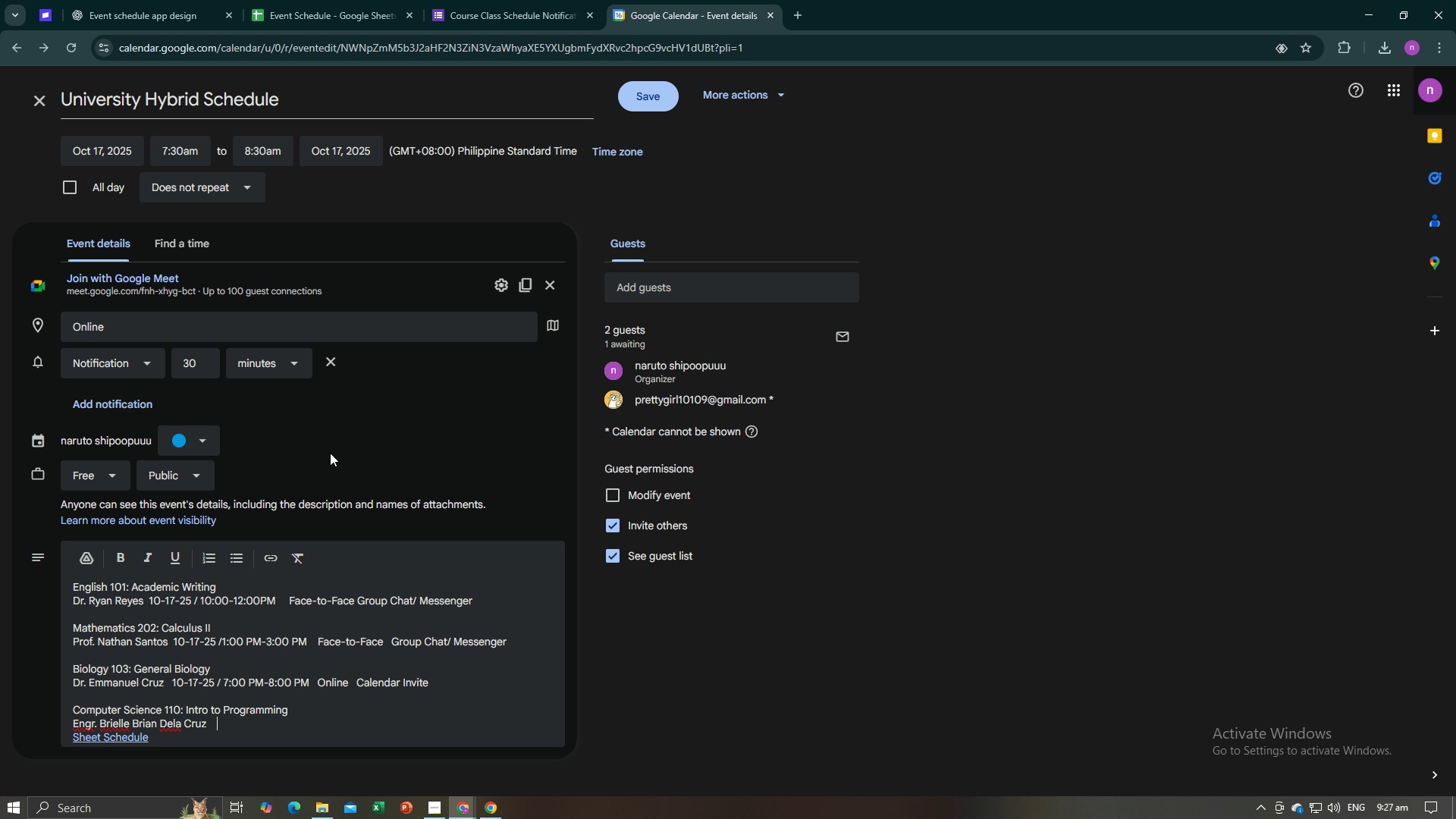 
key(Control+V)
 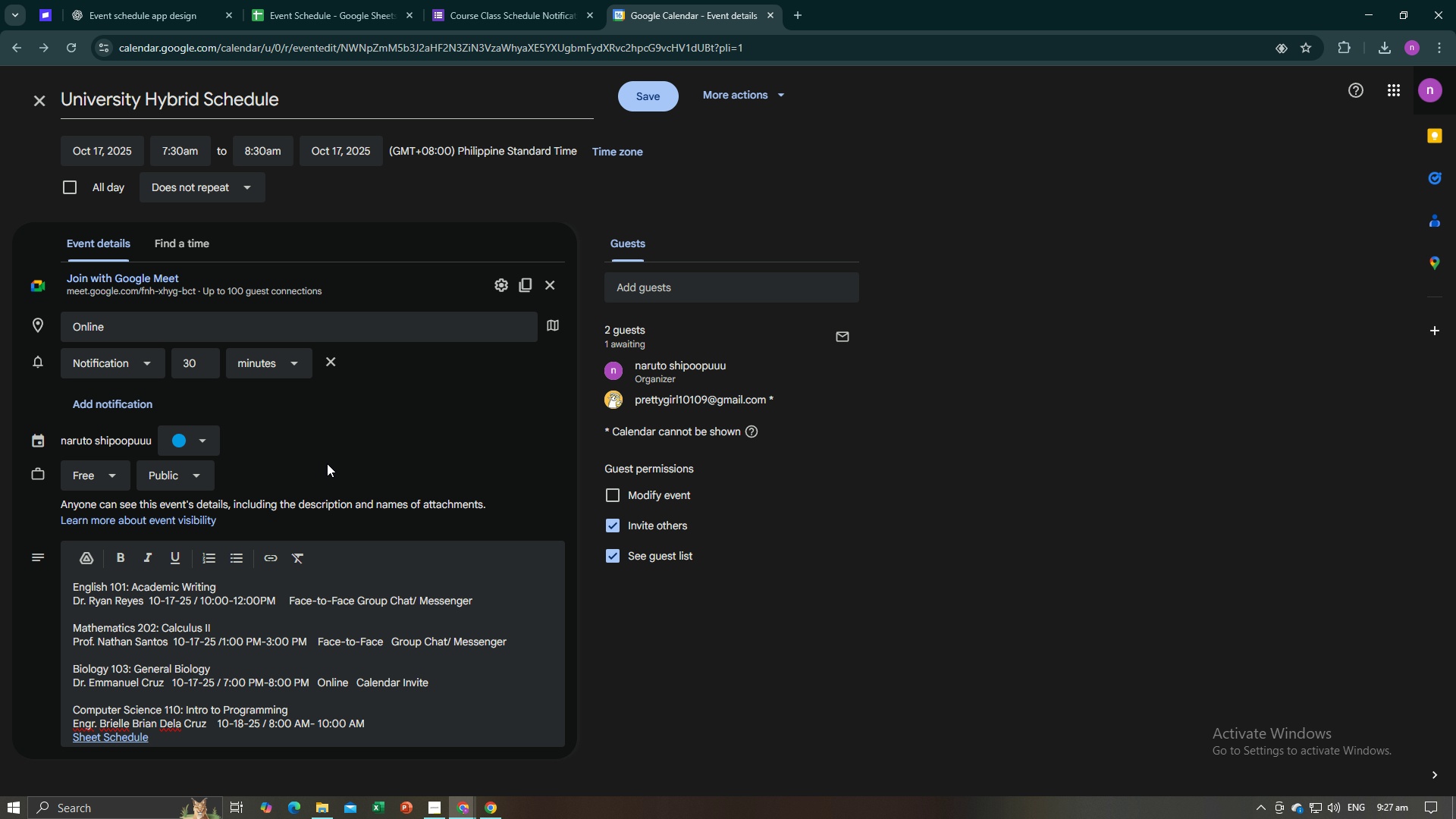 
key(Space)
 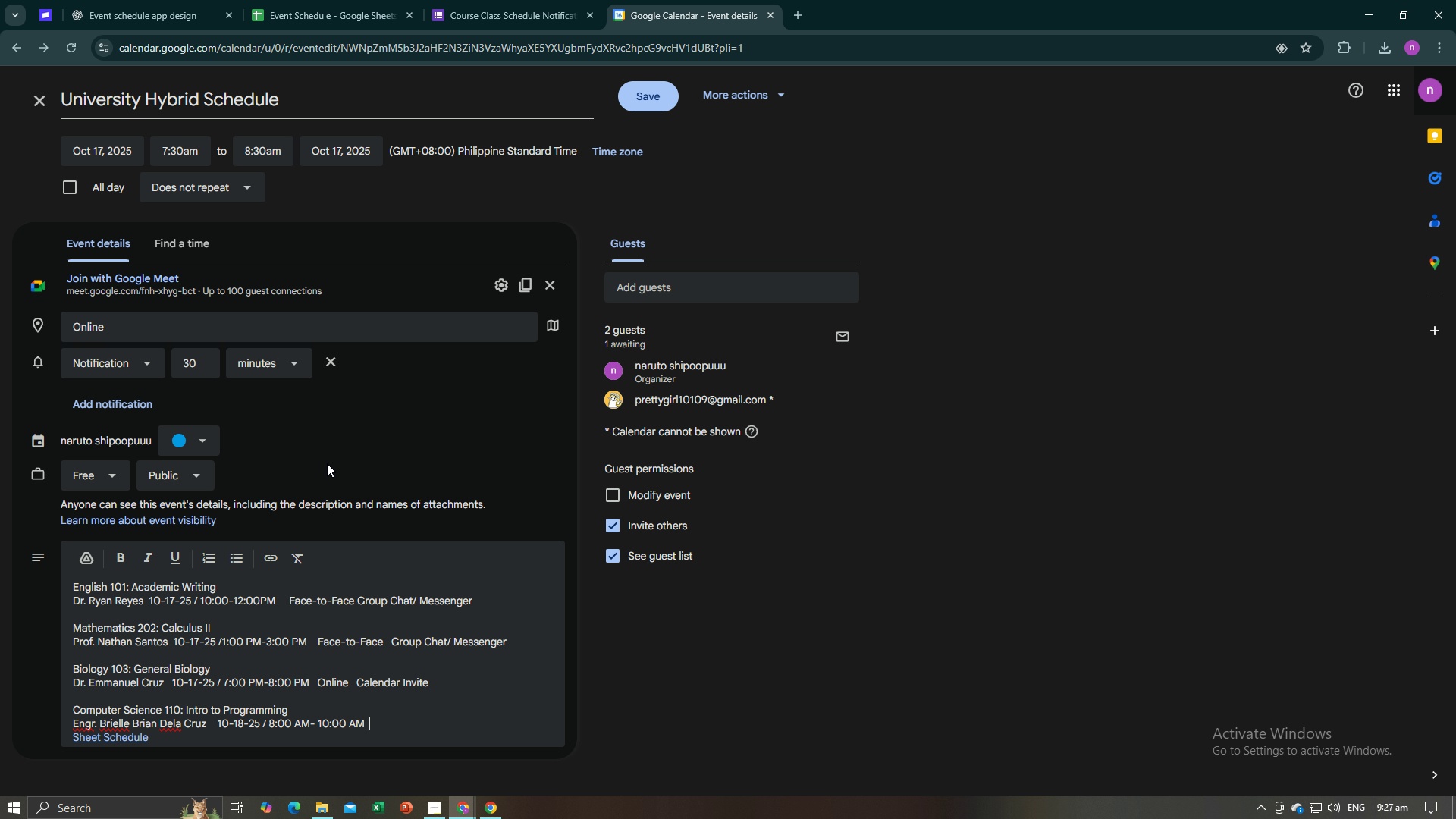 
key(Space)
 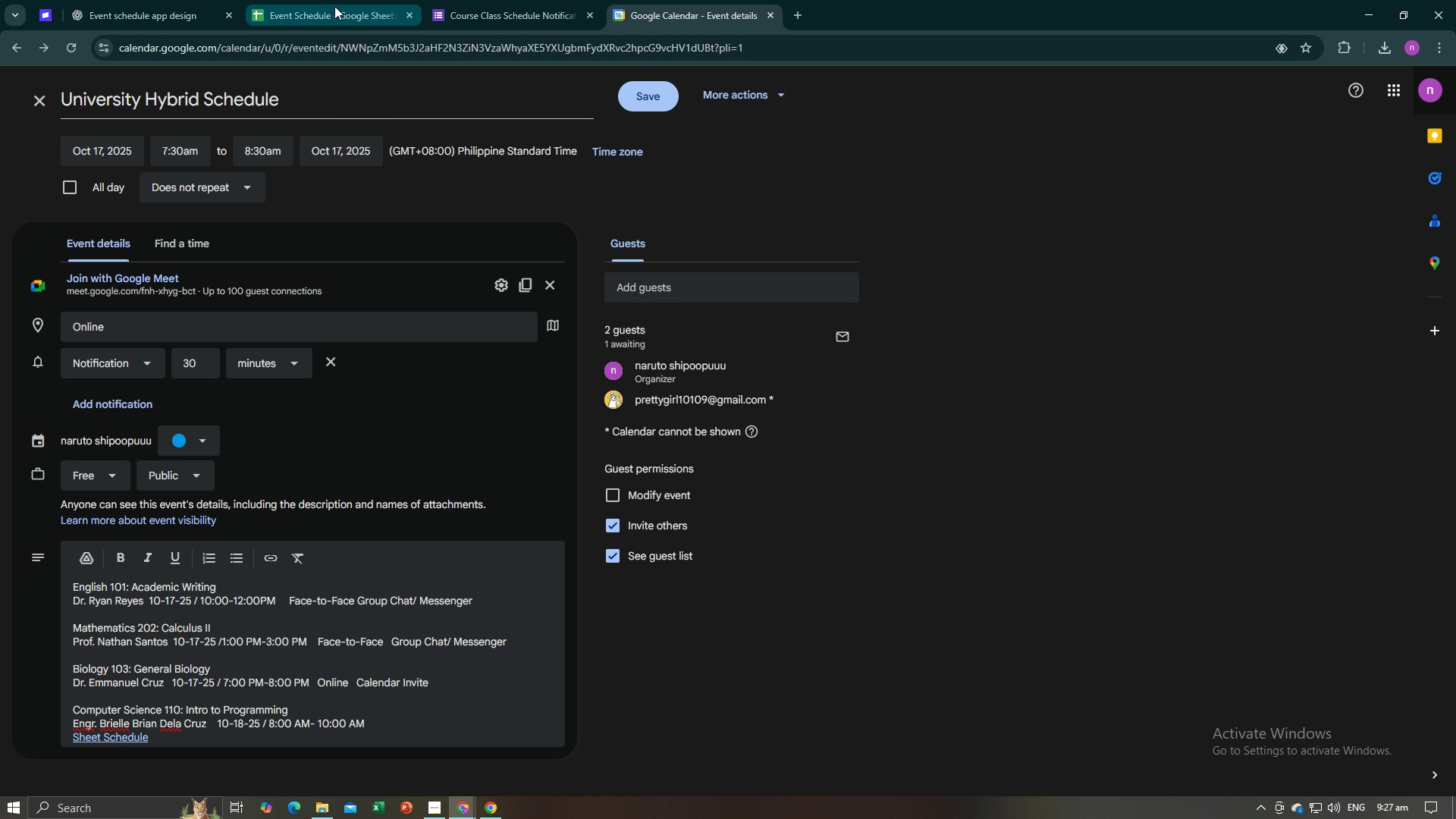 
left_click([334, 6])
 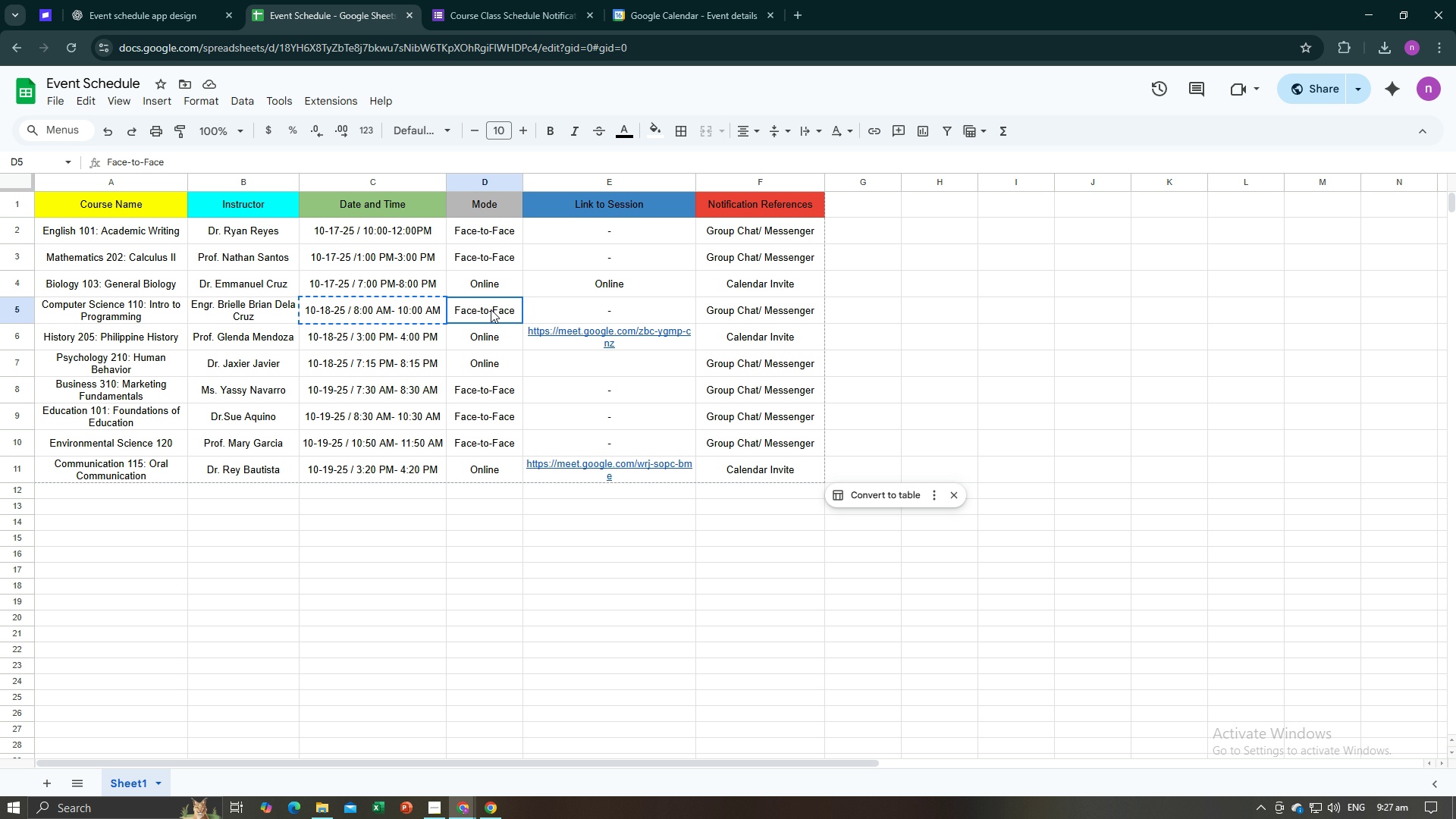 
left_click([491, 309])
 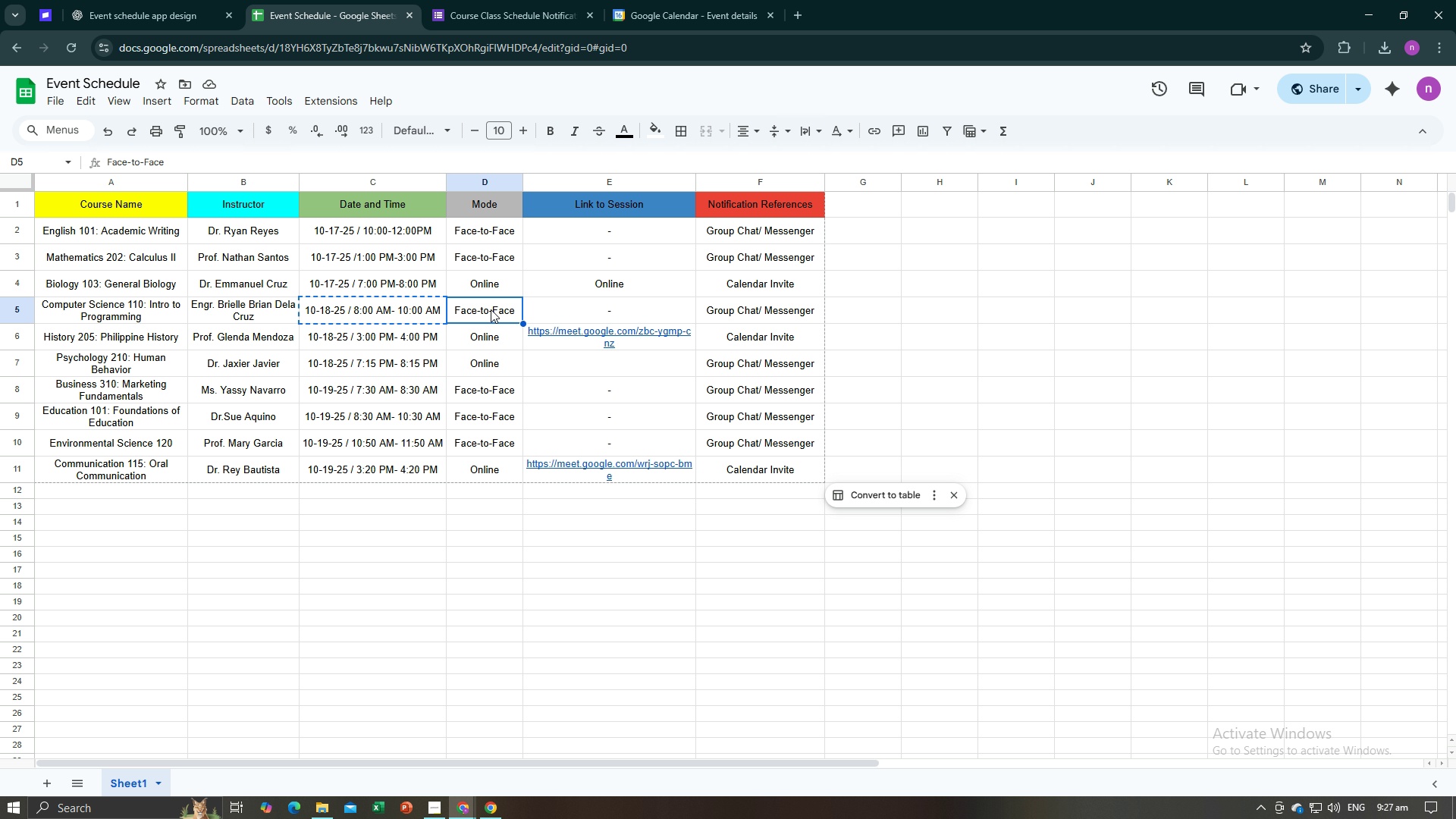 
key(Control+C)
 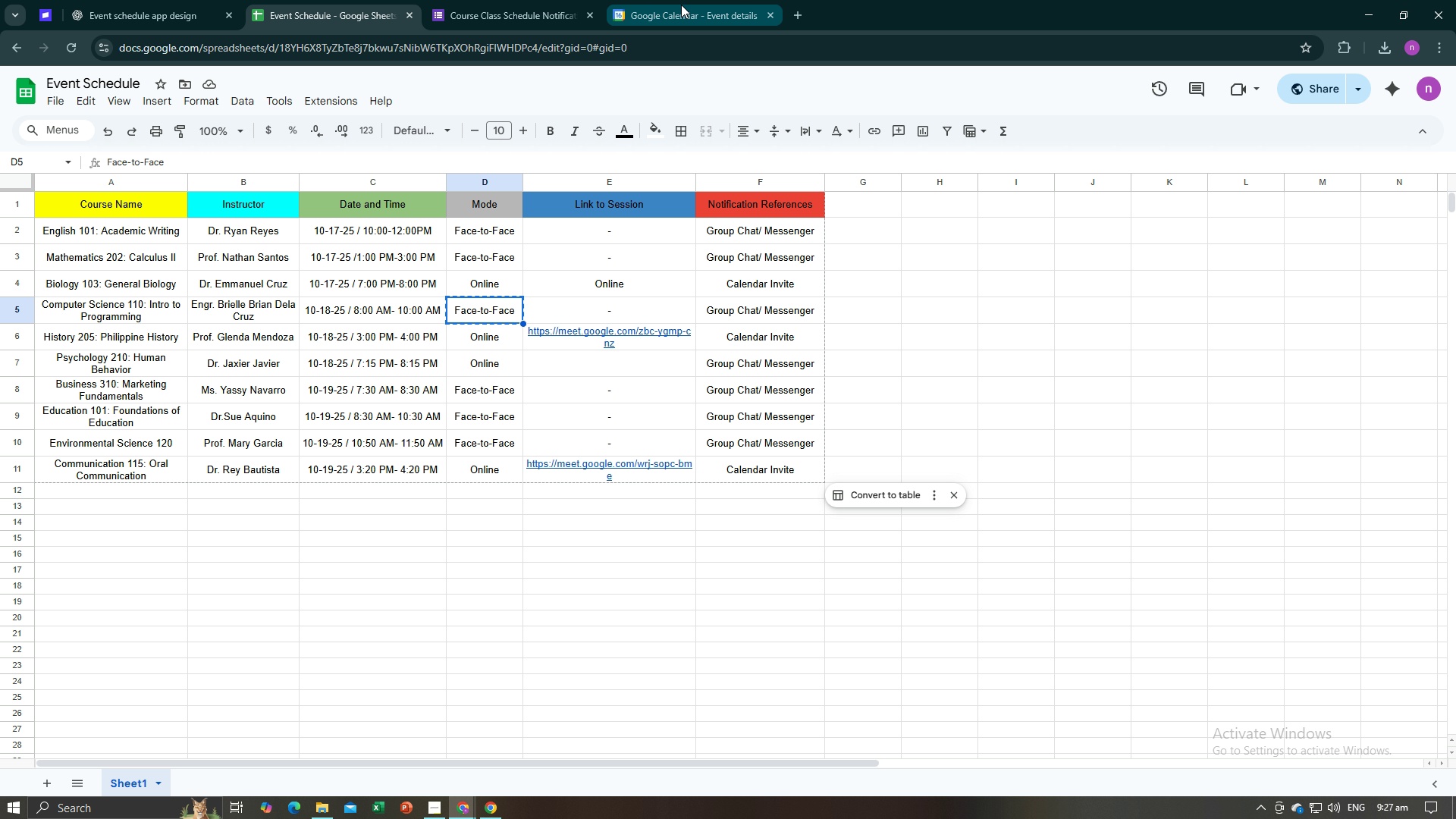 
left_click([681, 5])
 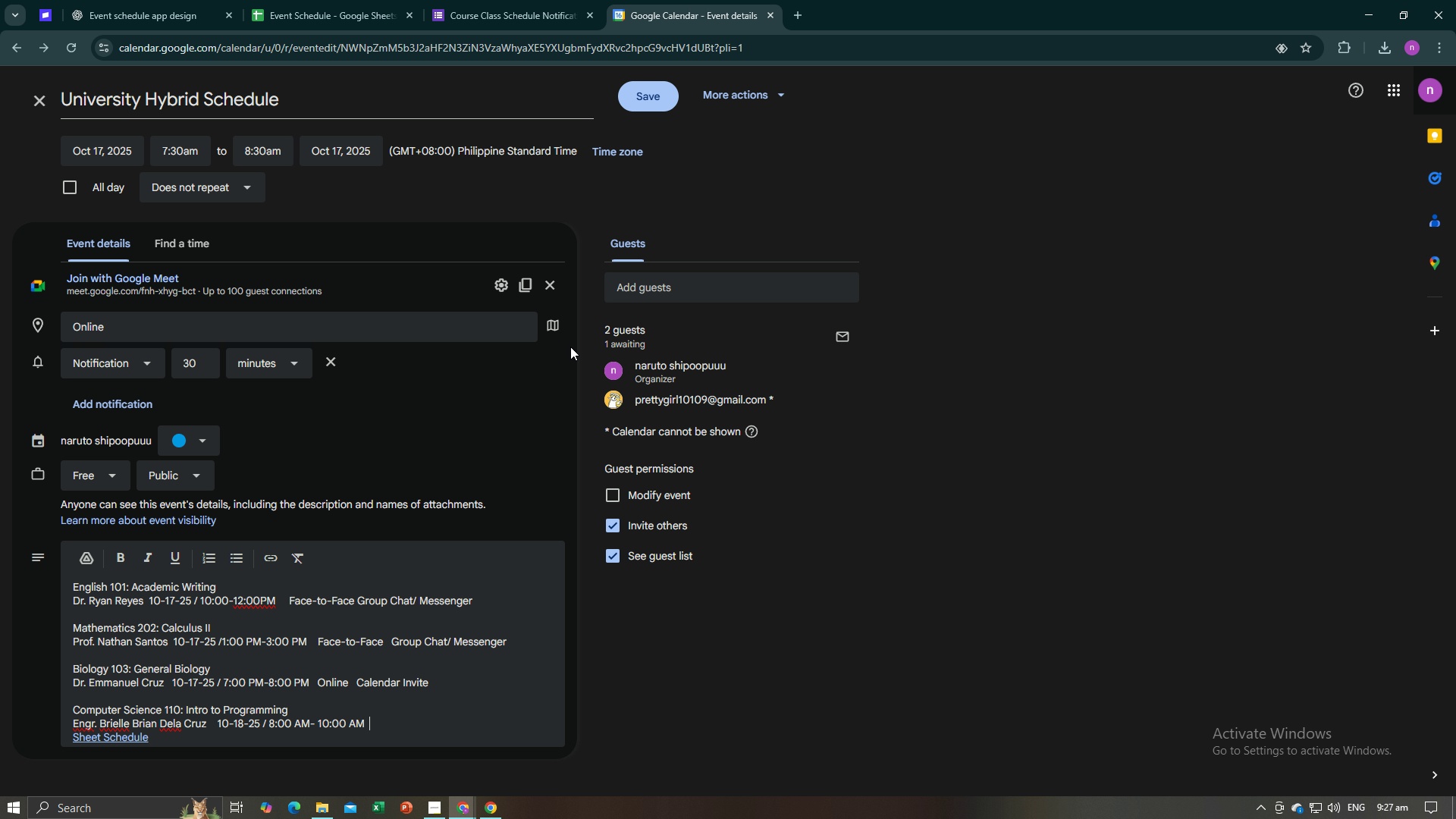 
key(Control+V)
 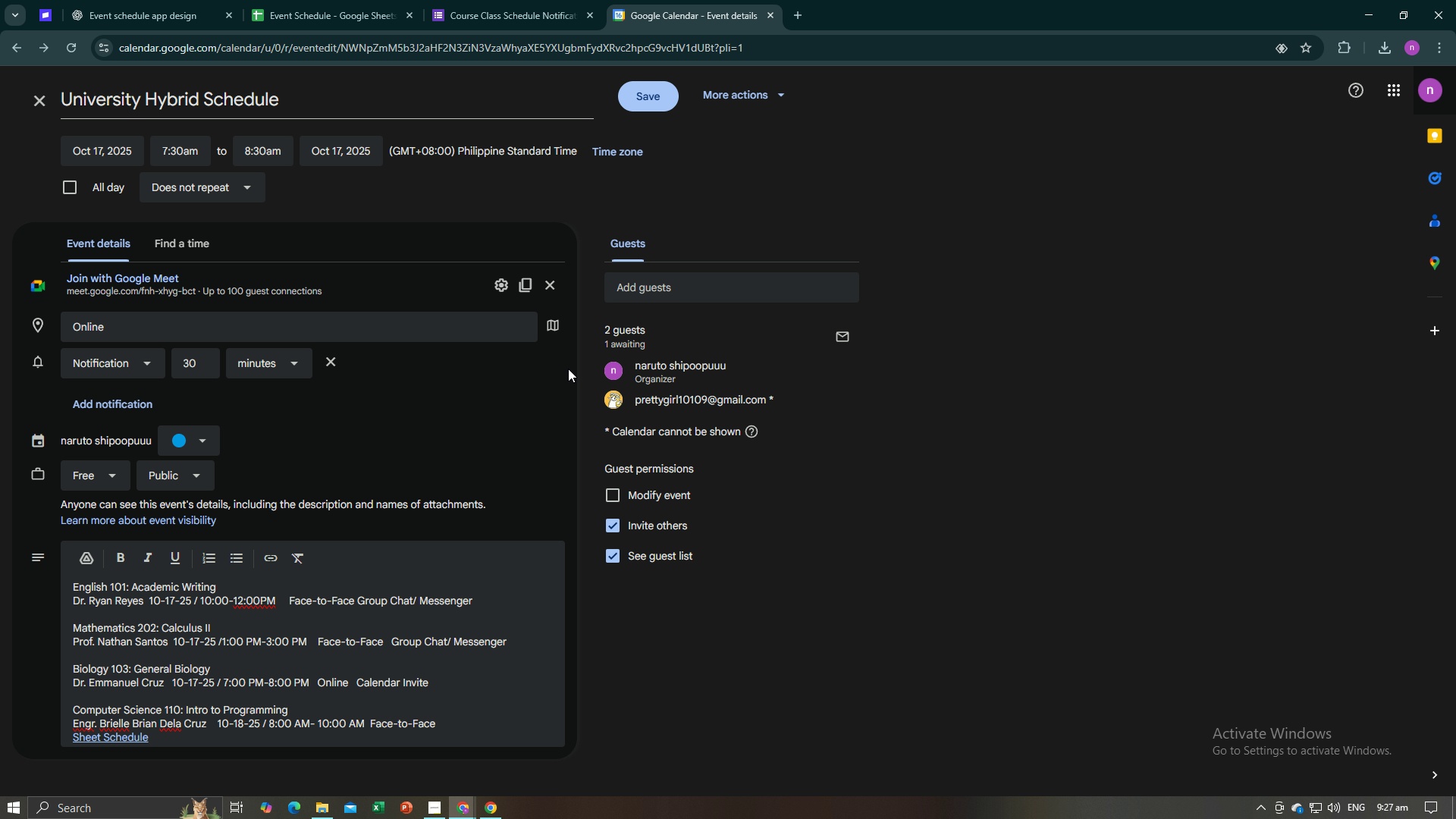 
key(Space)
 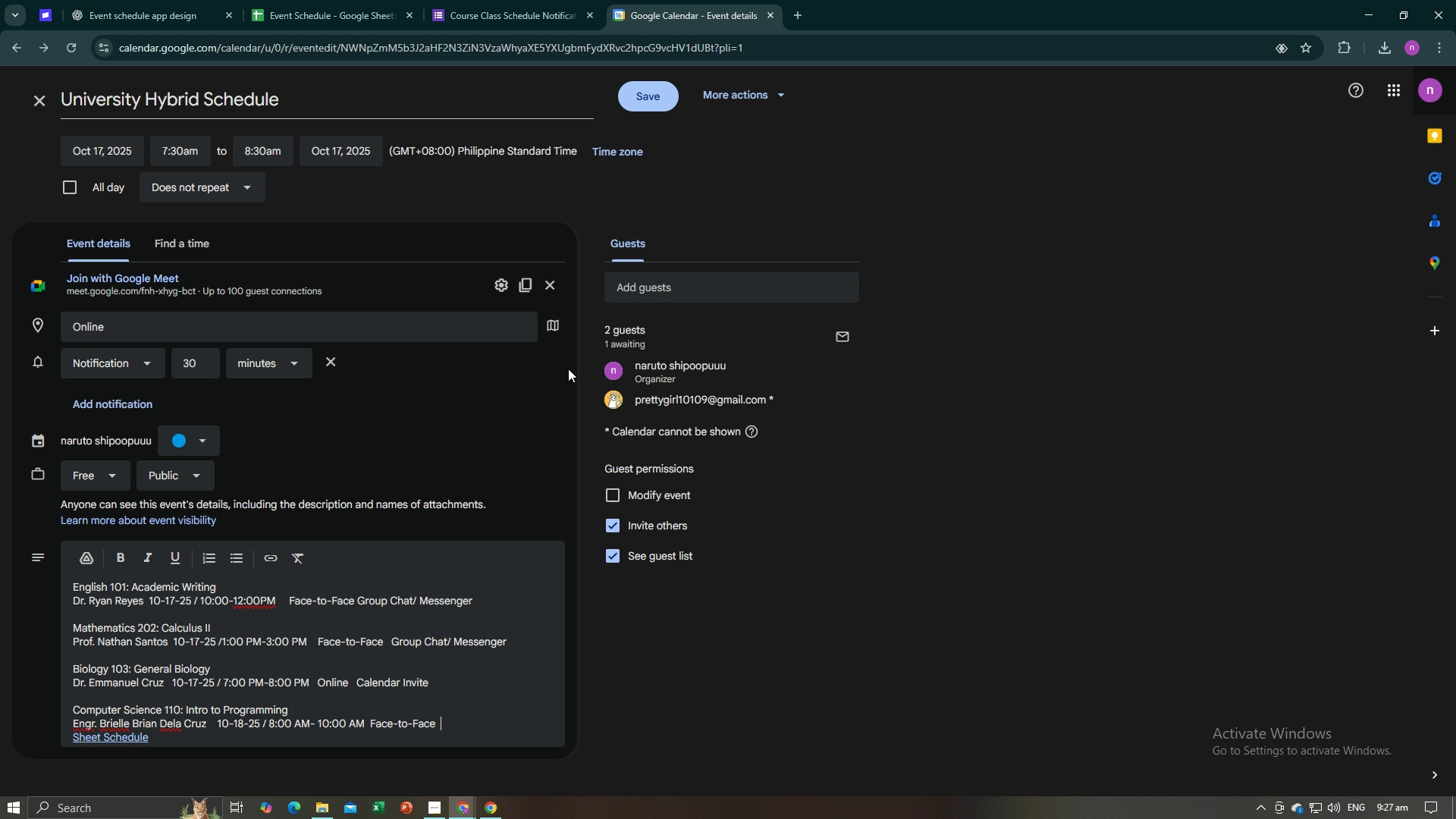 
key(Space)
 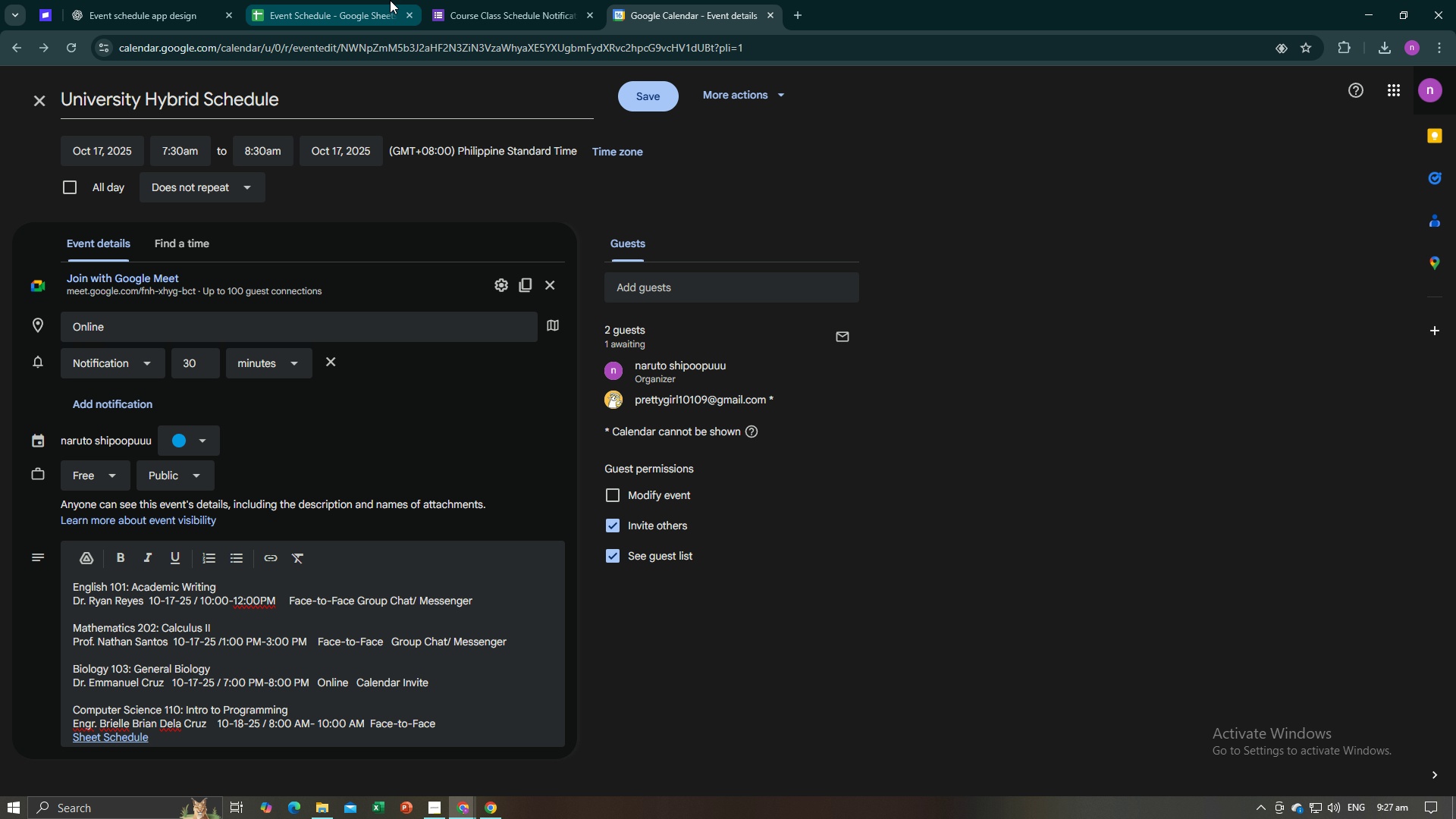 
left_click([388, 0])
 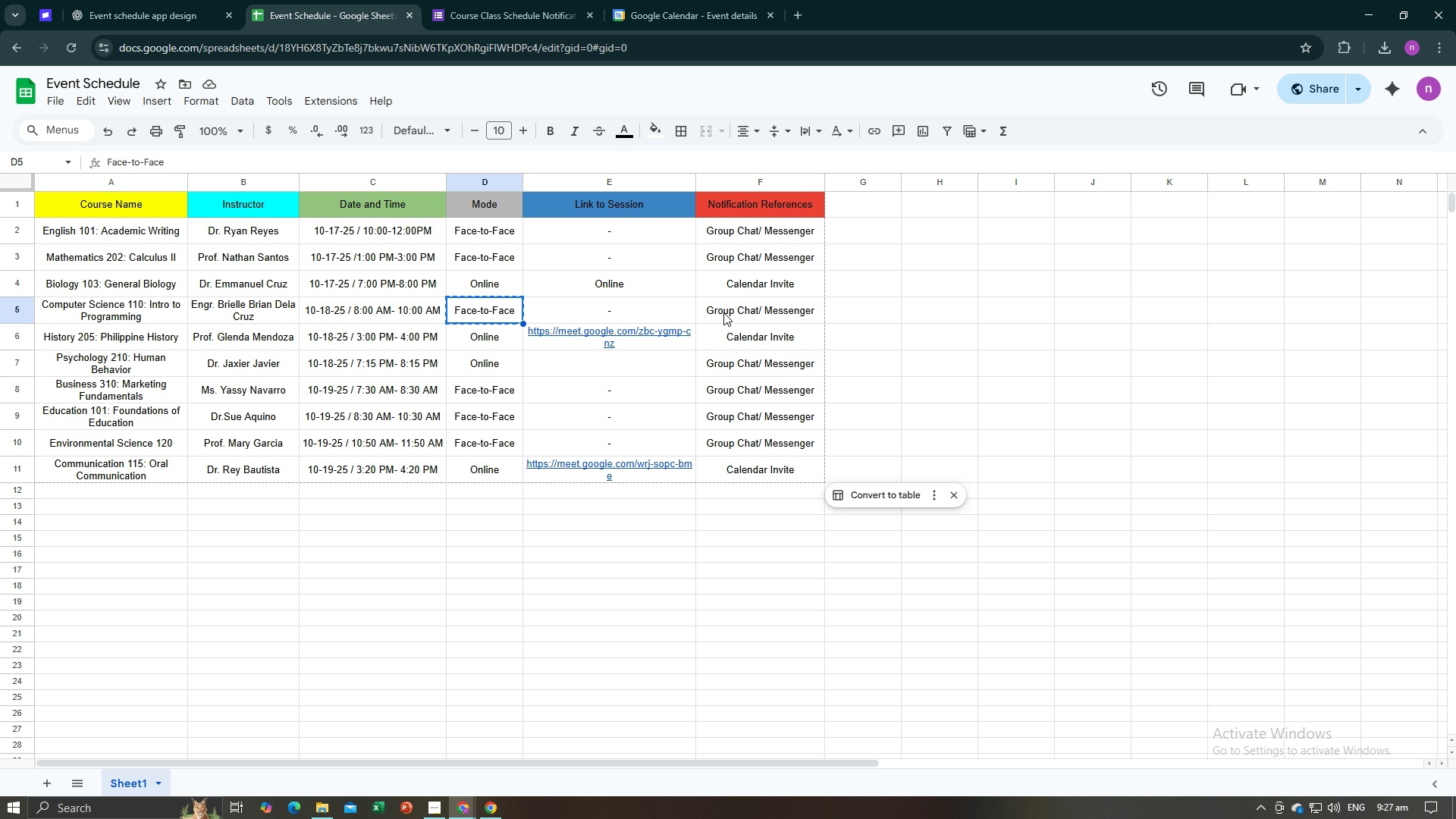 
left_click([723, 312])
 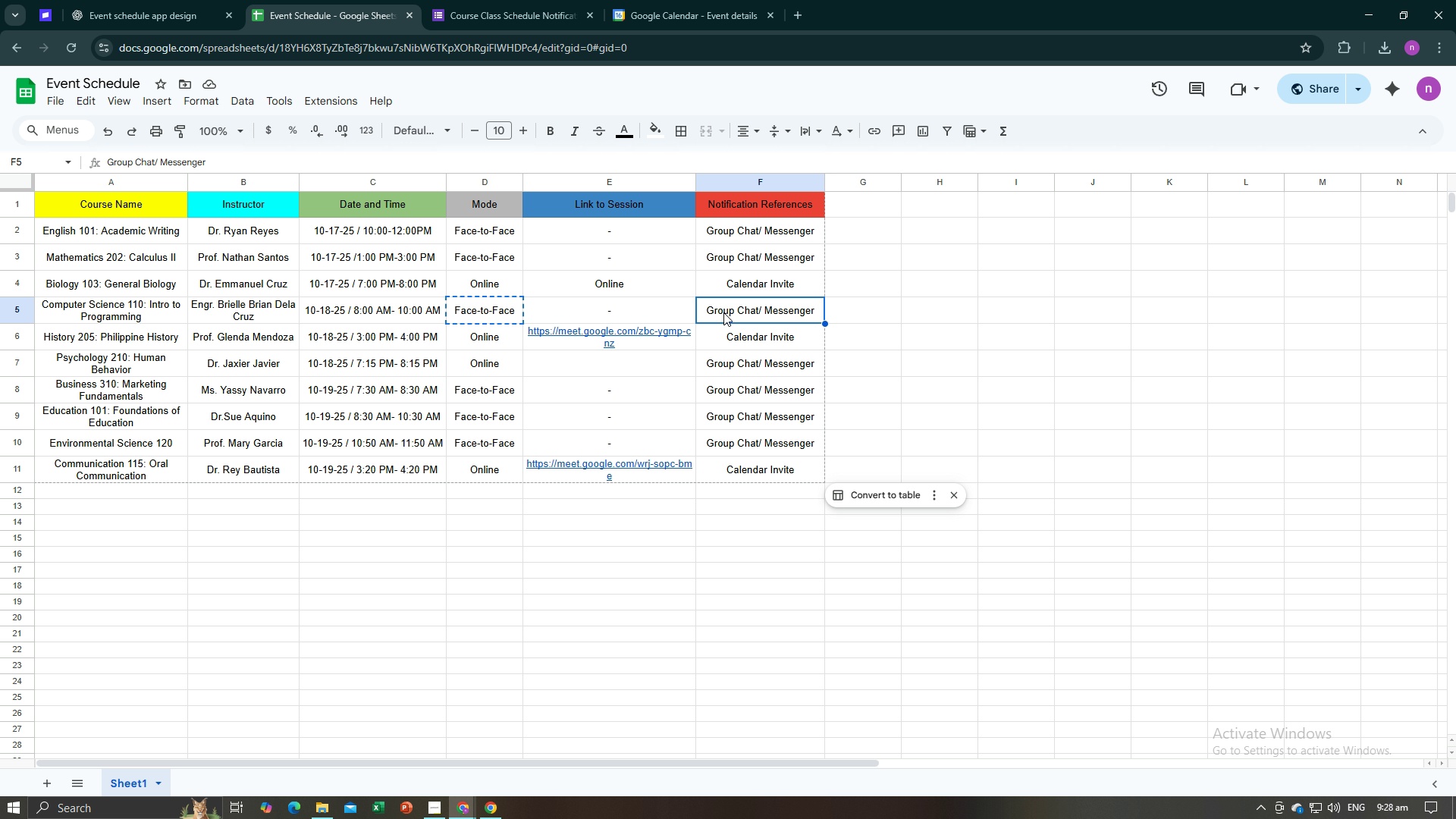 
key(Control+C)
 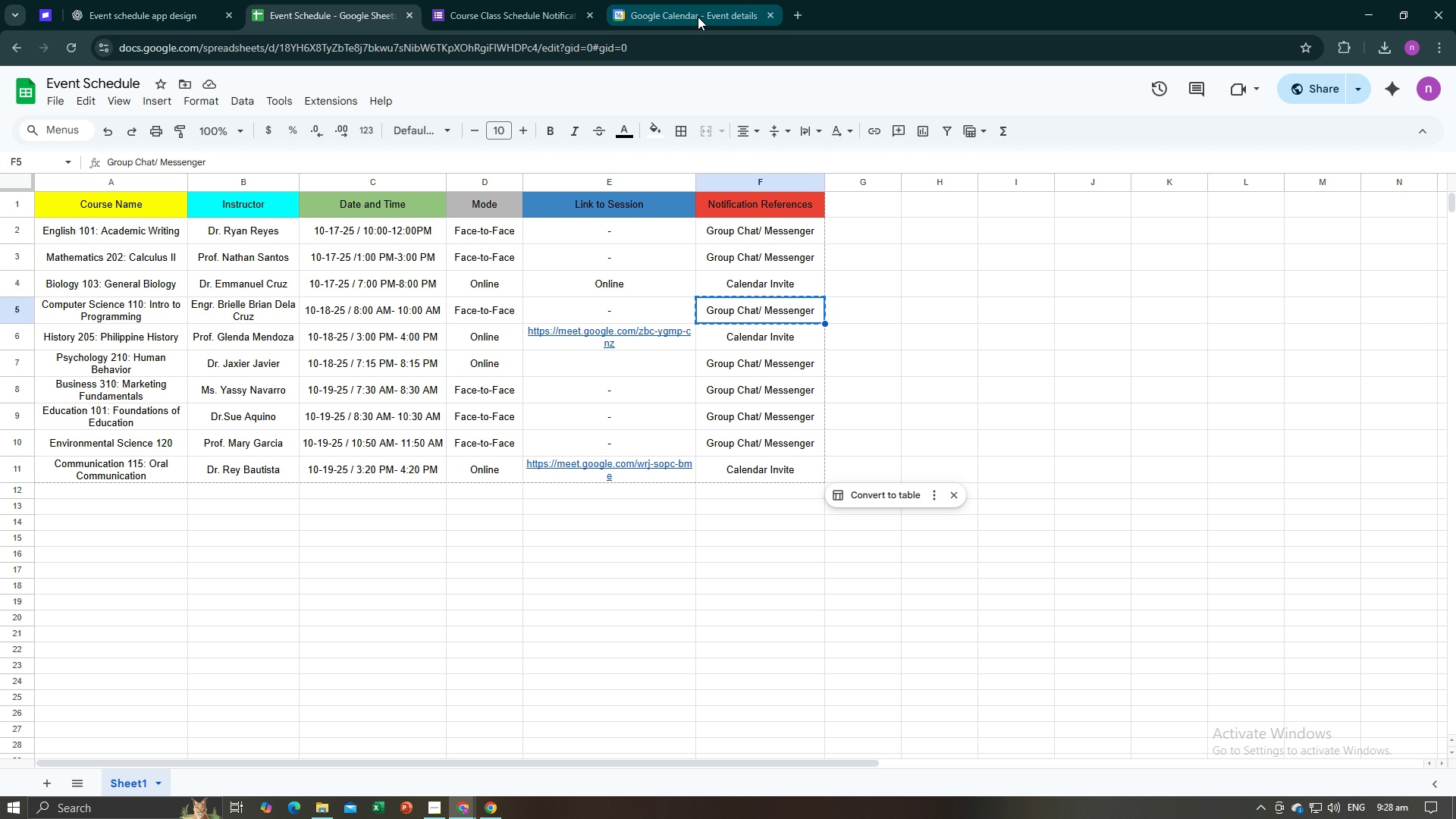 
left_click([698, 17])
 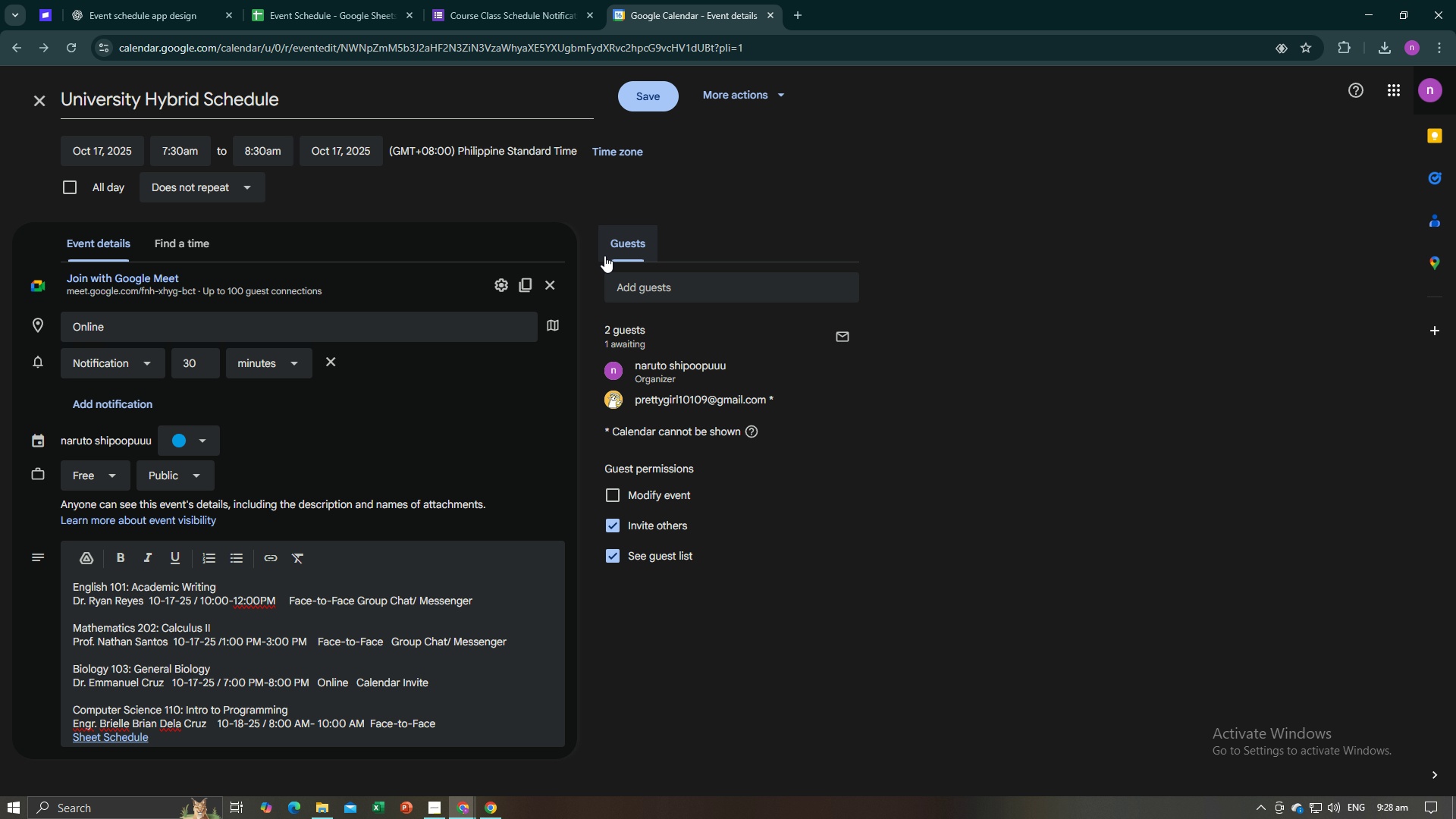 
key(Control+V)
 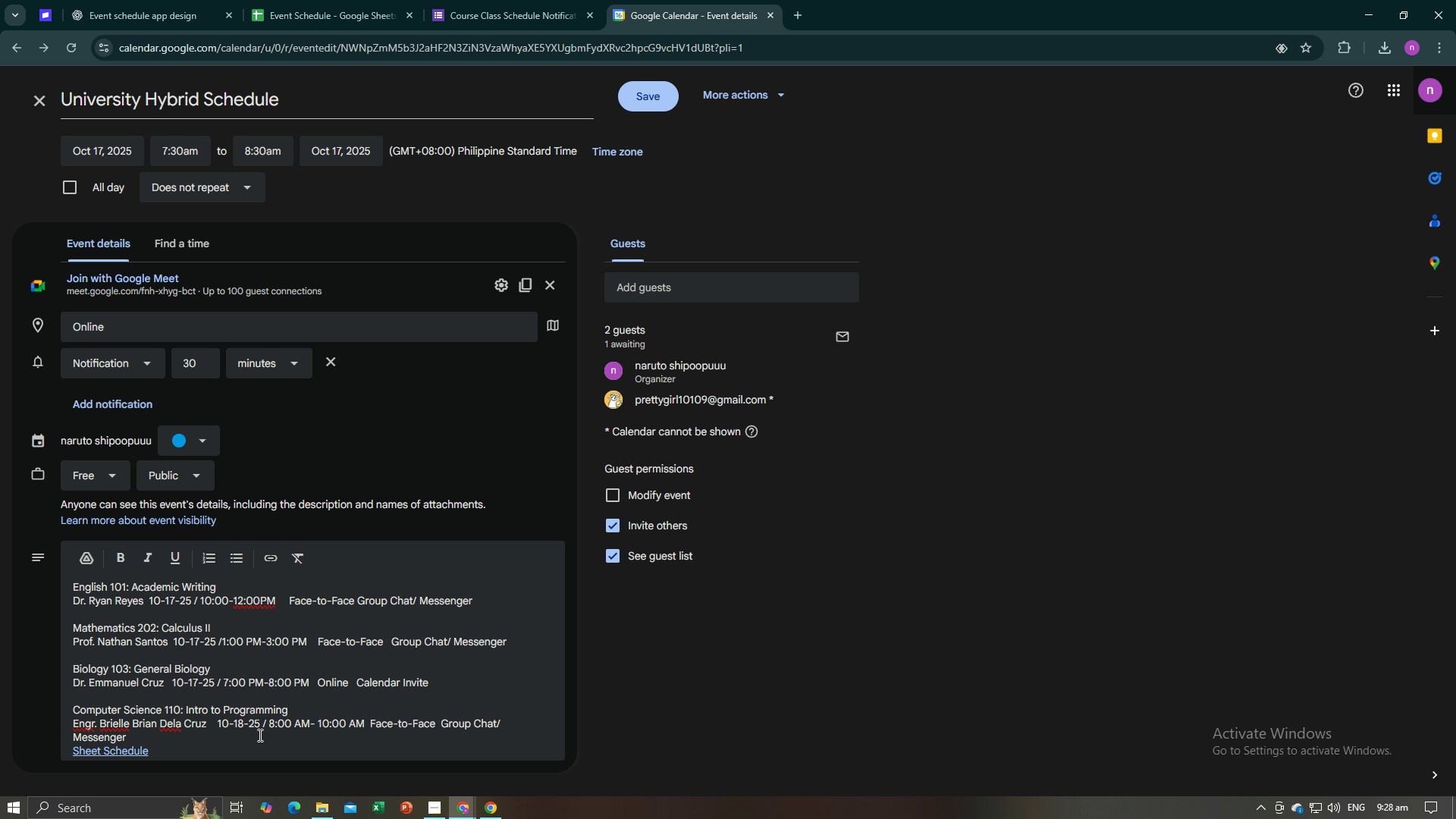 
left_click([215, 726])
 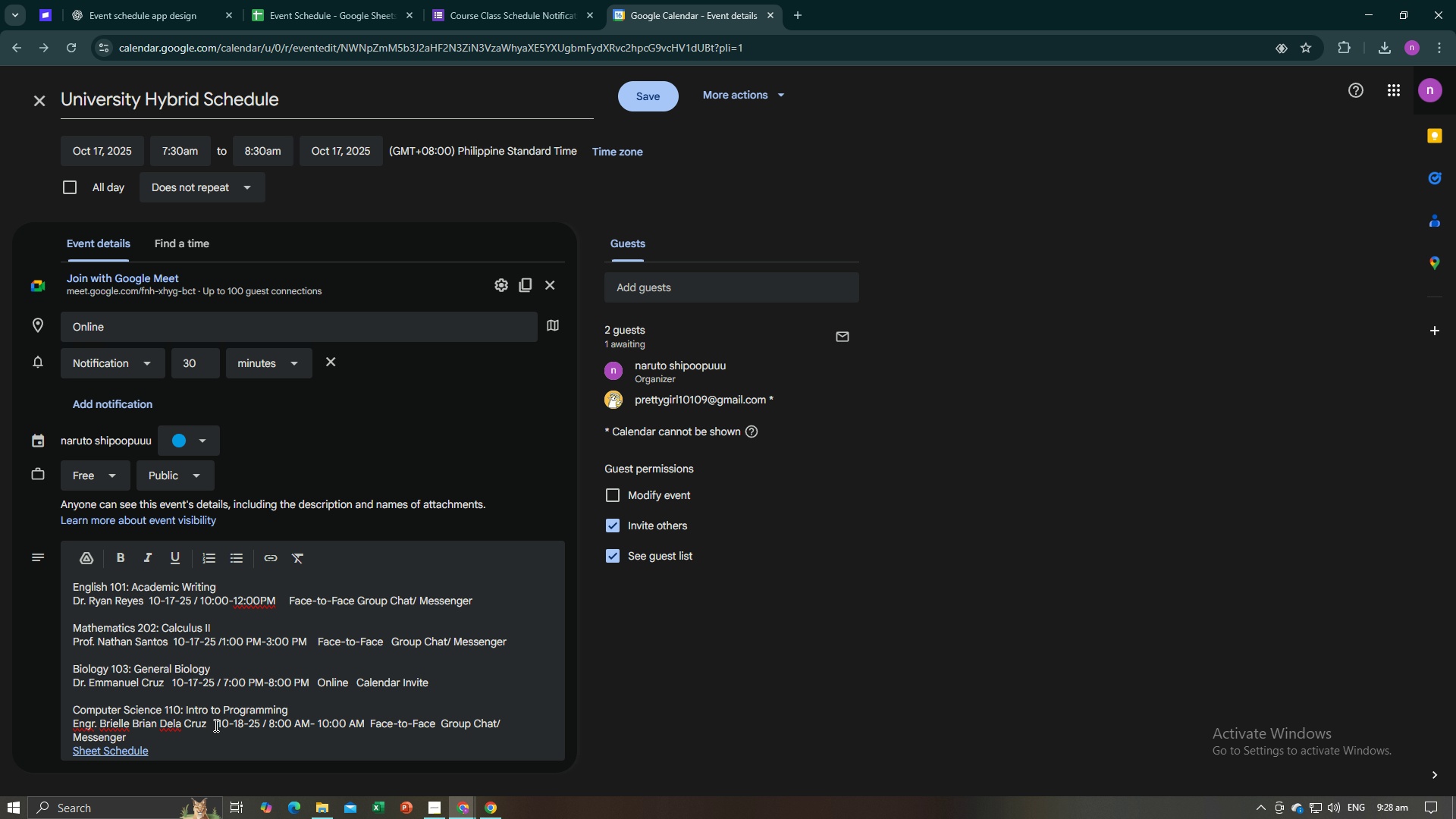 
key(Backspace)
 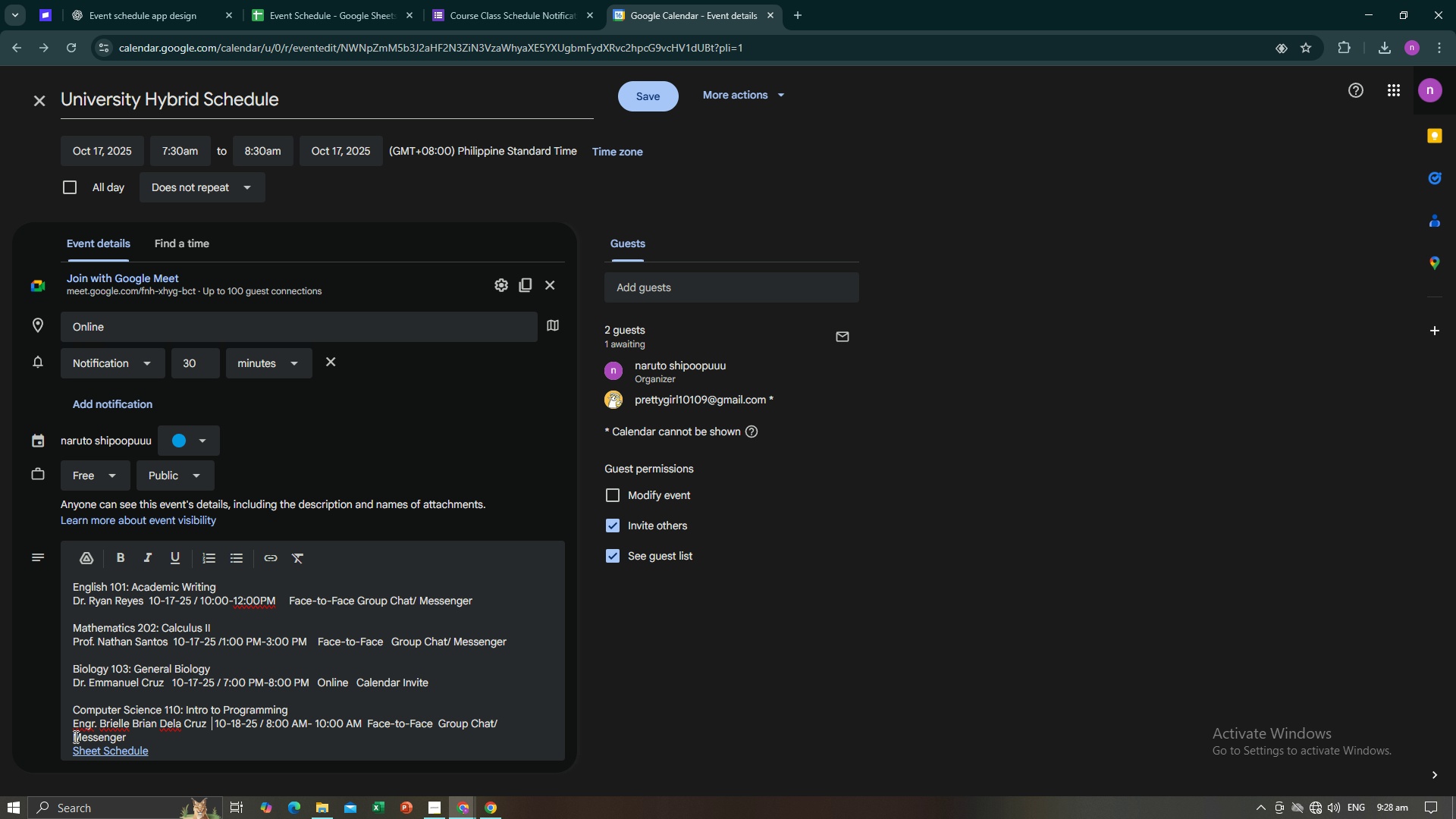 
left_click([74, 739])
 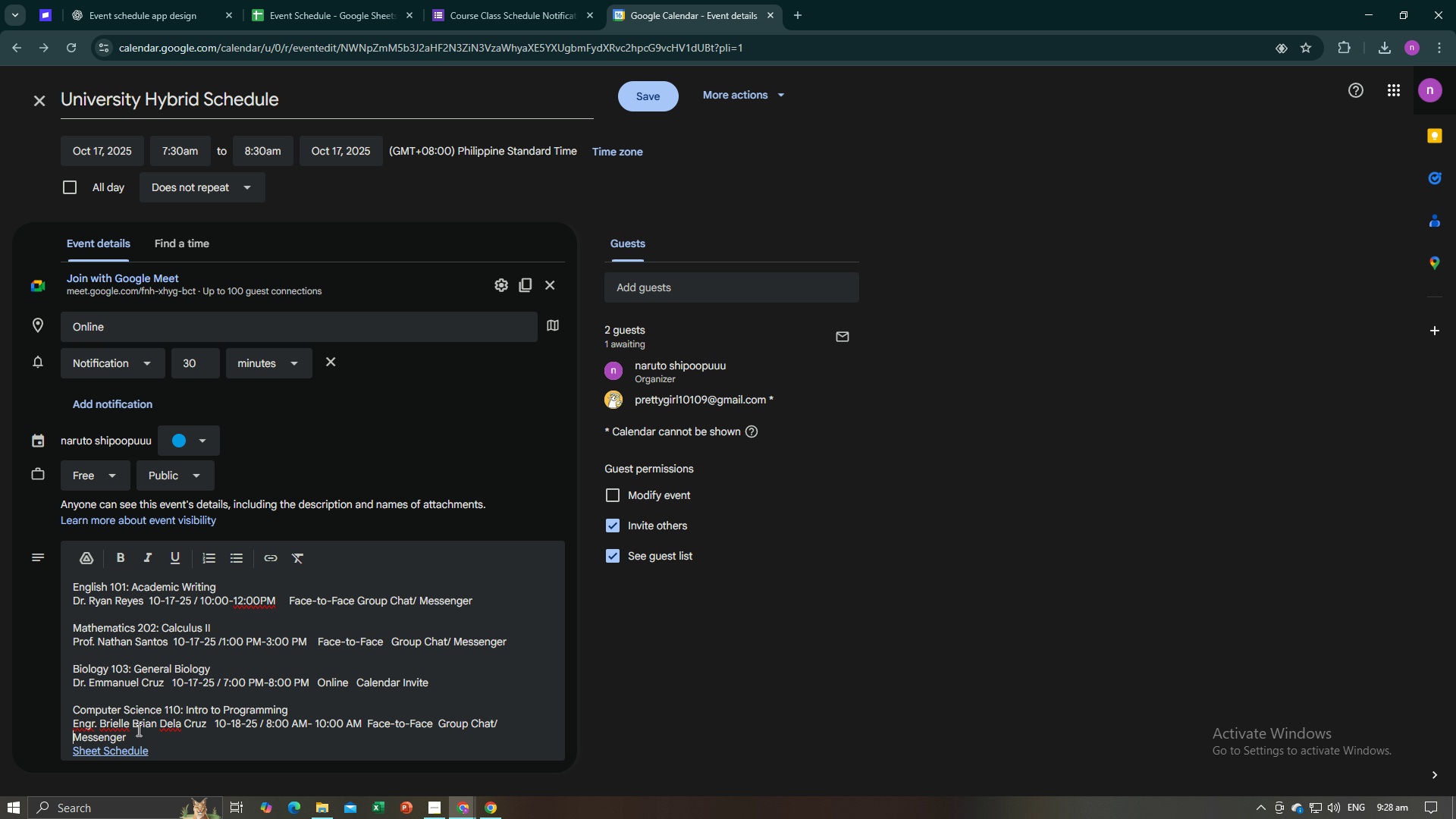 
key(Backspace)
 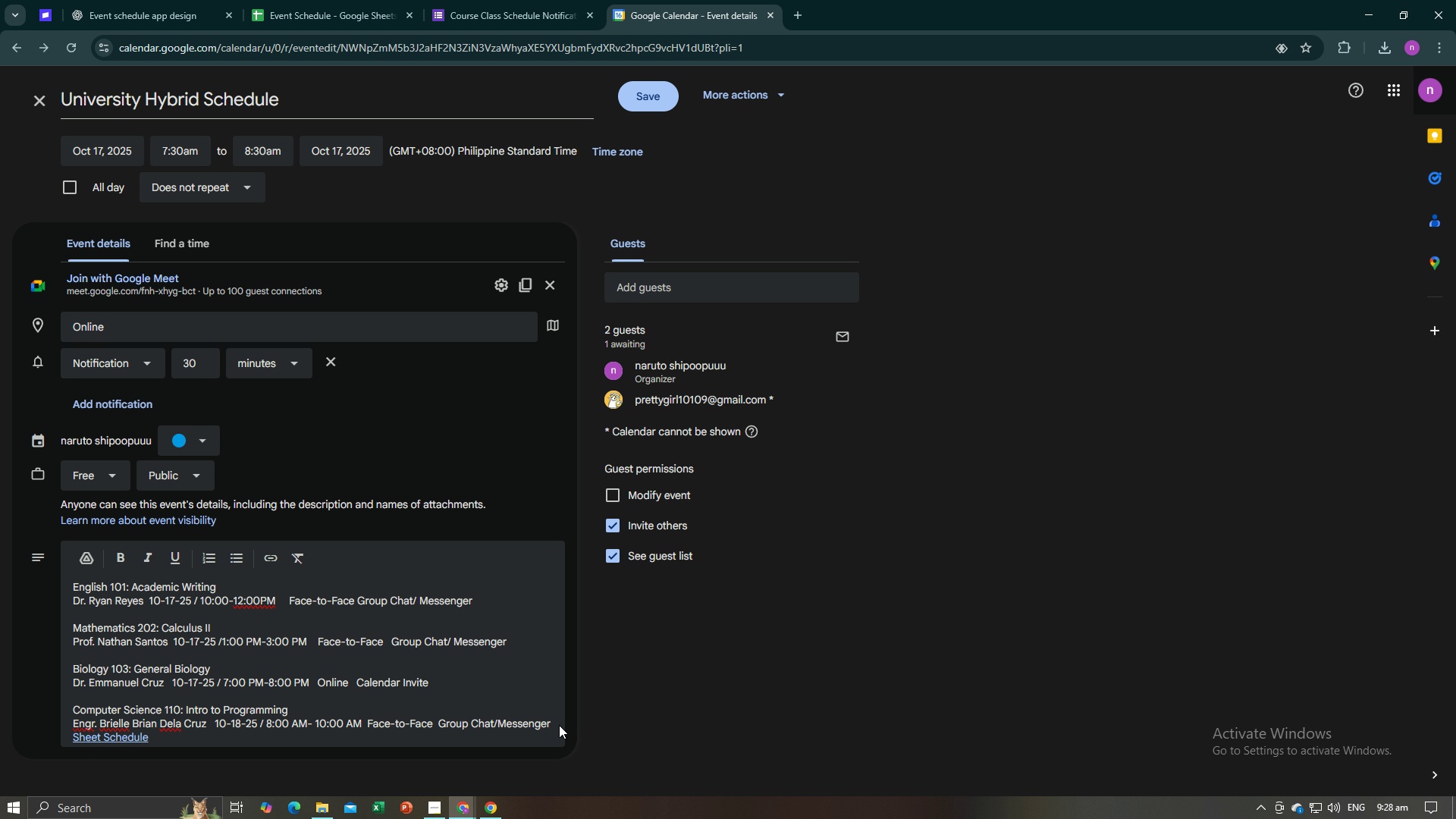 
left_click([551, 723])
 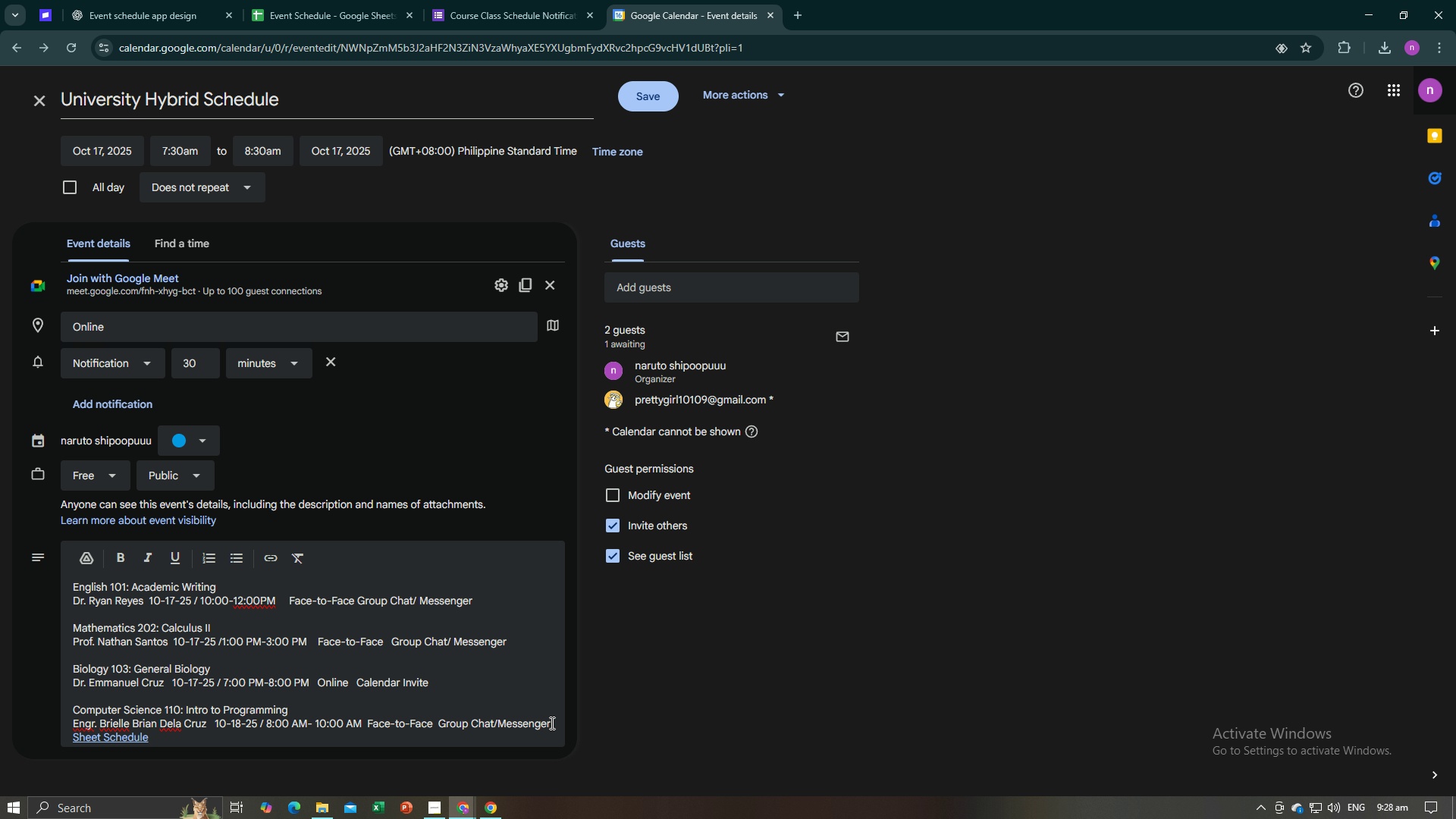 
key(Enter)
 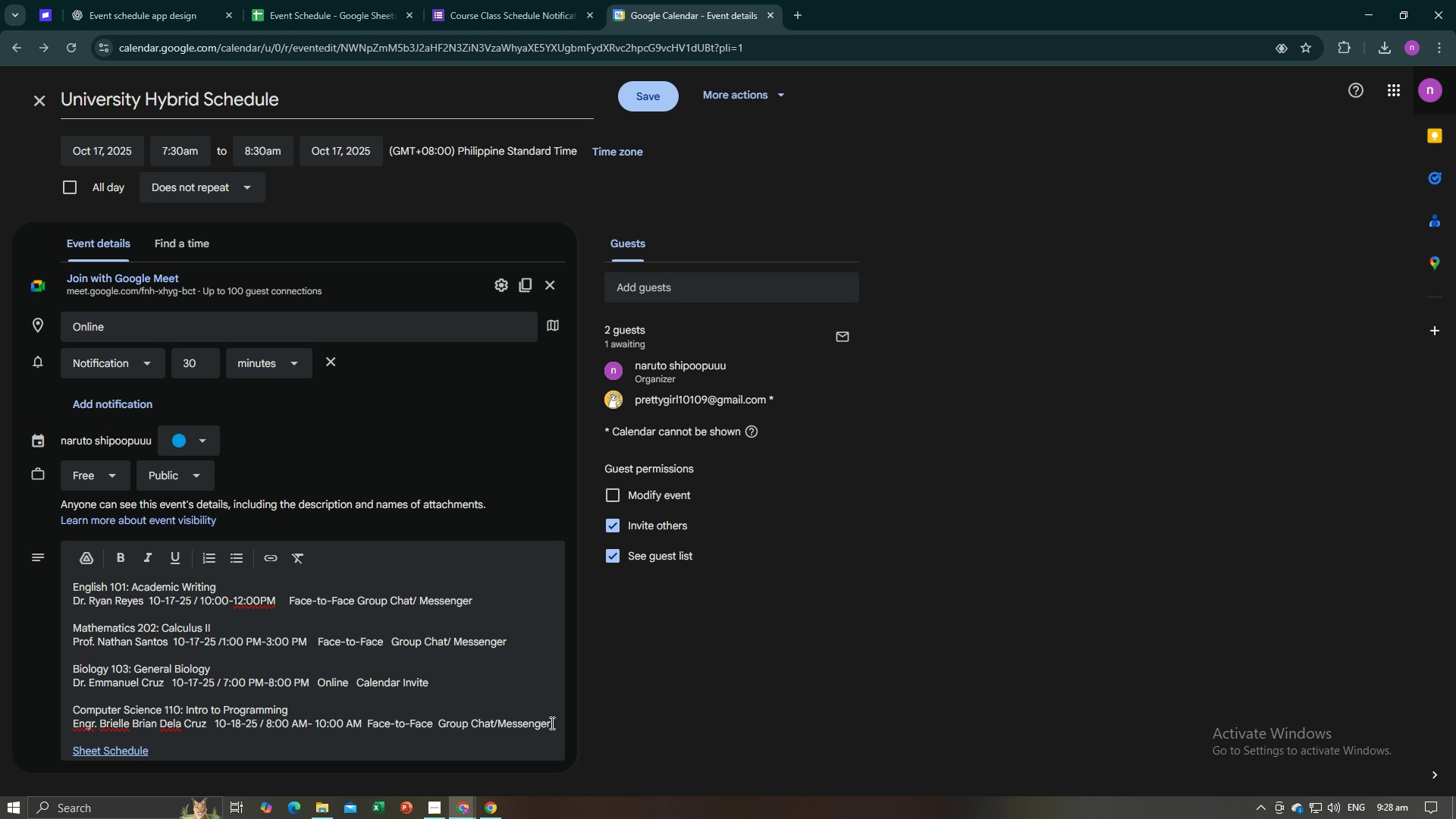 
key(Enter)
 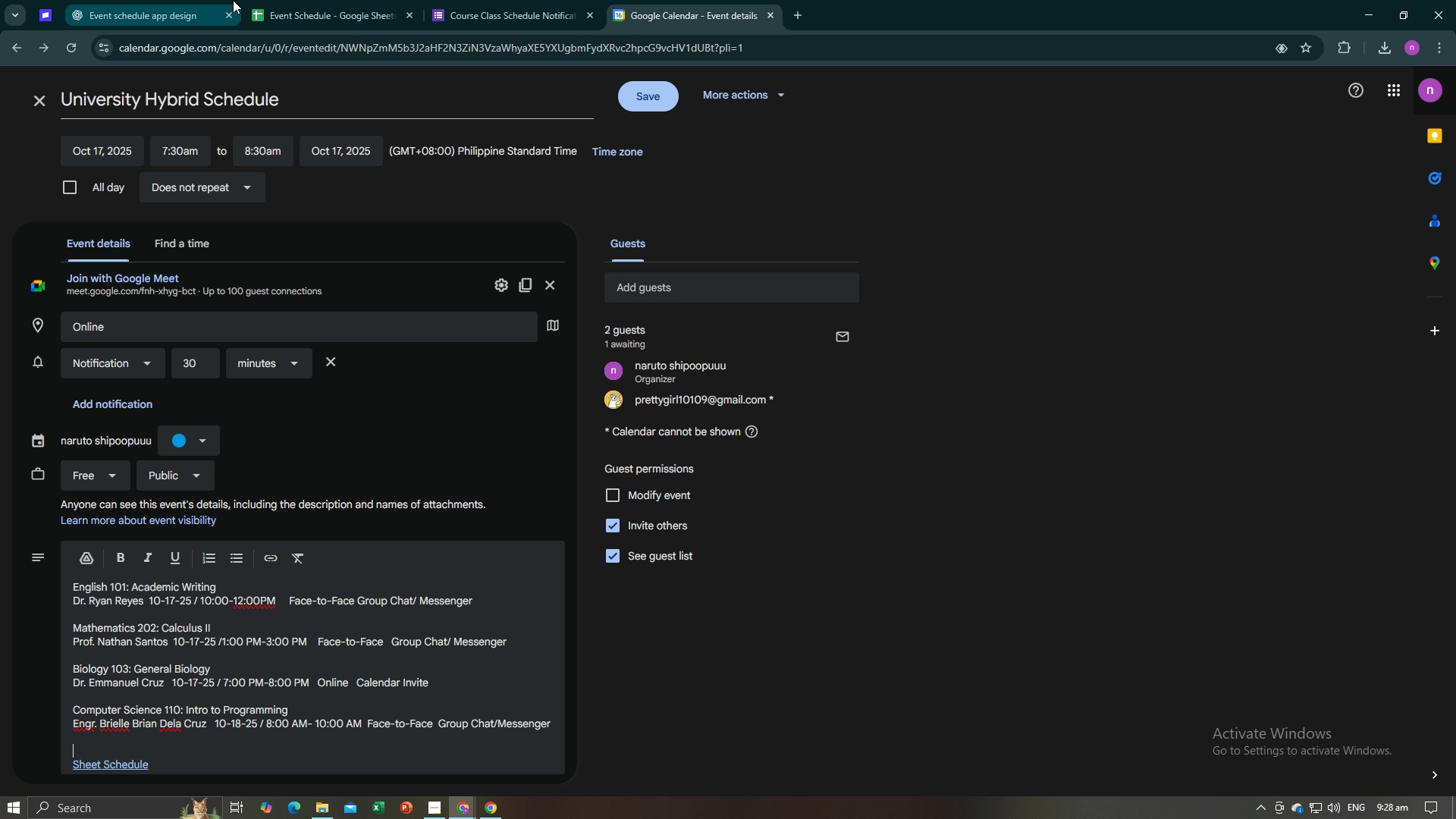 
left_click([265, 0])
 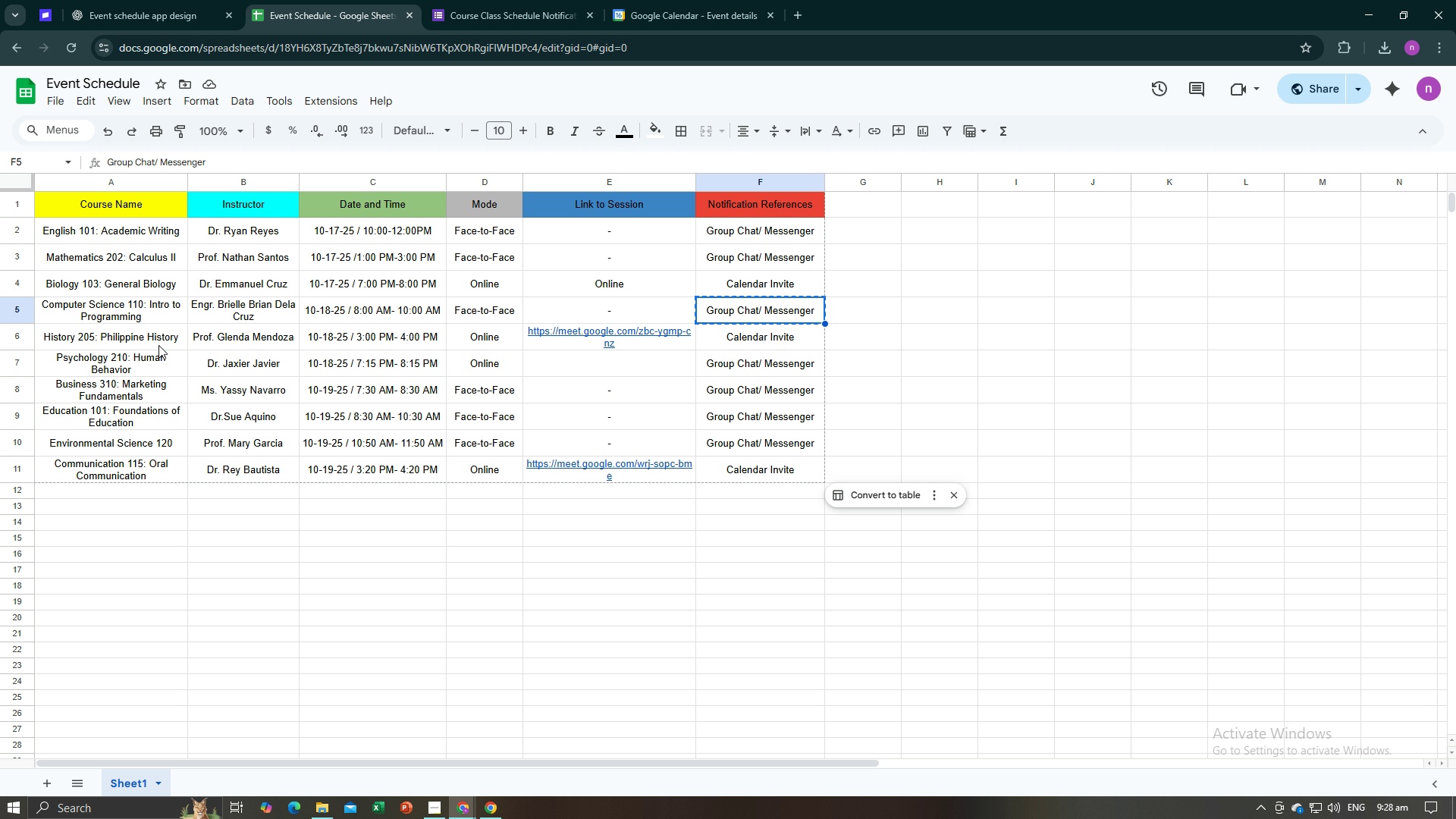 
left_click([143, 338])
 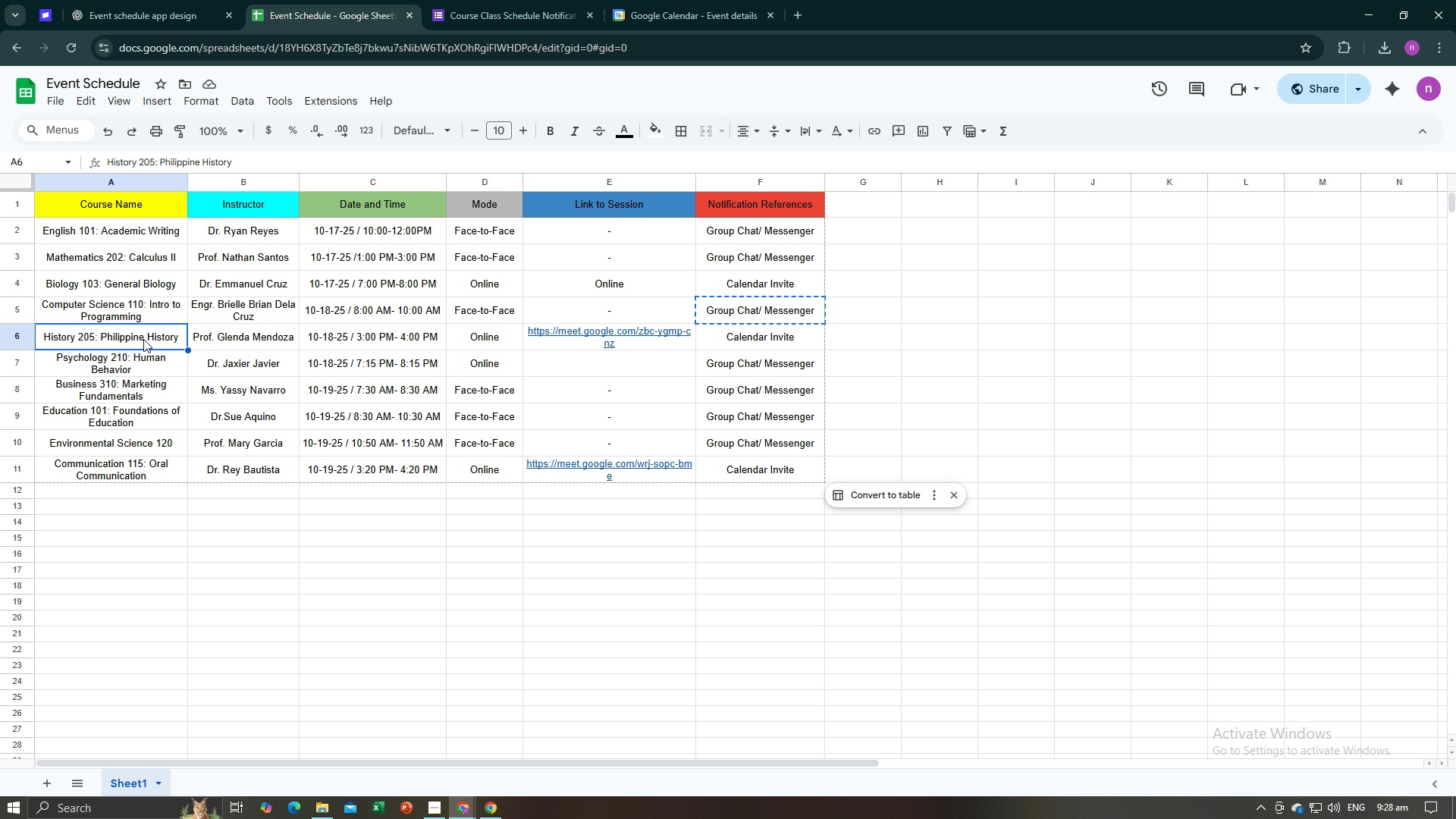 
key(Control+C)
 